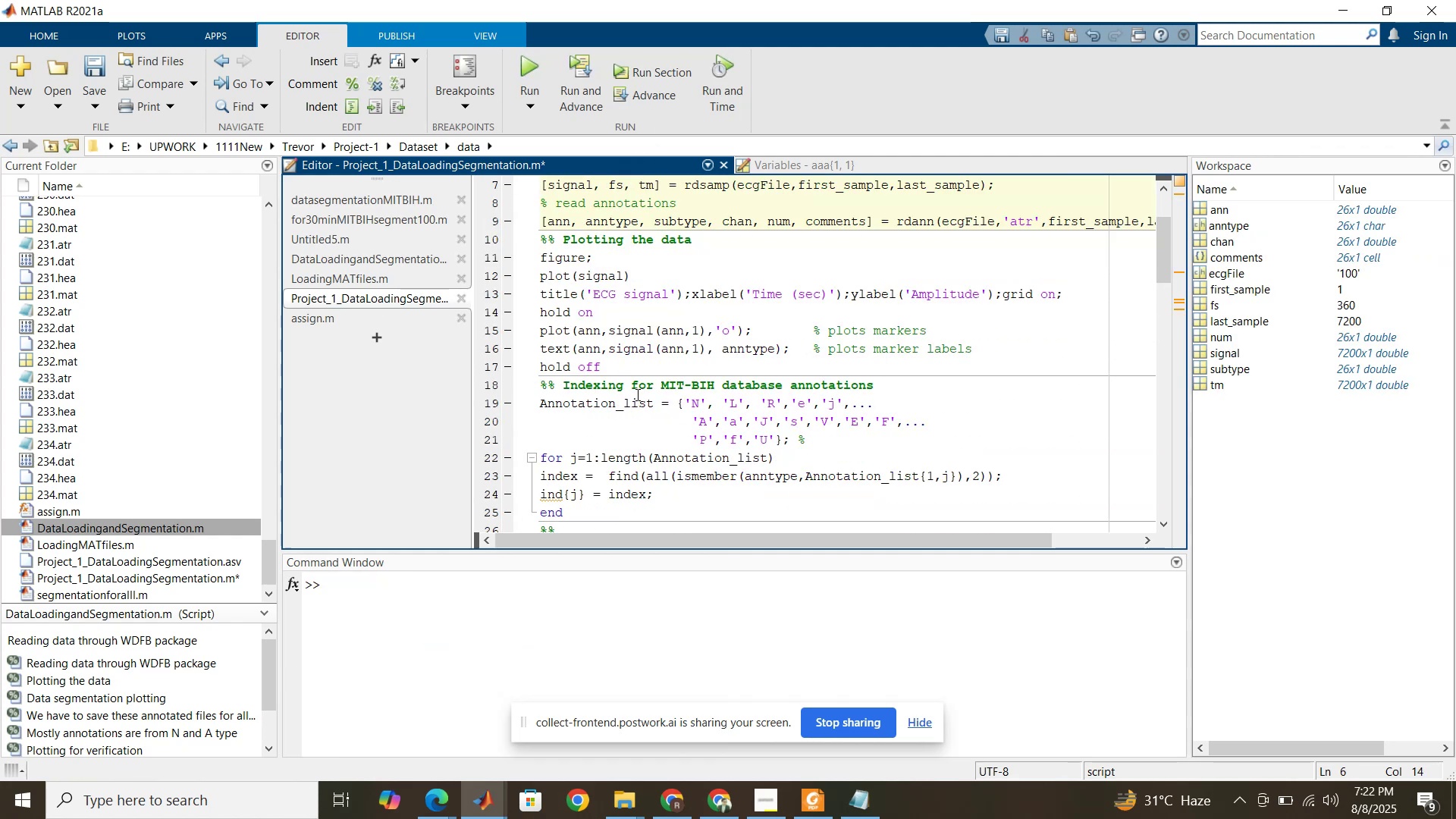 
left_click([636, 394])
 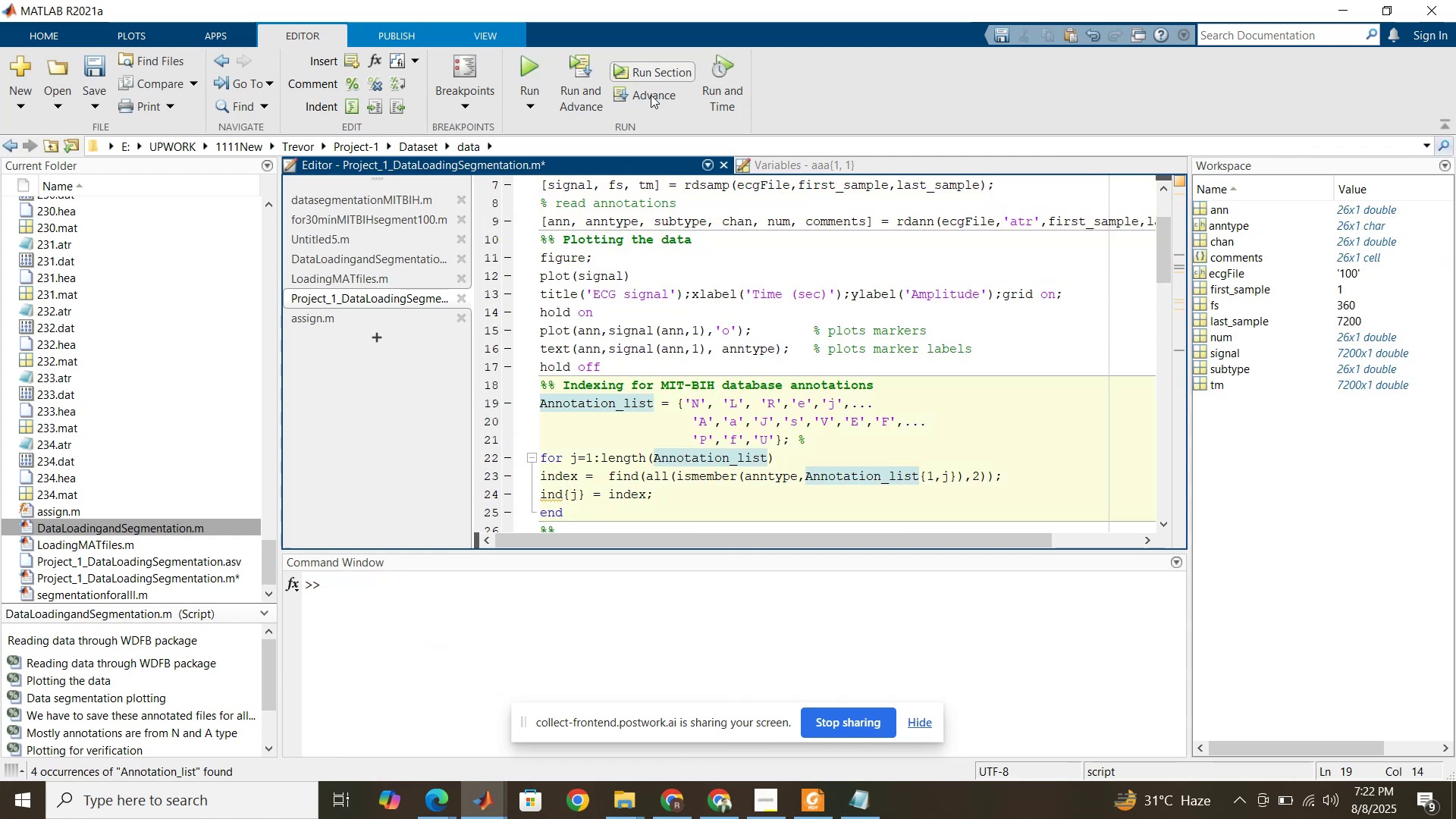 
left_click([657, 249])
 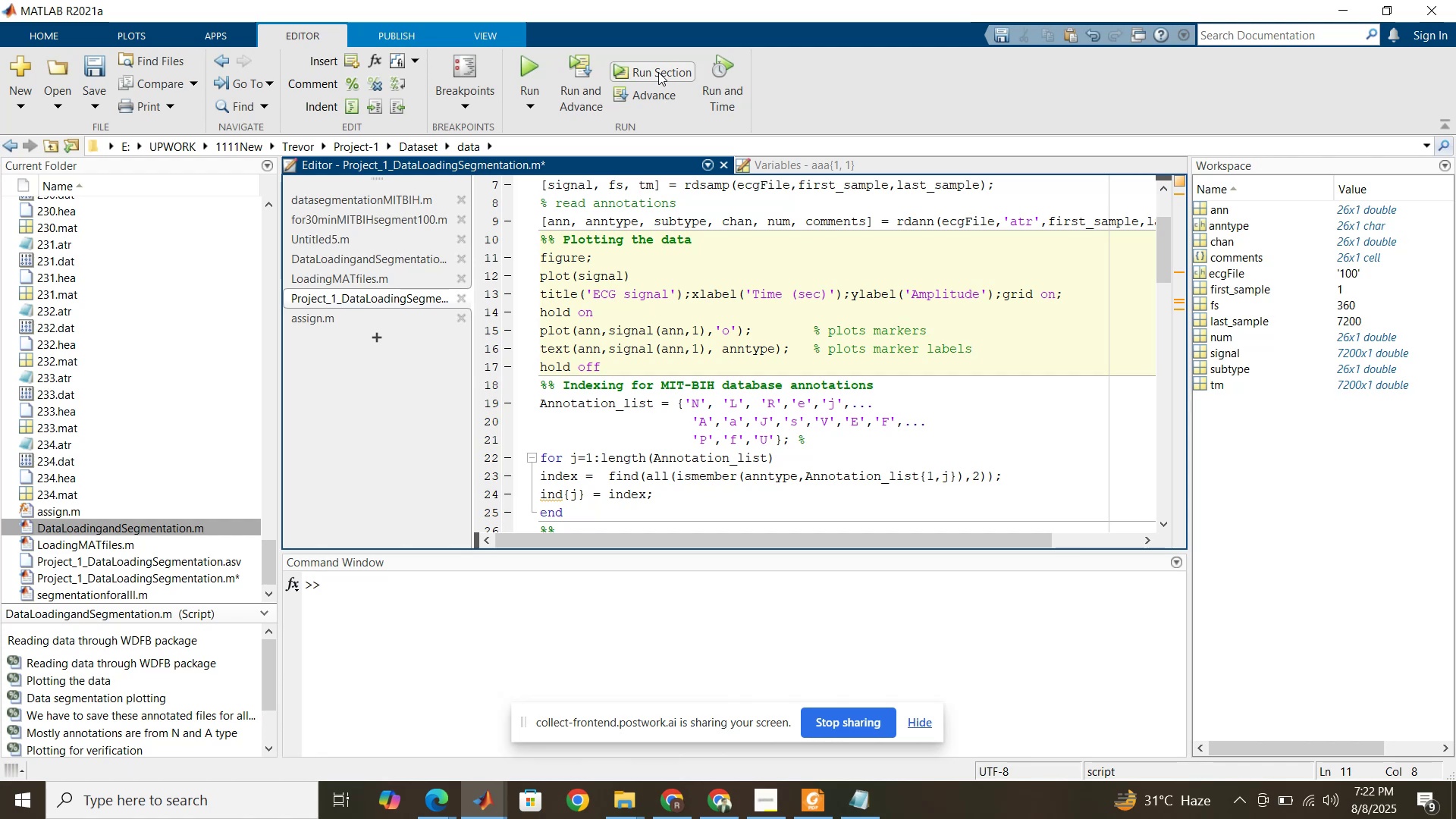 
left_click([658, 65])
 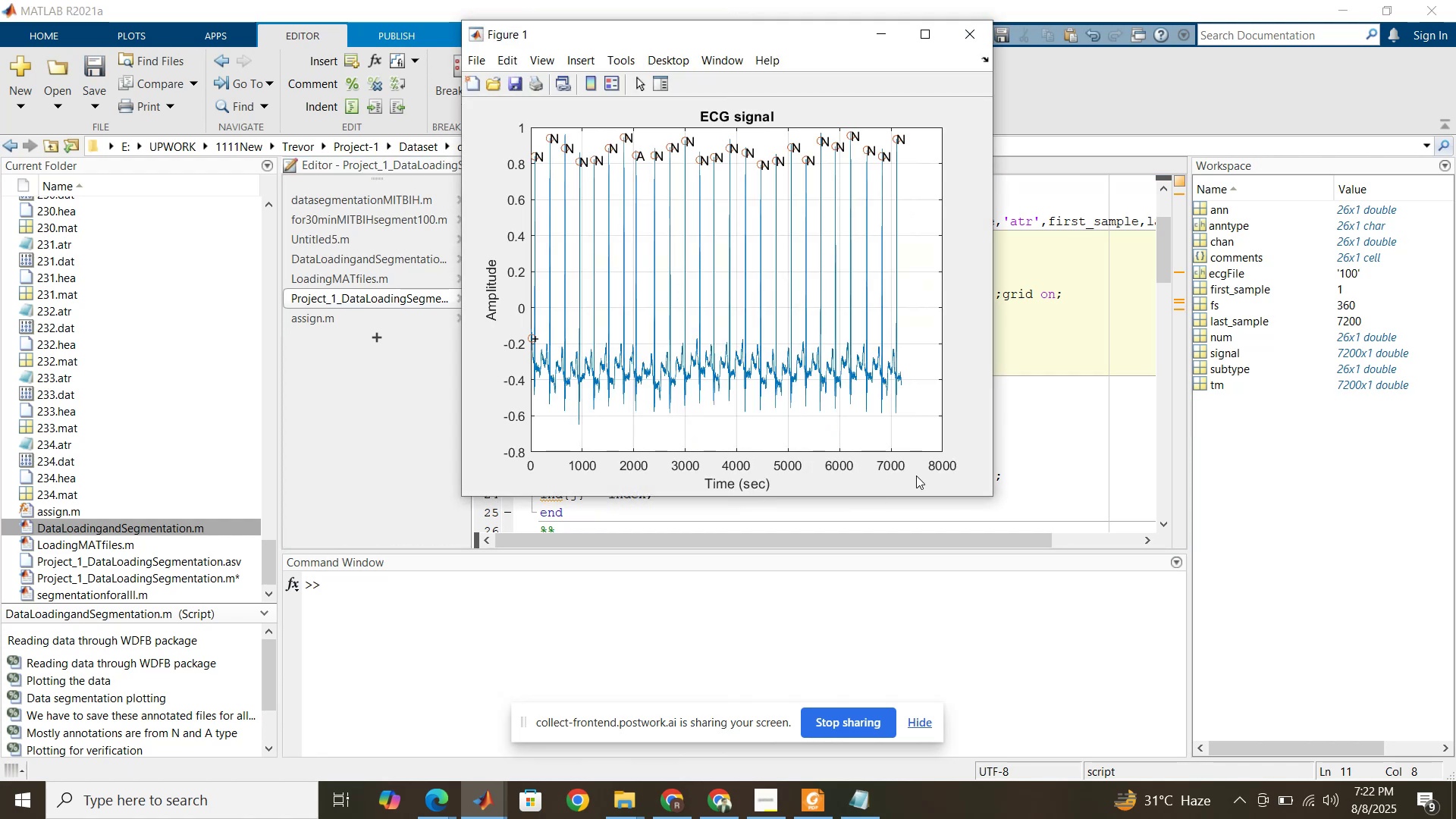 
left_click([1004, 441])
 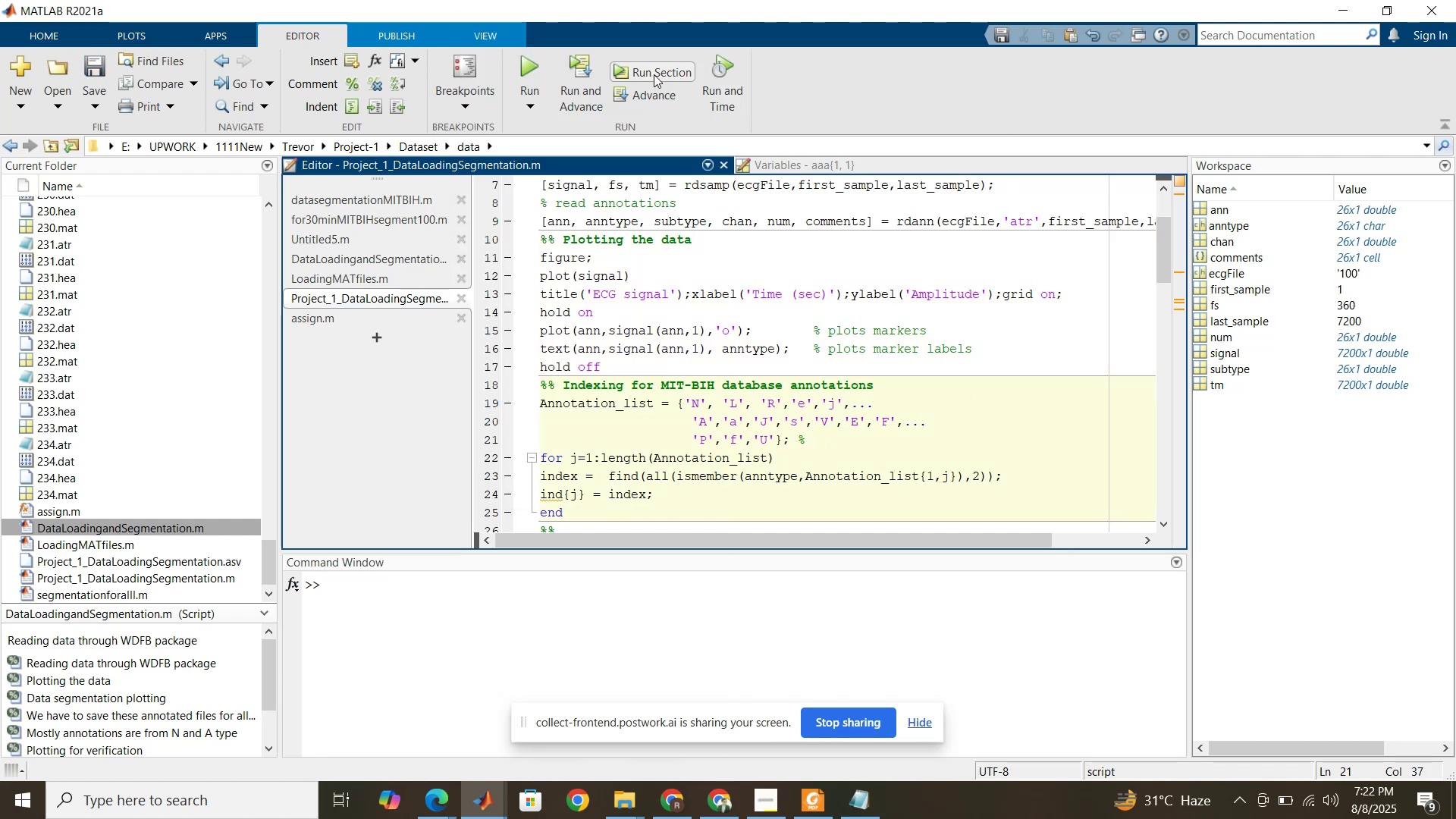 
left_click([652, 74])
 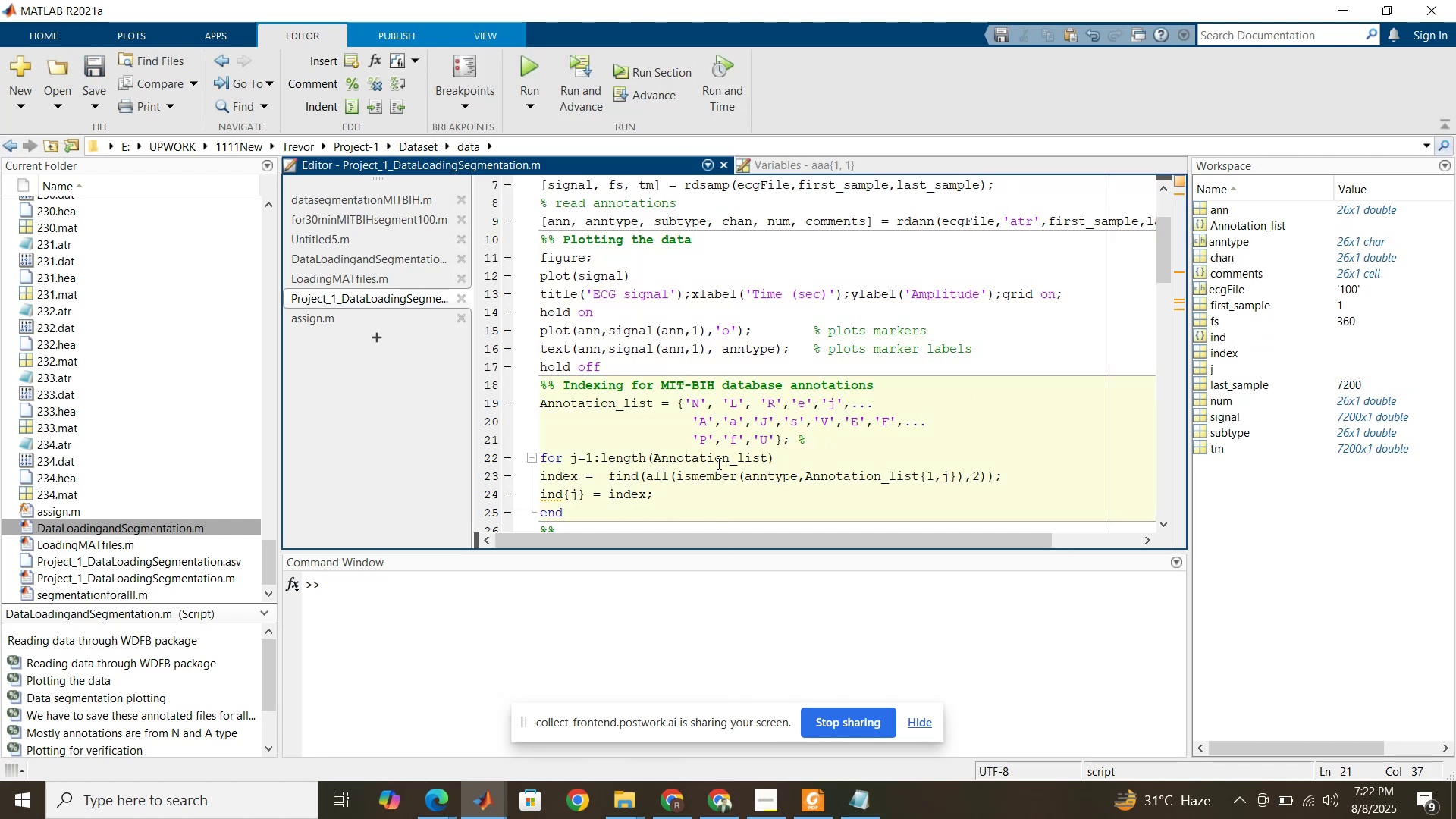 
scroll: coordinate [717, 463], scroll_direction: down, amount: 4.0
 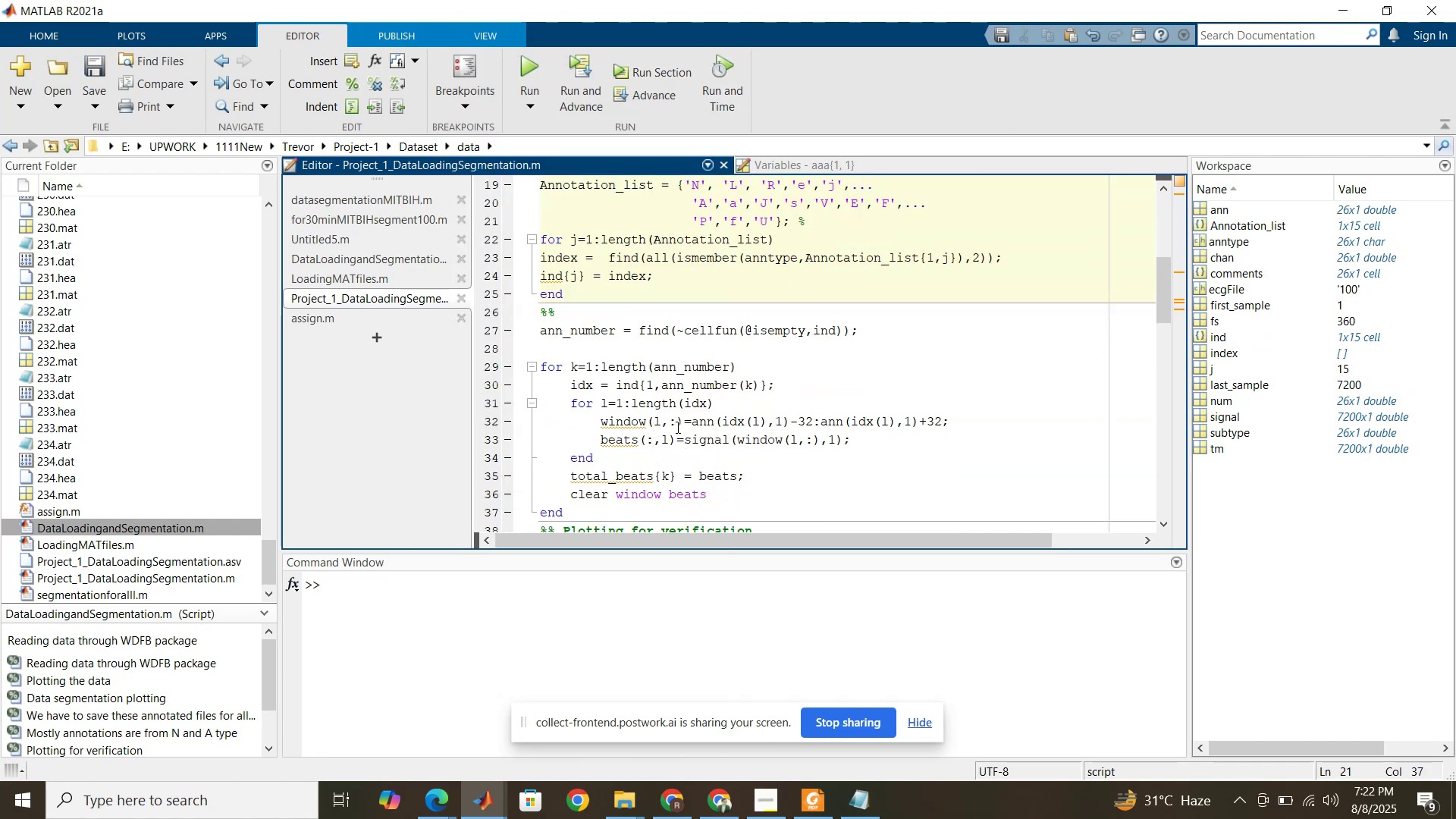 
left_click([676, 427])
 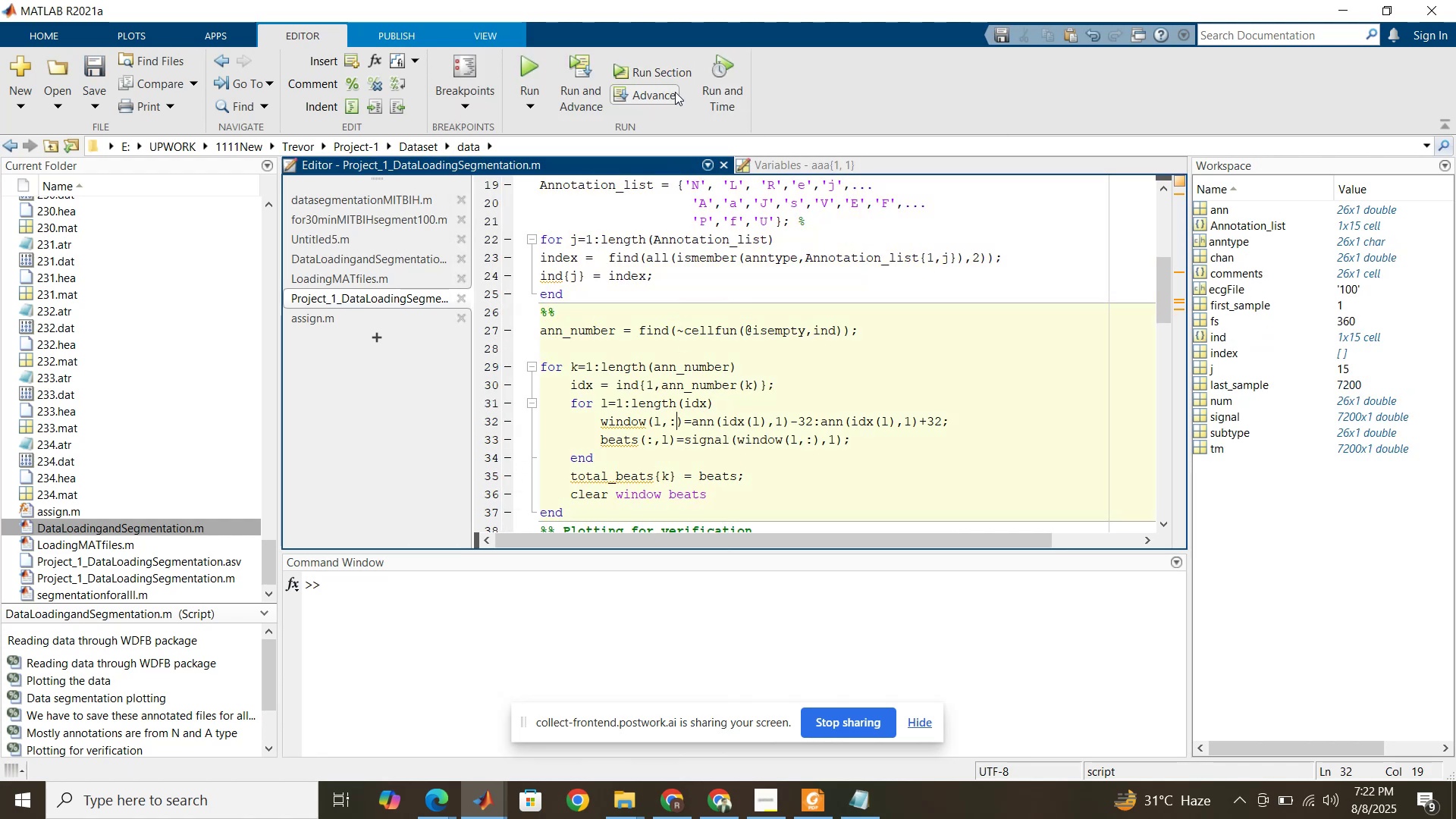 
left_click([671, 75])
 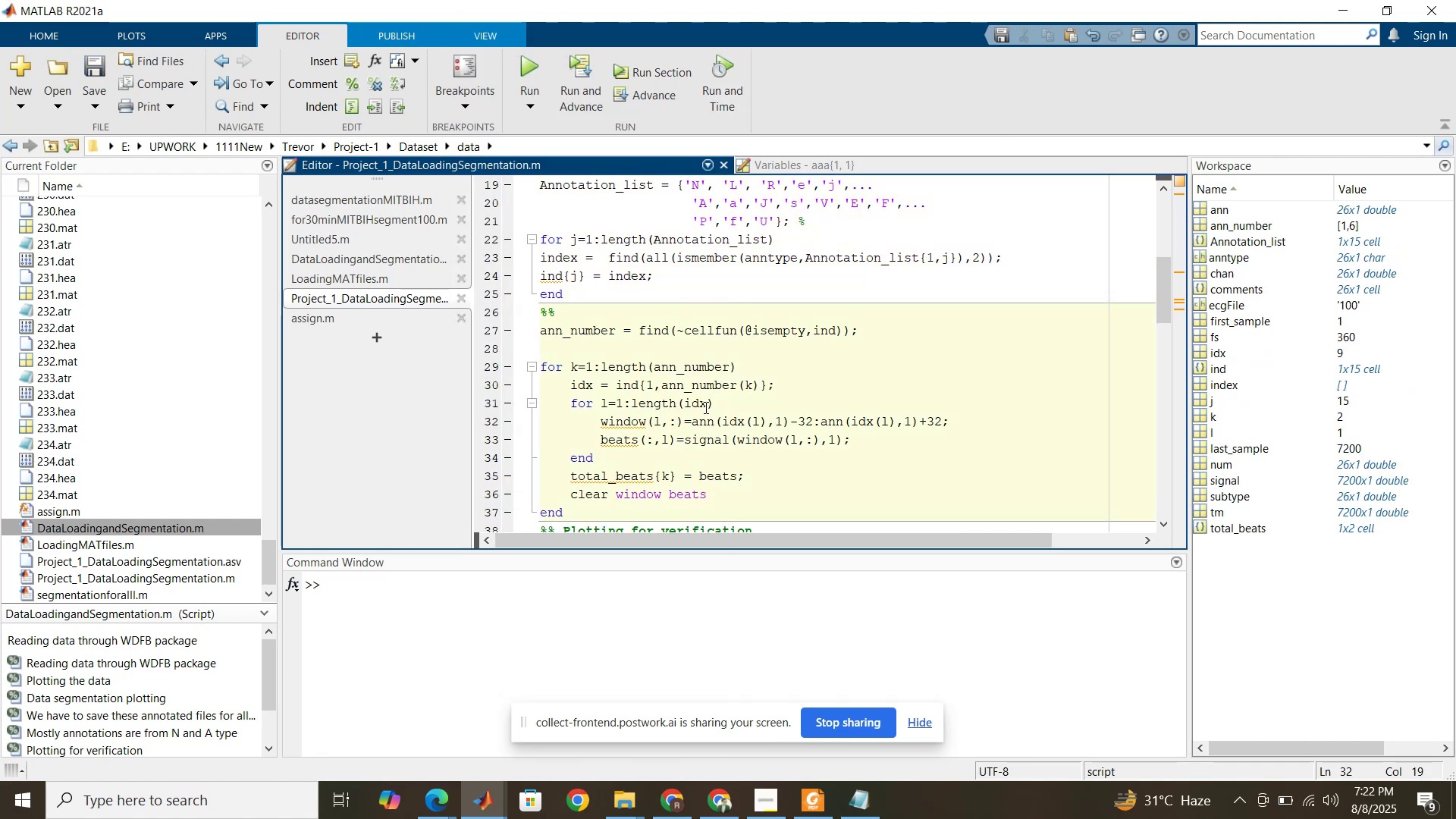 
scroll: coordinate [704, 416], scroll_direction: down, amount: 3.0
 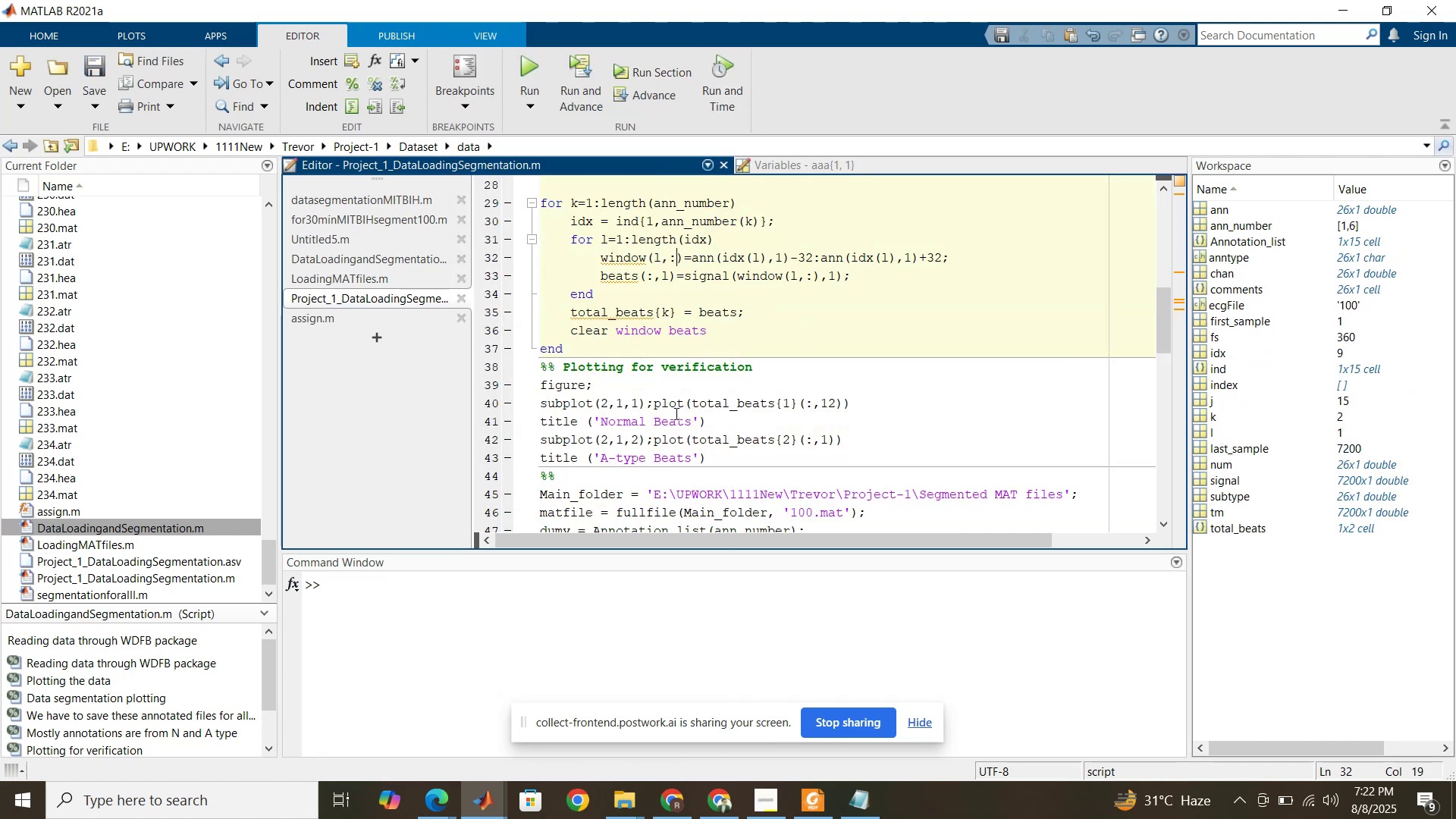 
left_click([675, 413])
 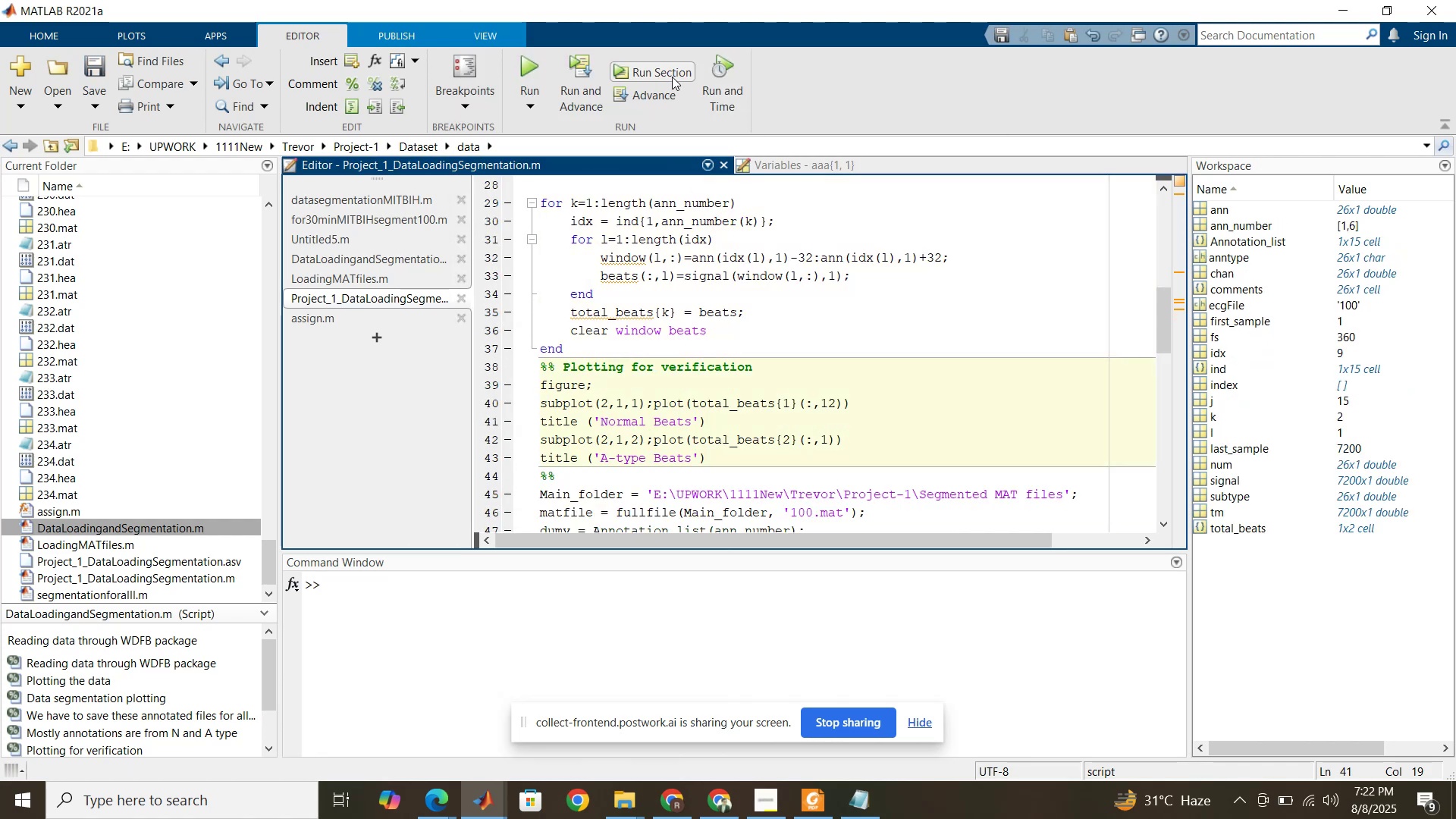 
left_click([672, 76])
 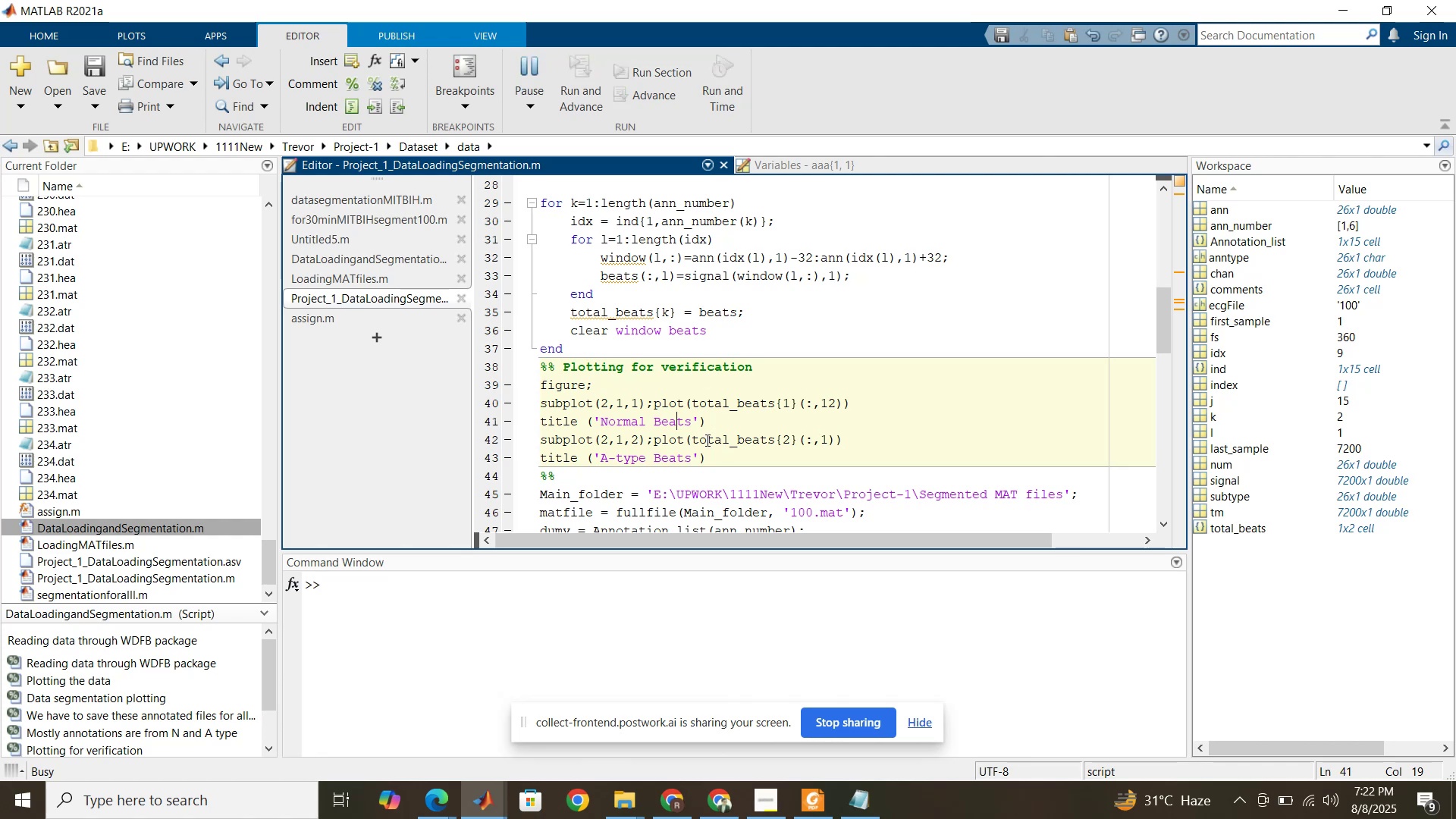 
scroll: coordinate [706, 441], scroll_direction: down, amount: 2.0
 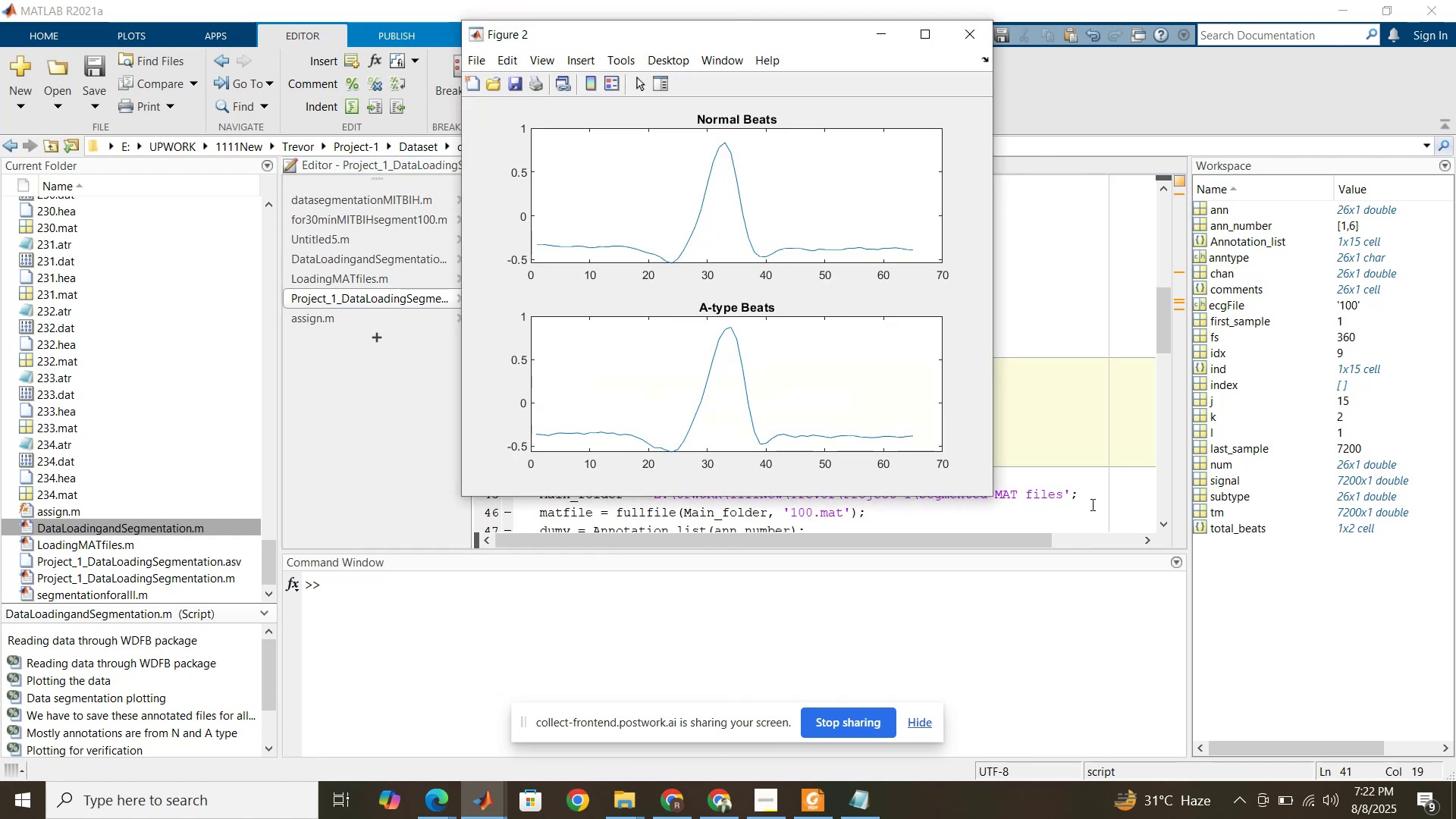 
left_click([1059, 490])
 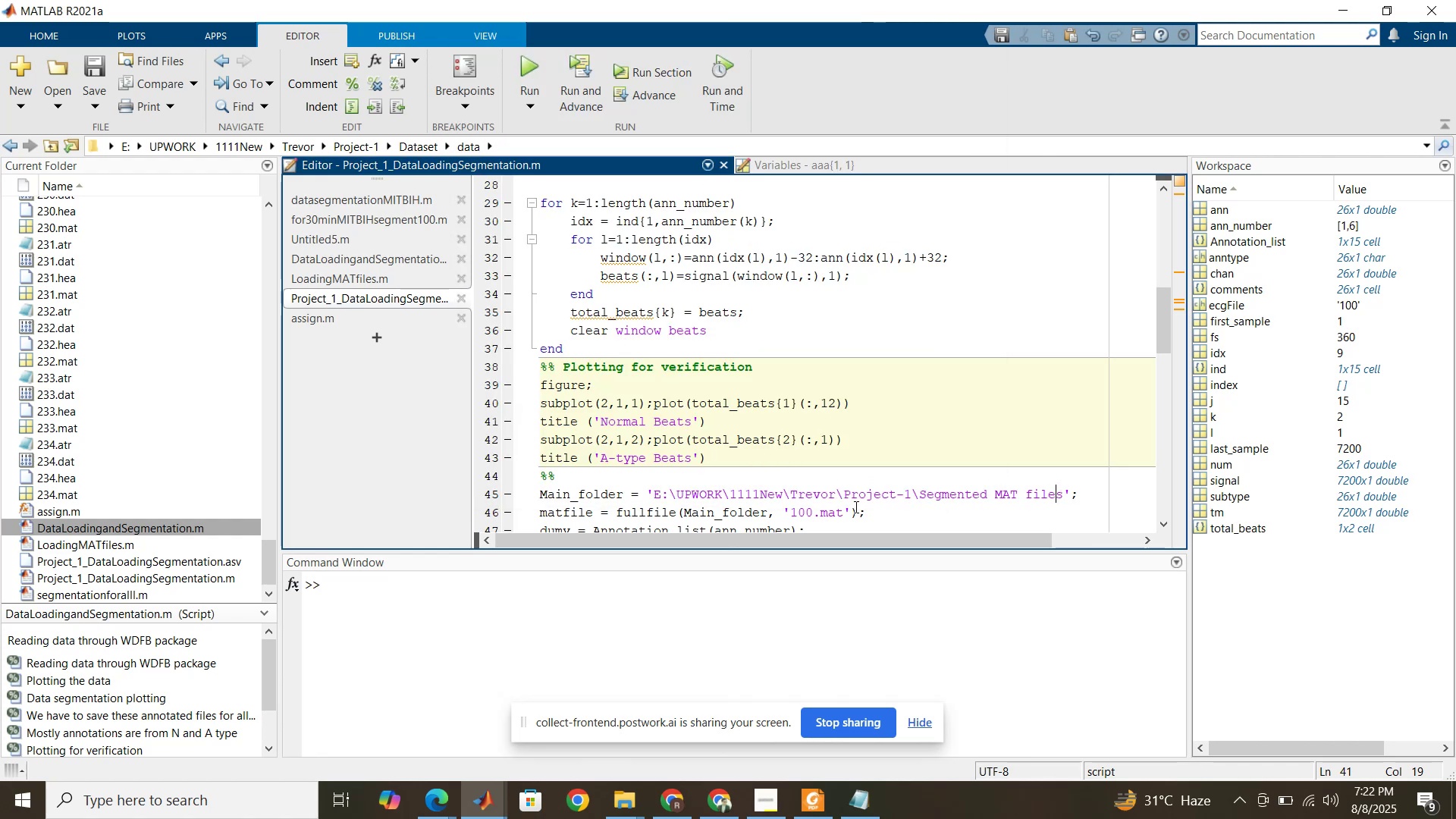 
scroll: coordinate [744, 488], scroll_direction: down, amount: 3.0
 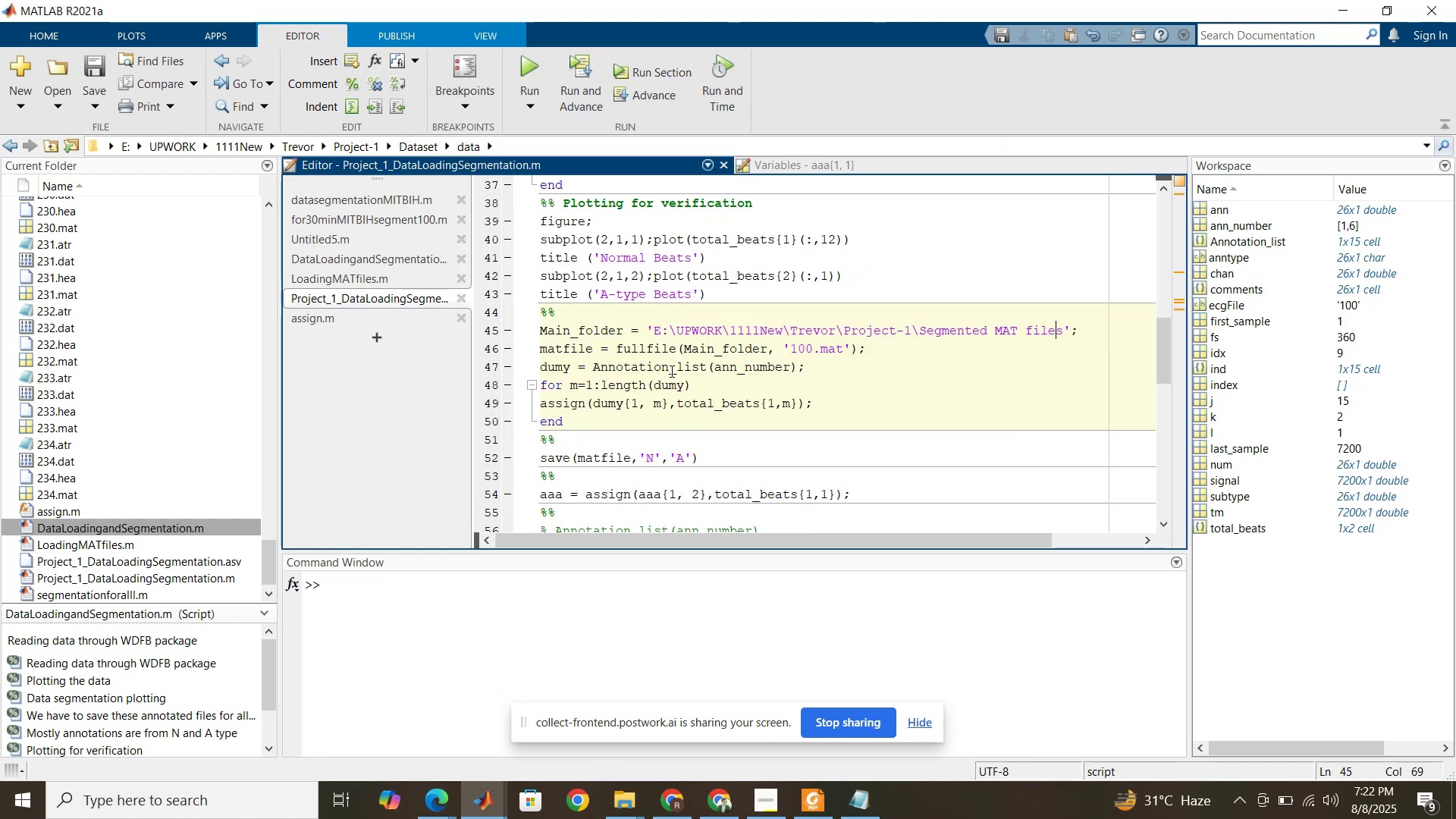 
left_click([670, 370])
 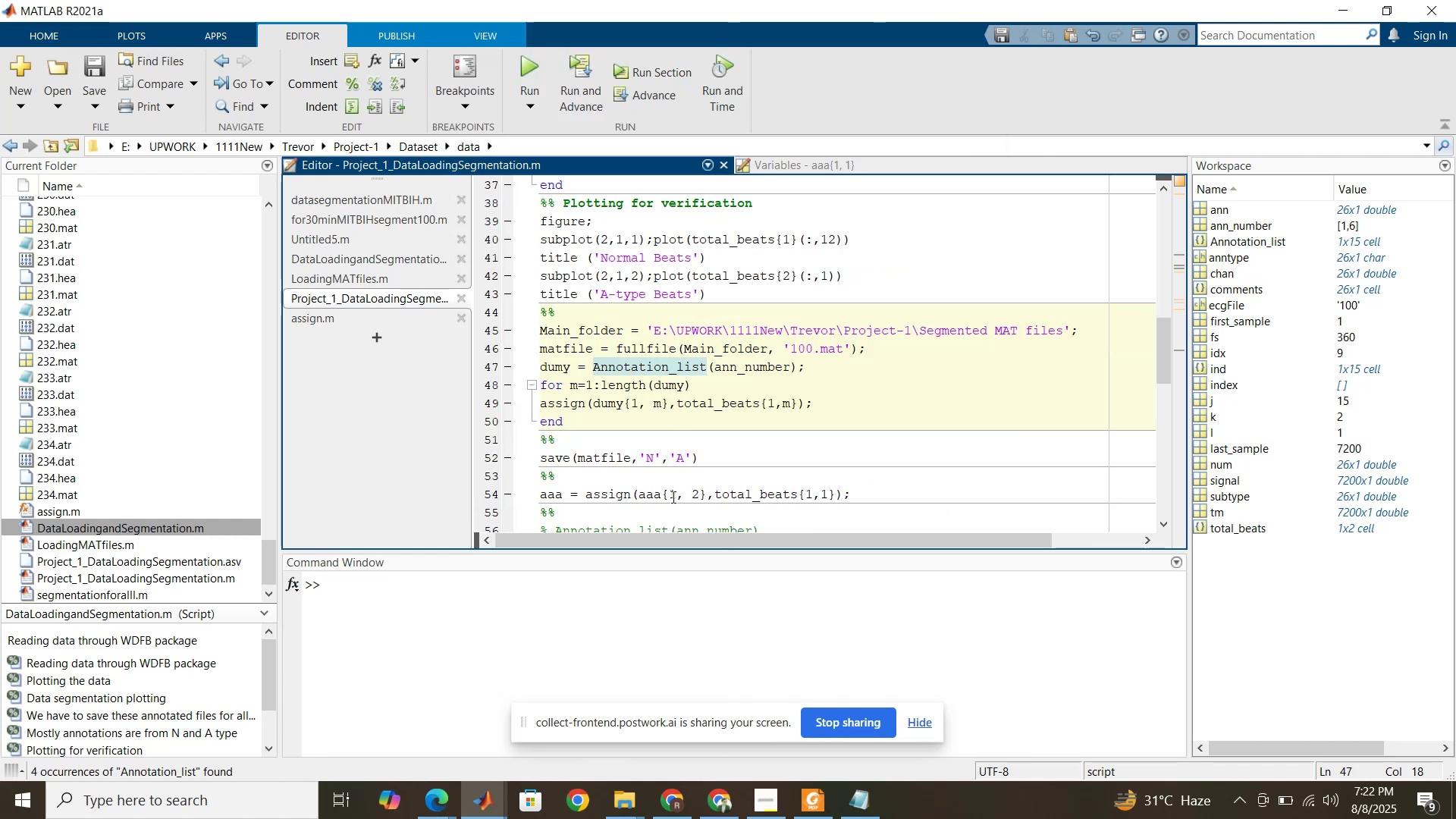 
left_click([679, 489])
 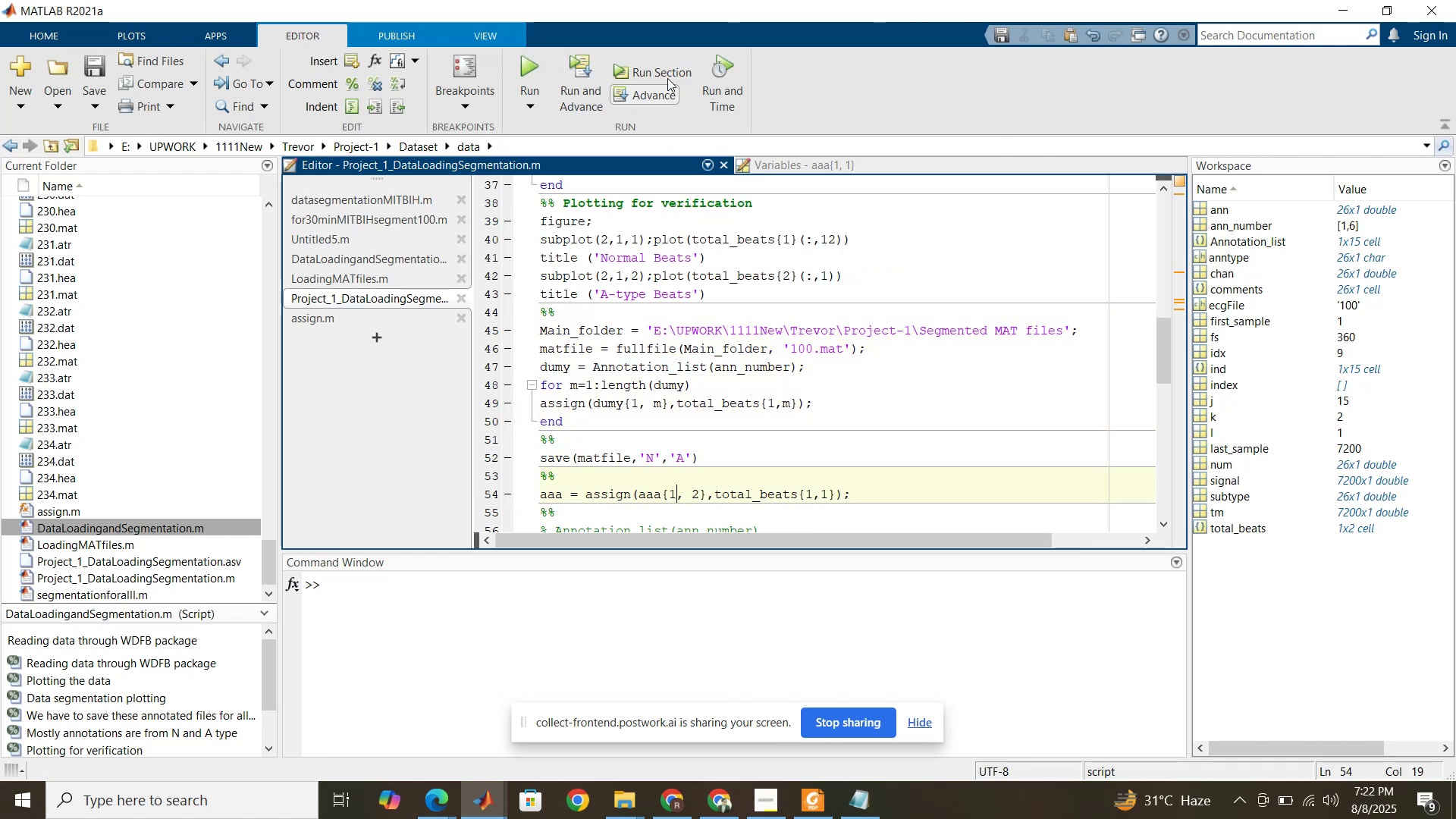 
left_click([670, 69])
 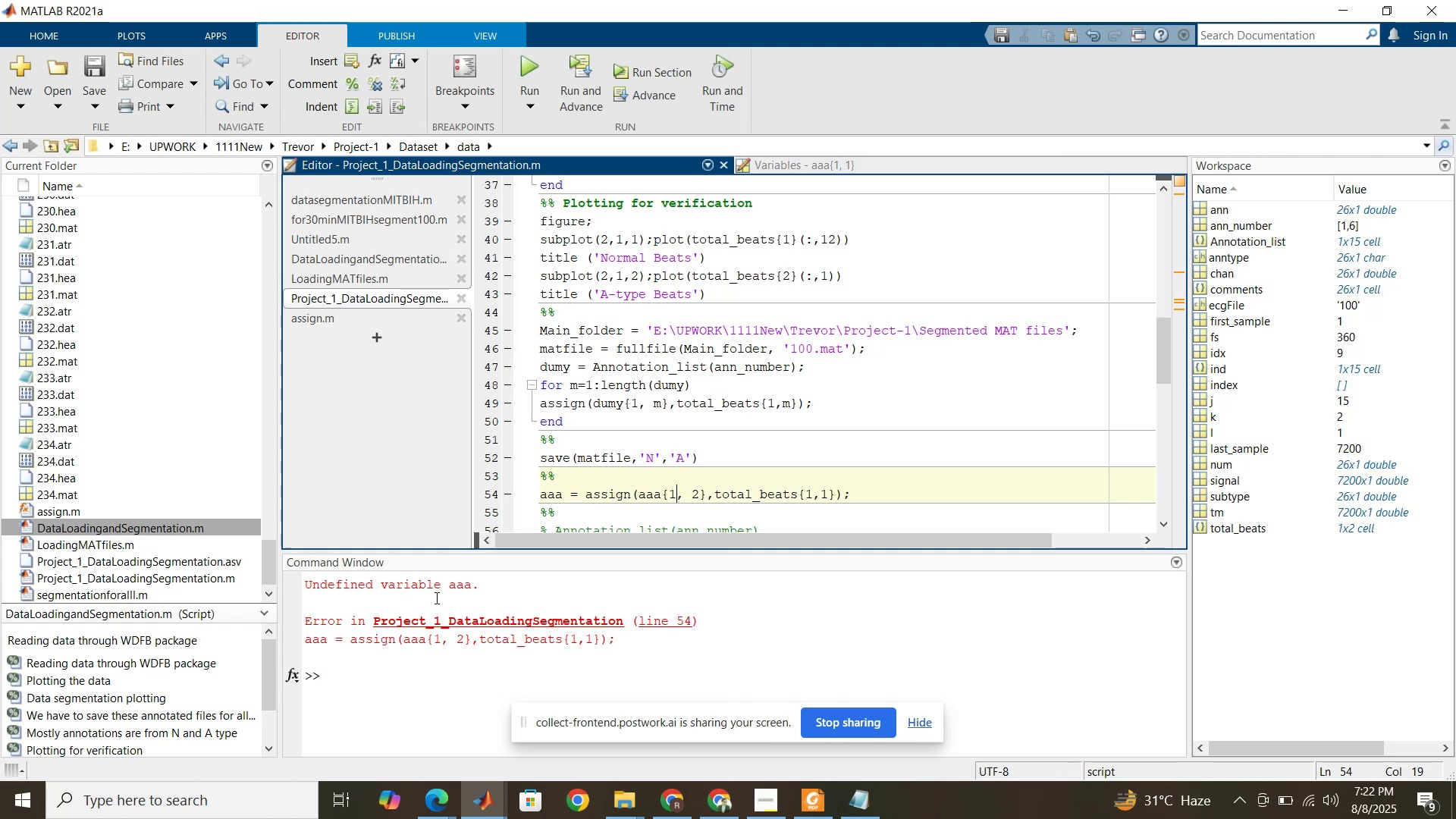 
wait(10.05)
 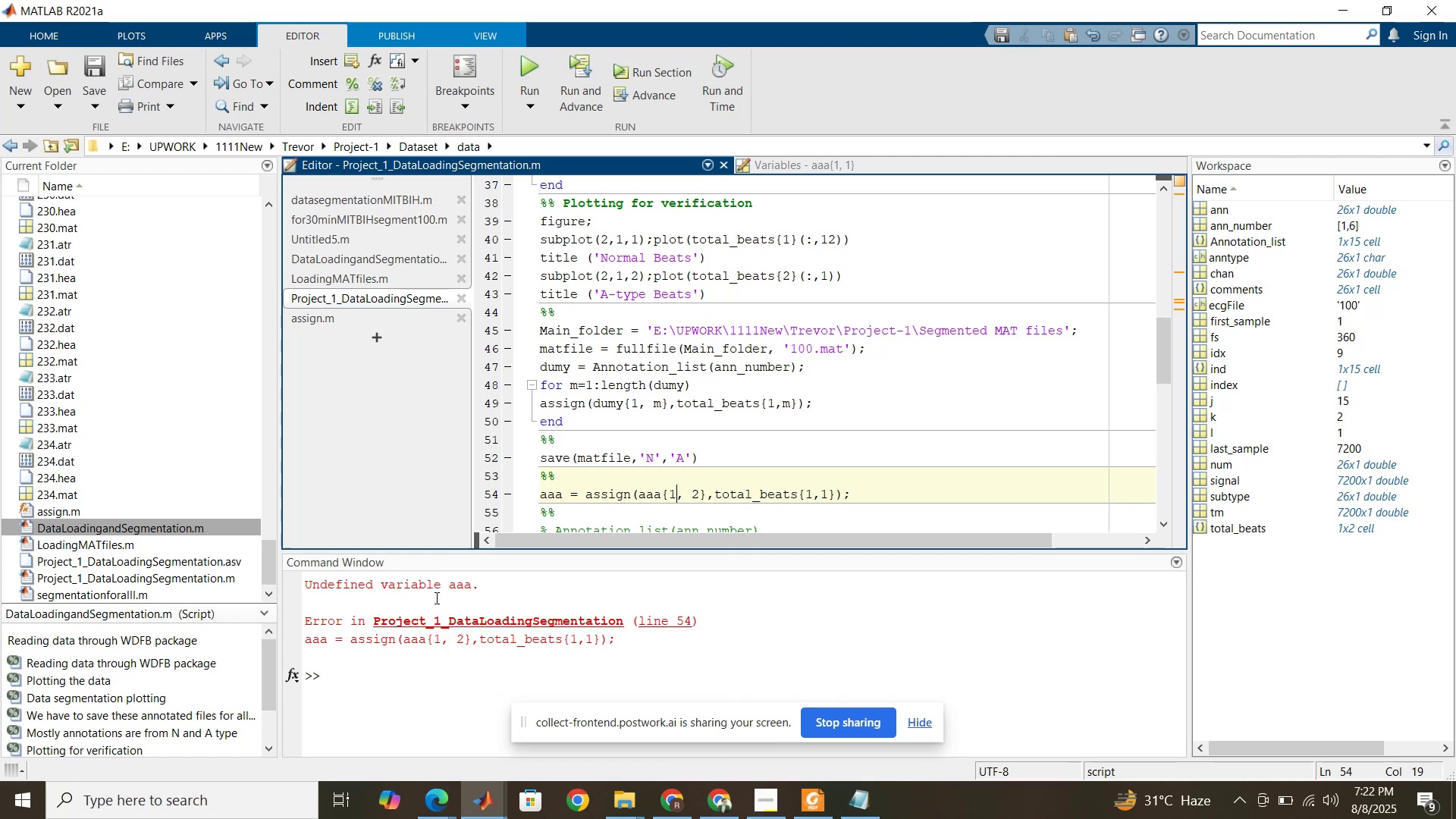 
left_click([715, 811])
 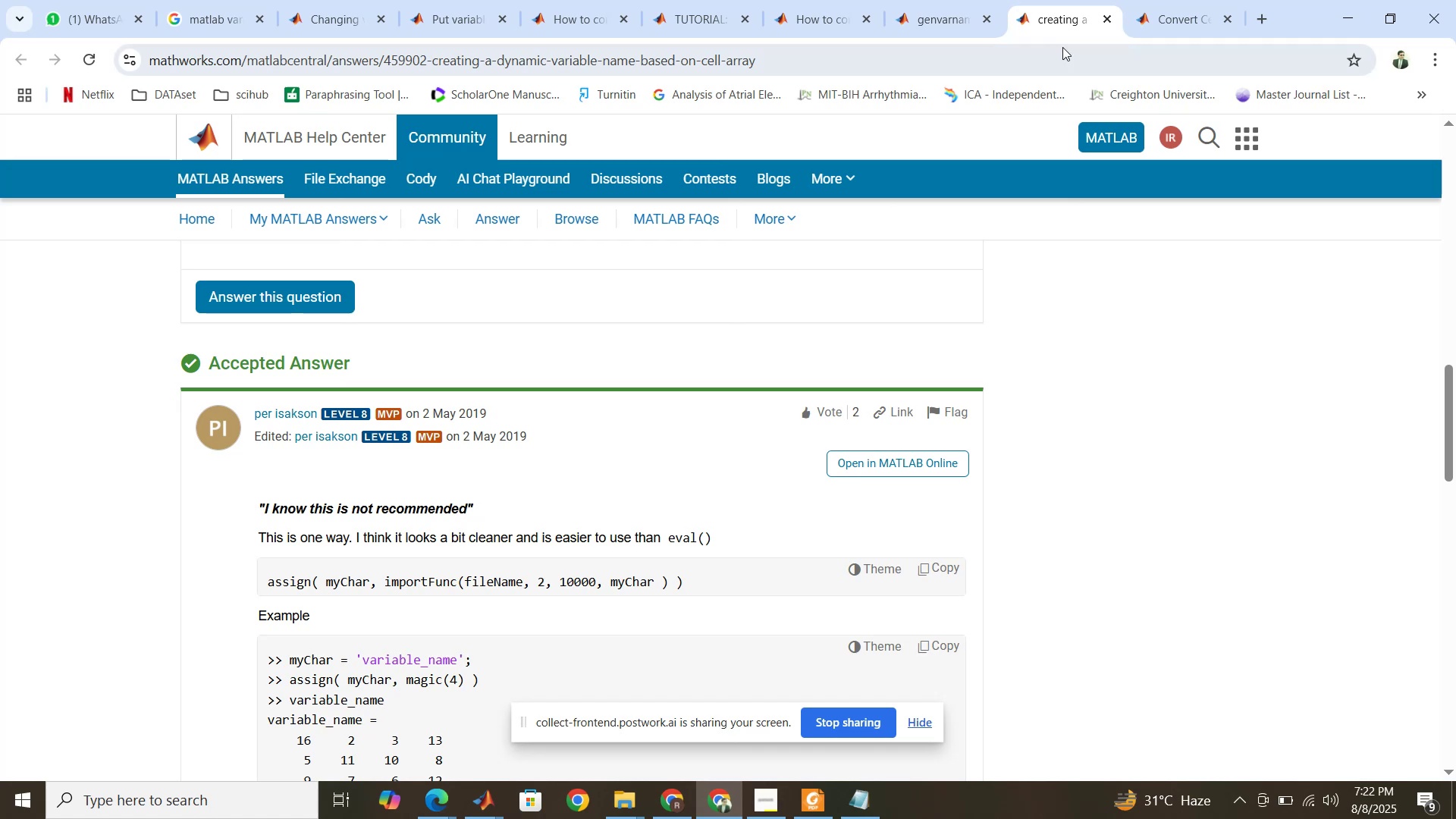 
left_click([1164, 18])
 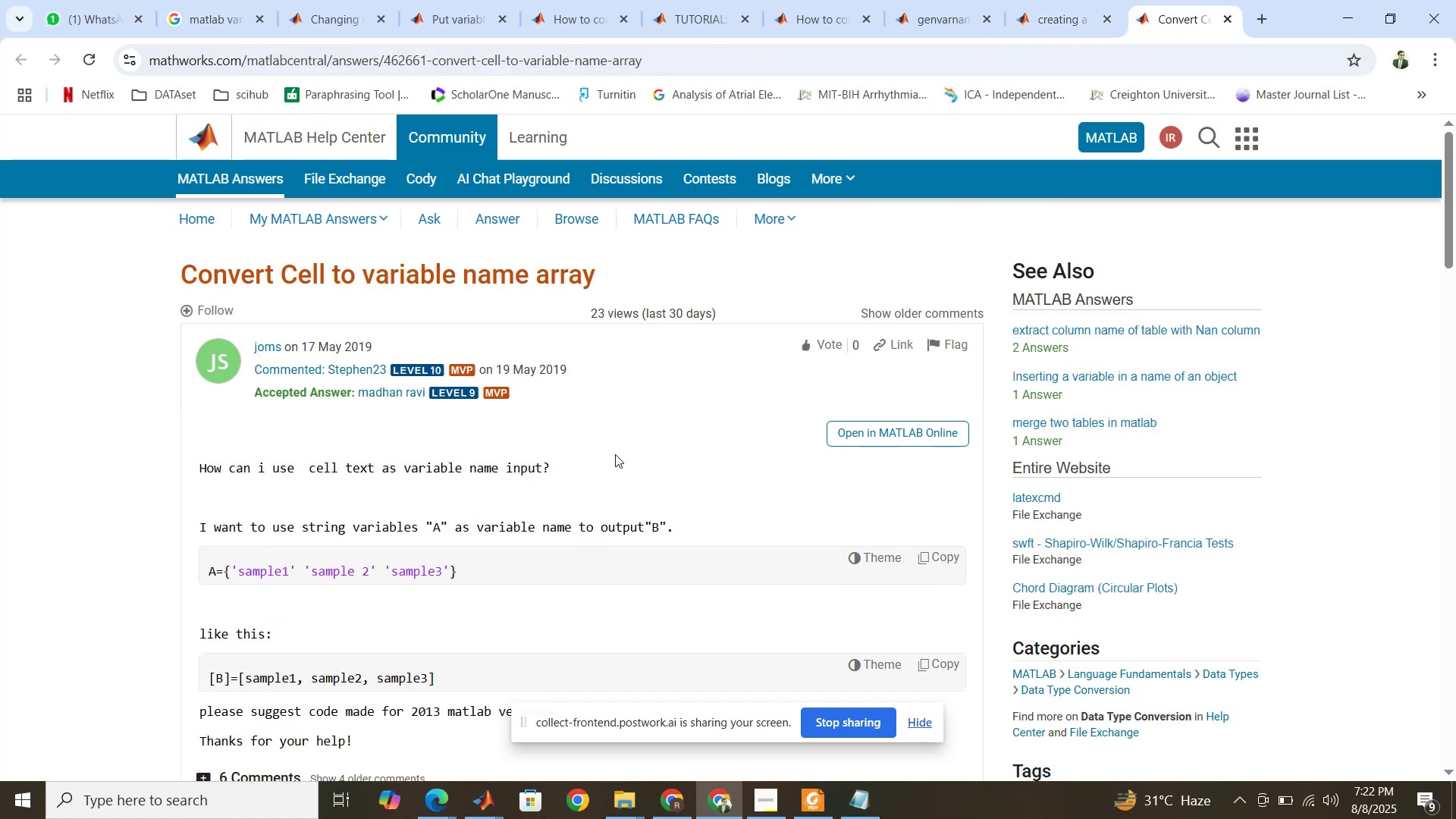 
scroll: coordinate [615, 454], scroll_direction: down, amount: 10.0
 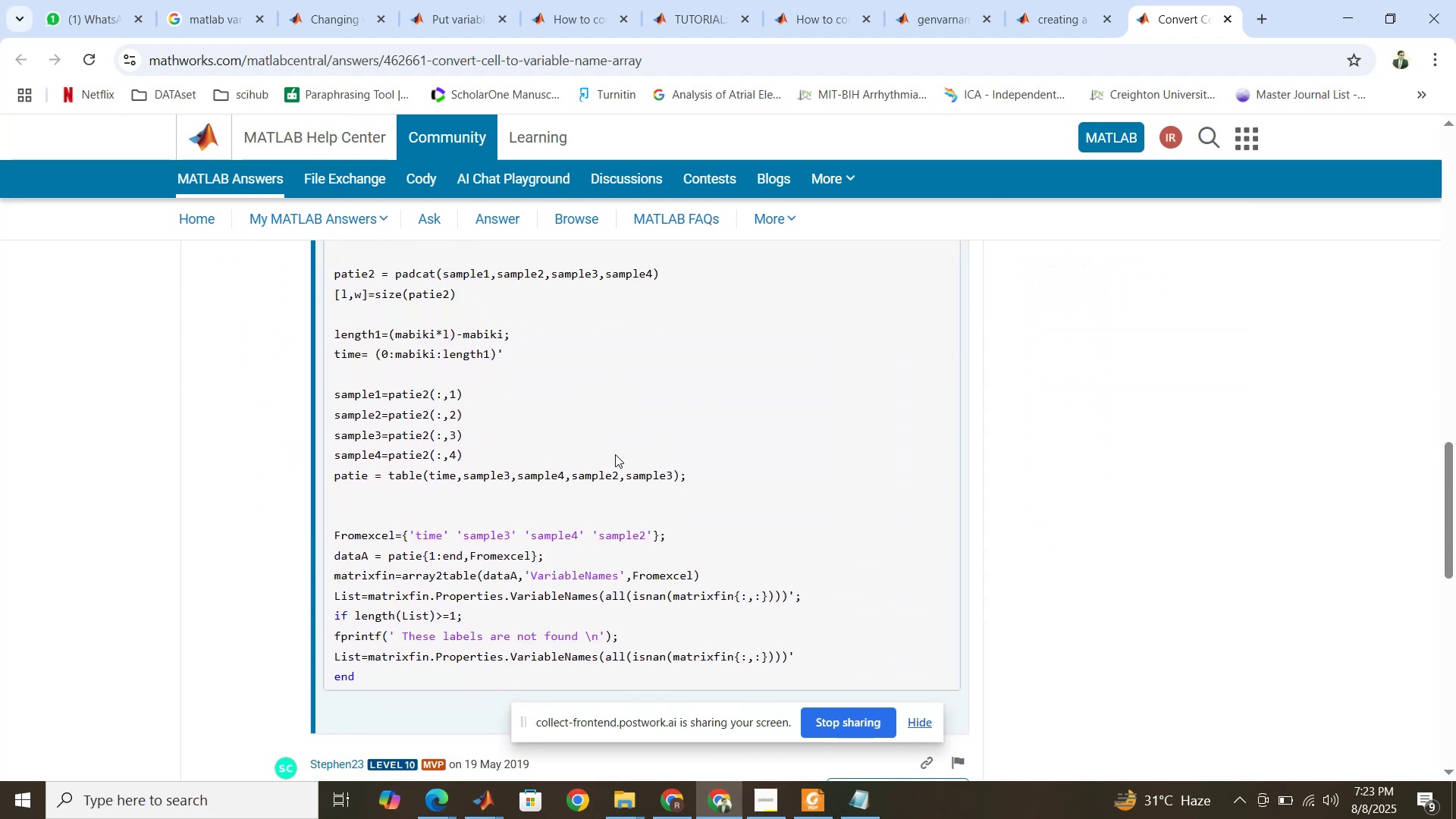 
scroll: coordinate [615, 454], scroll_direction: up, amount: 1.0
 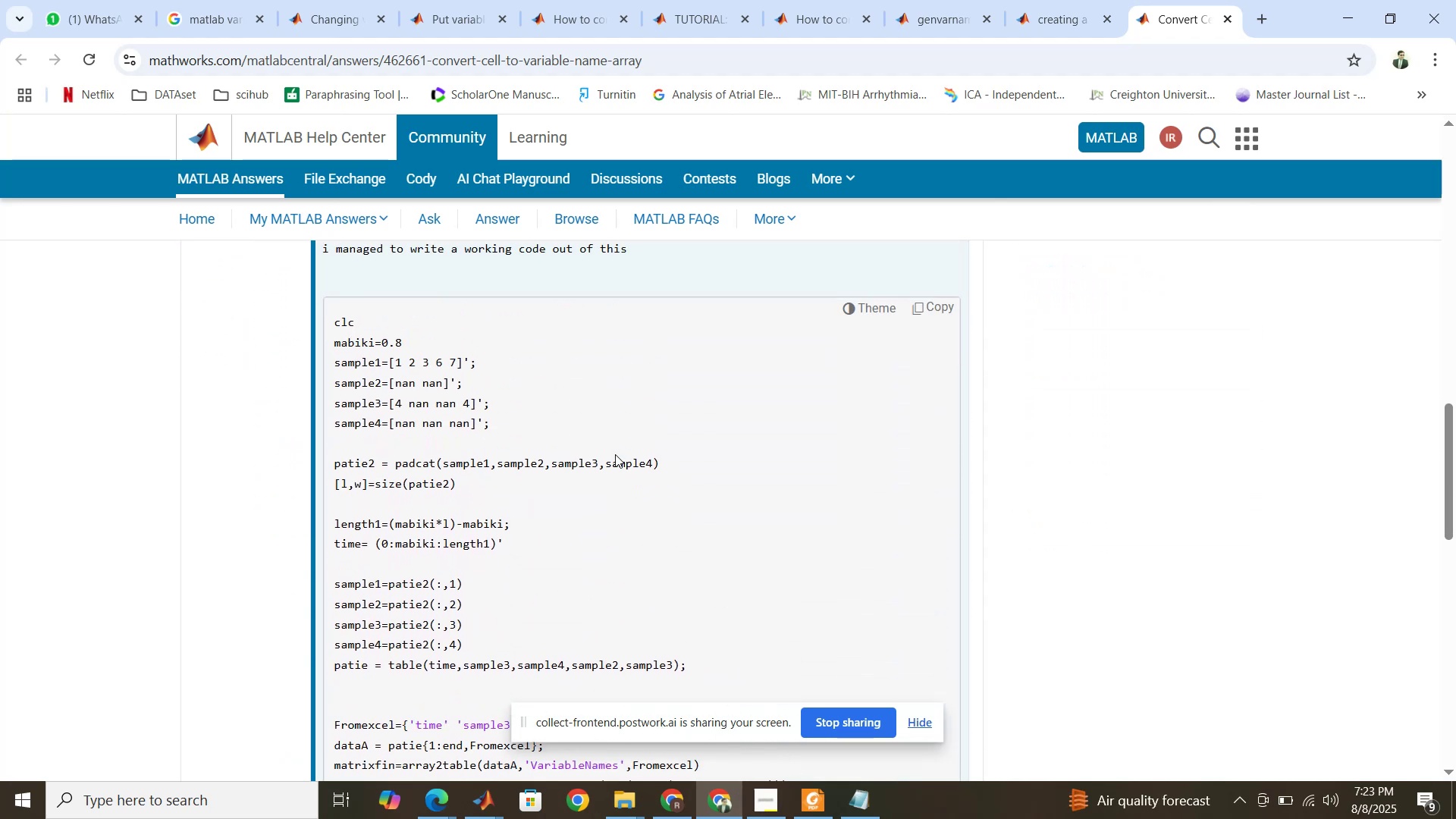 
wait(5.55)
 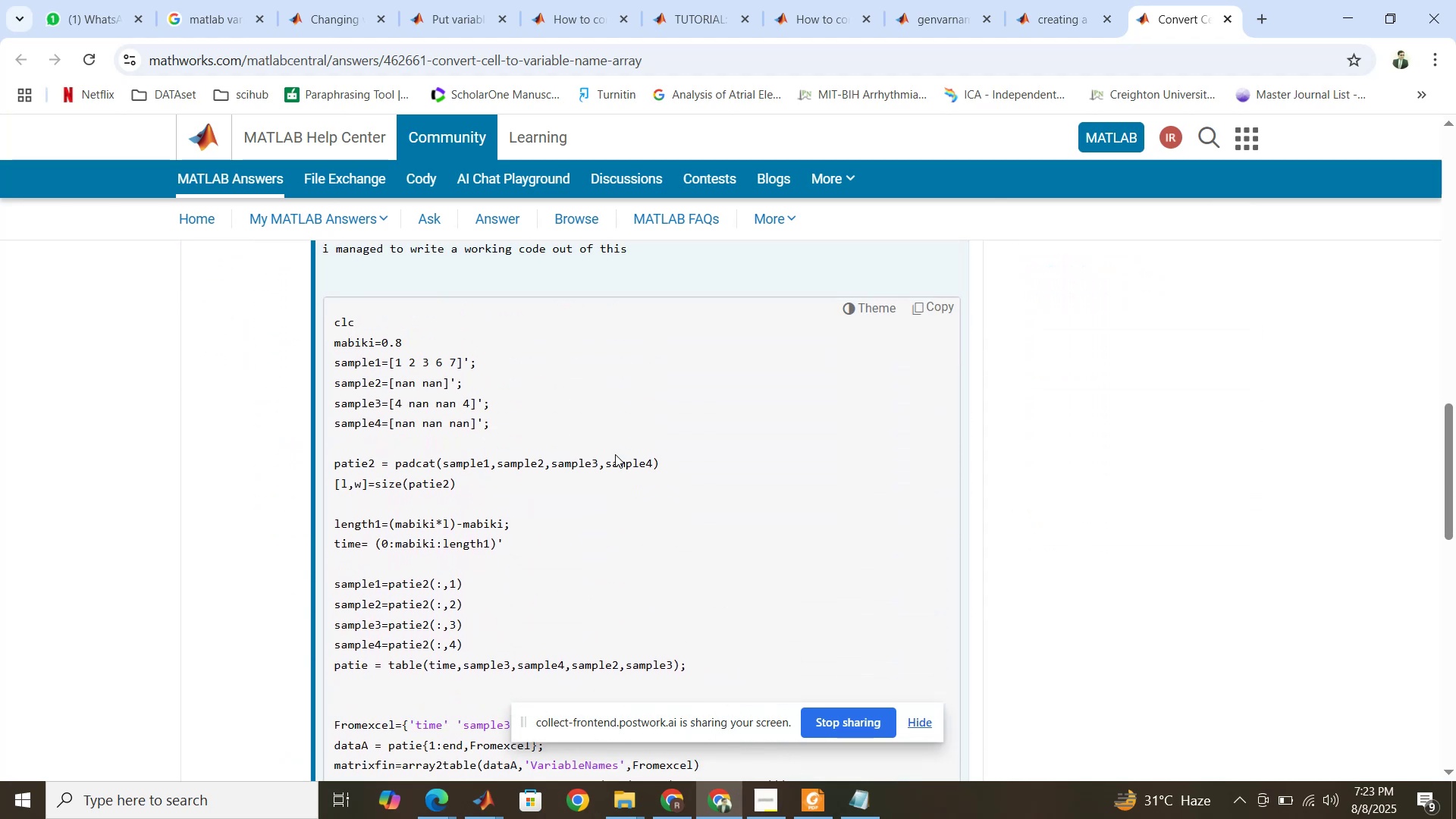 
scroll: coordinate [615, 454], scroll_direction: down, amount: 7.0
 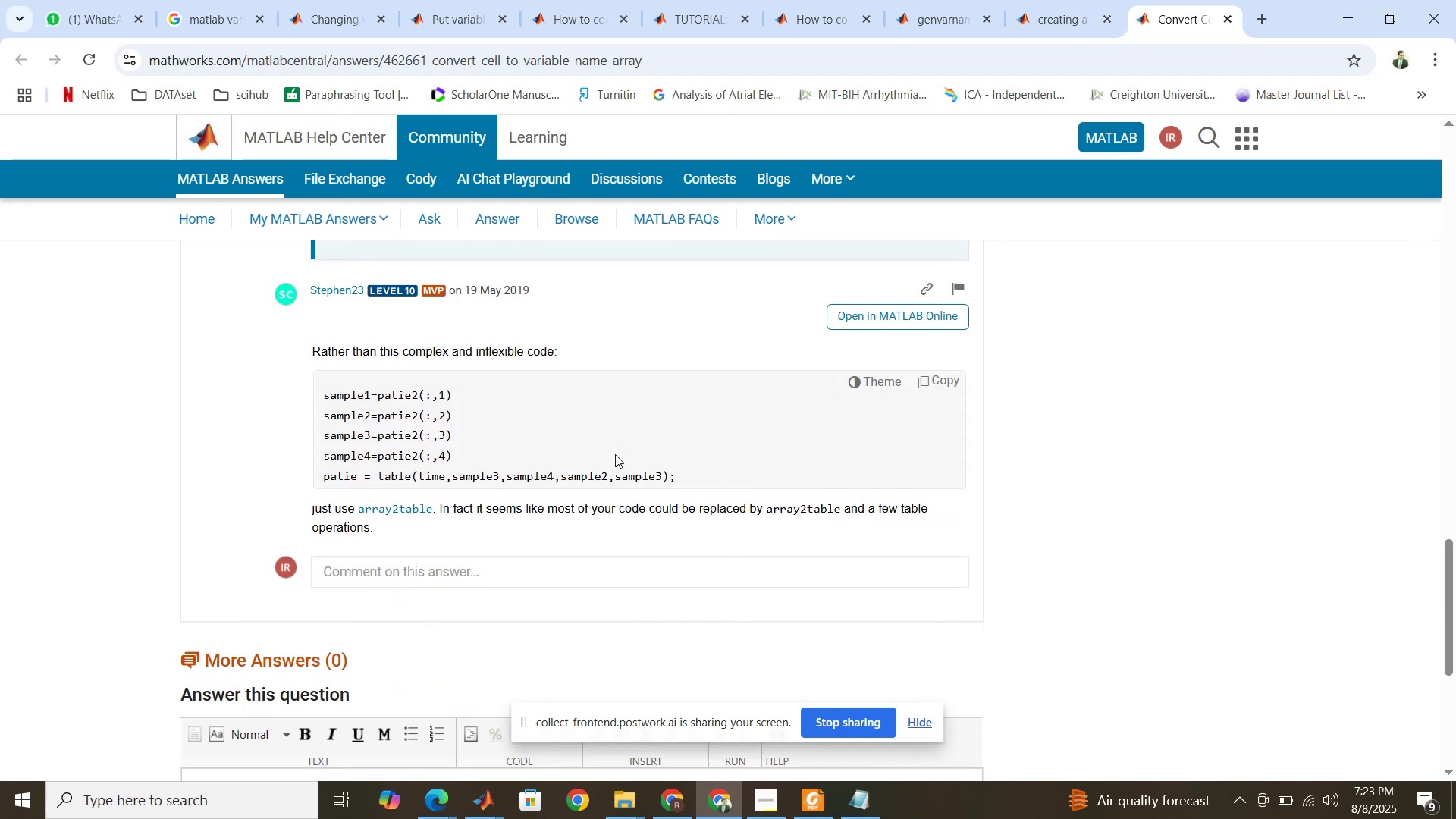 
scroll: coordinate [615, 454], scroll_direction: up, amount: 1.0
 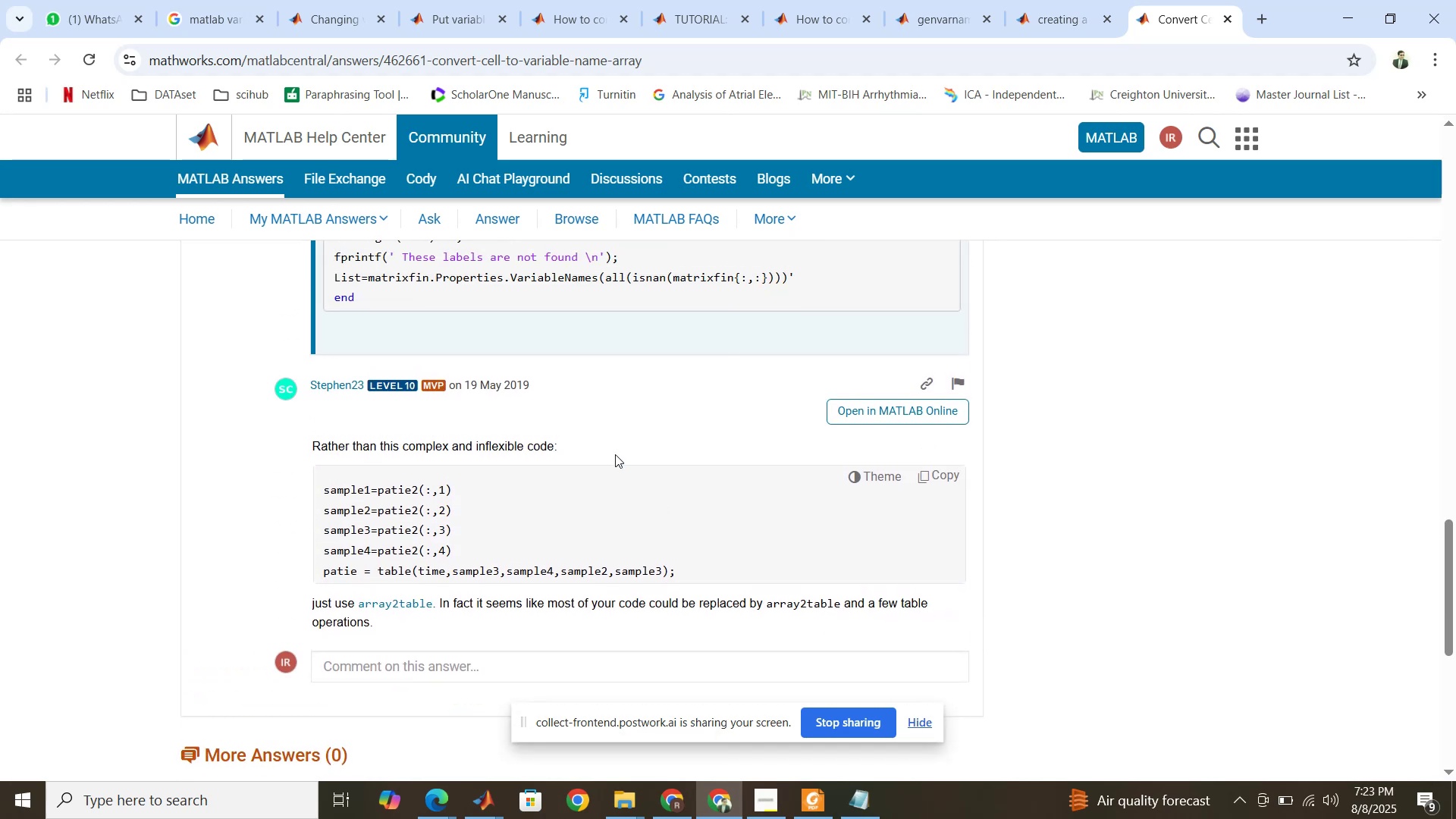 
scroll: coordinate [615, 454], scroll_direction: down, amount: 3.0
 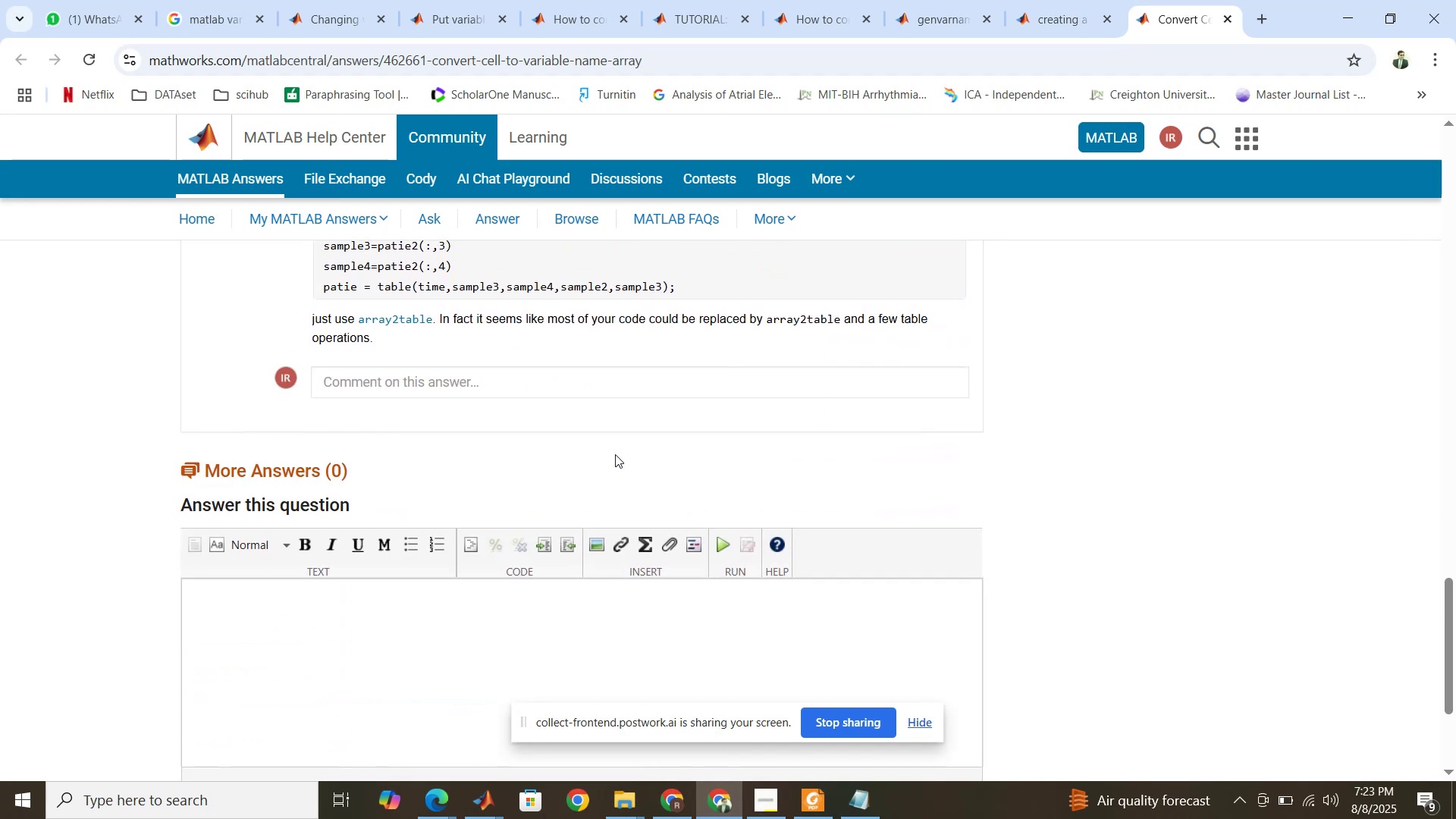 
scroll: coordinate [615, 454], scroll_direction: up, amount: 15.0
 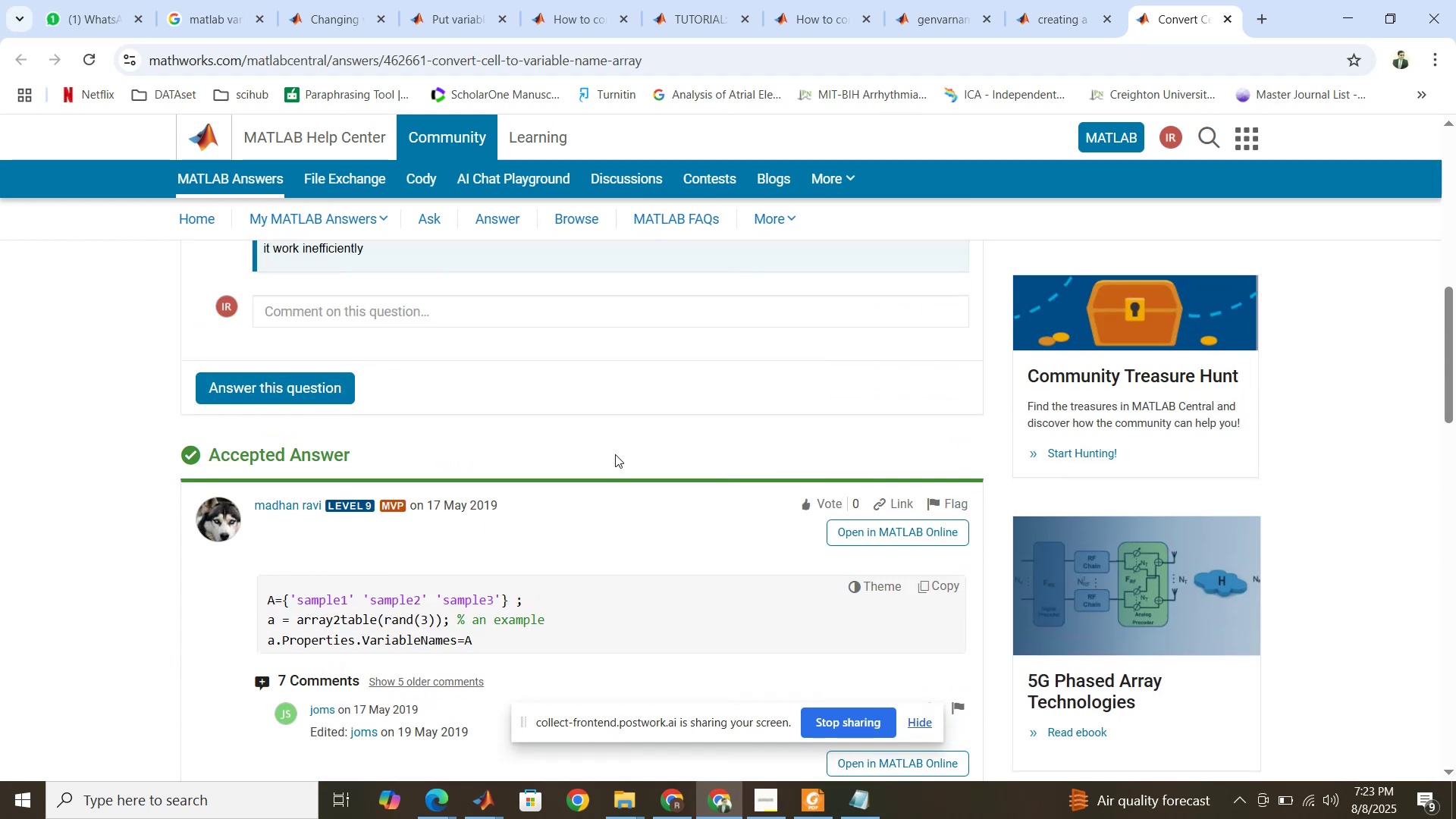 
left_click([447, 799])
 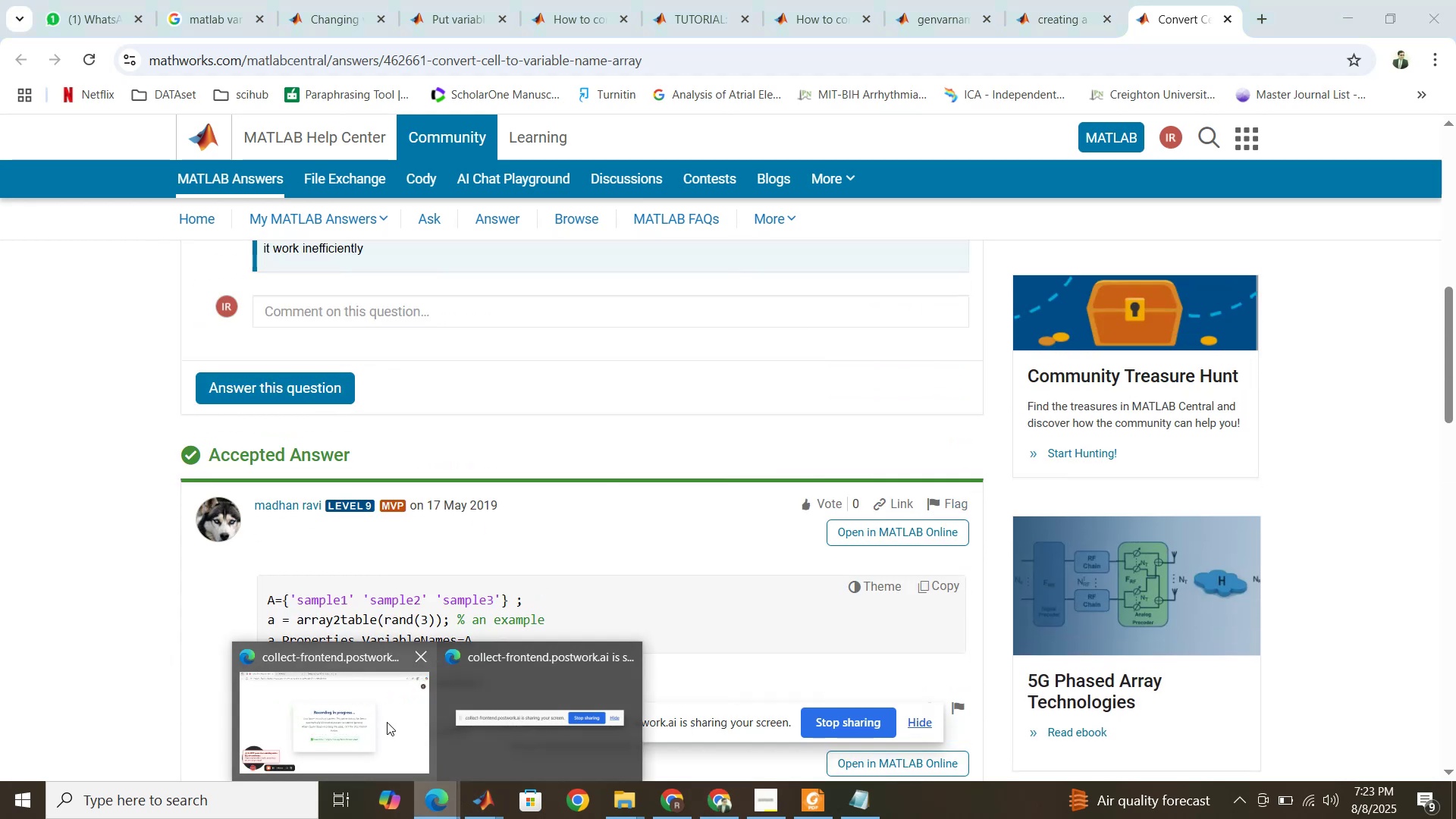 
left_click([387, 722])
 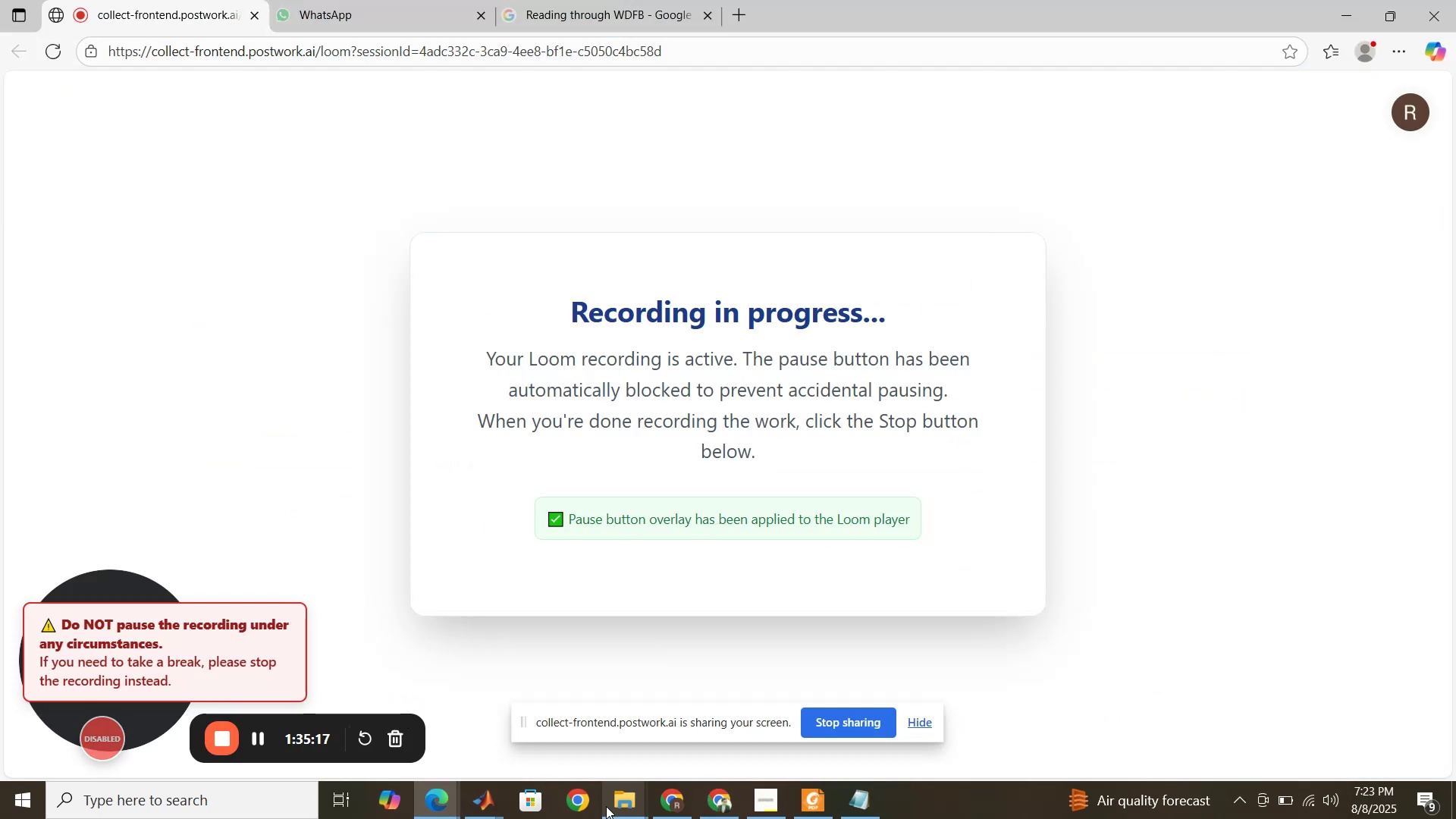 
left_click([474, 811])
 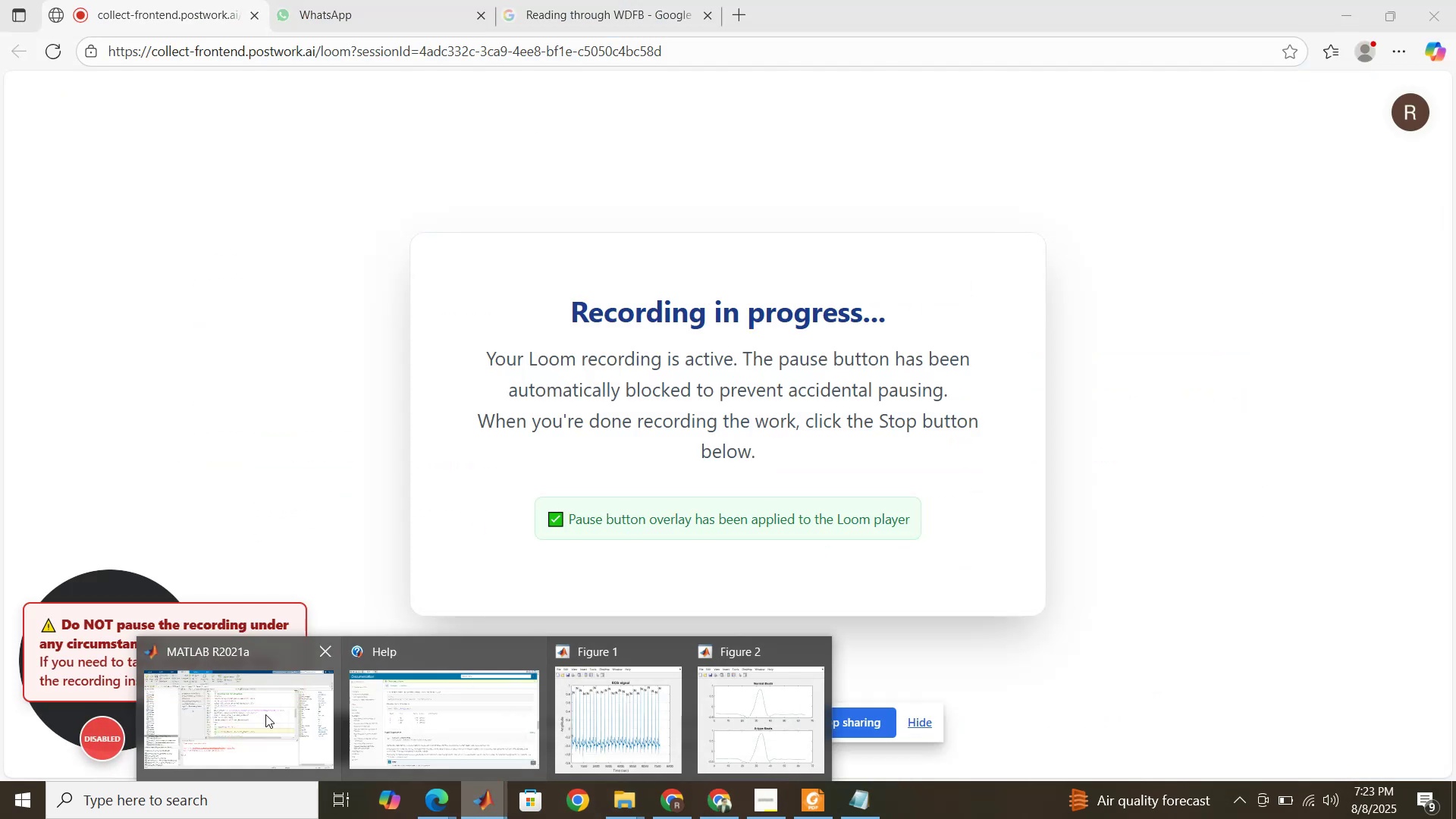 
left_click([265, 714])
 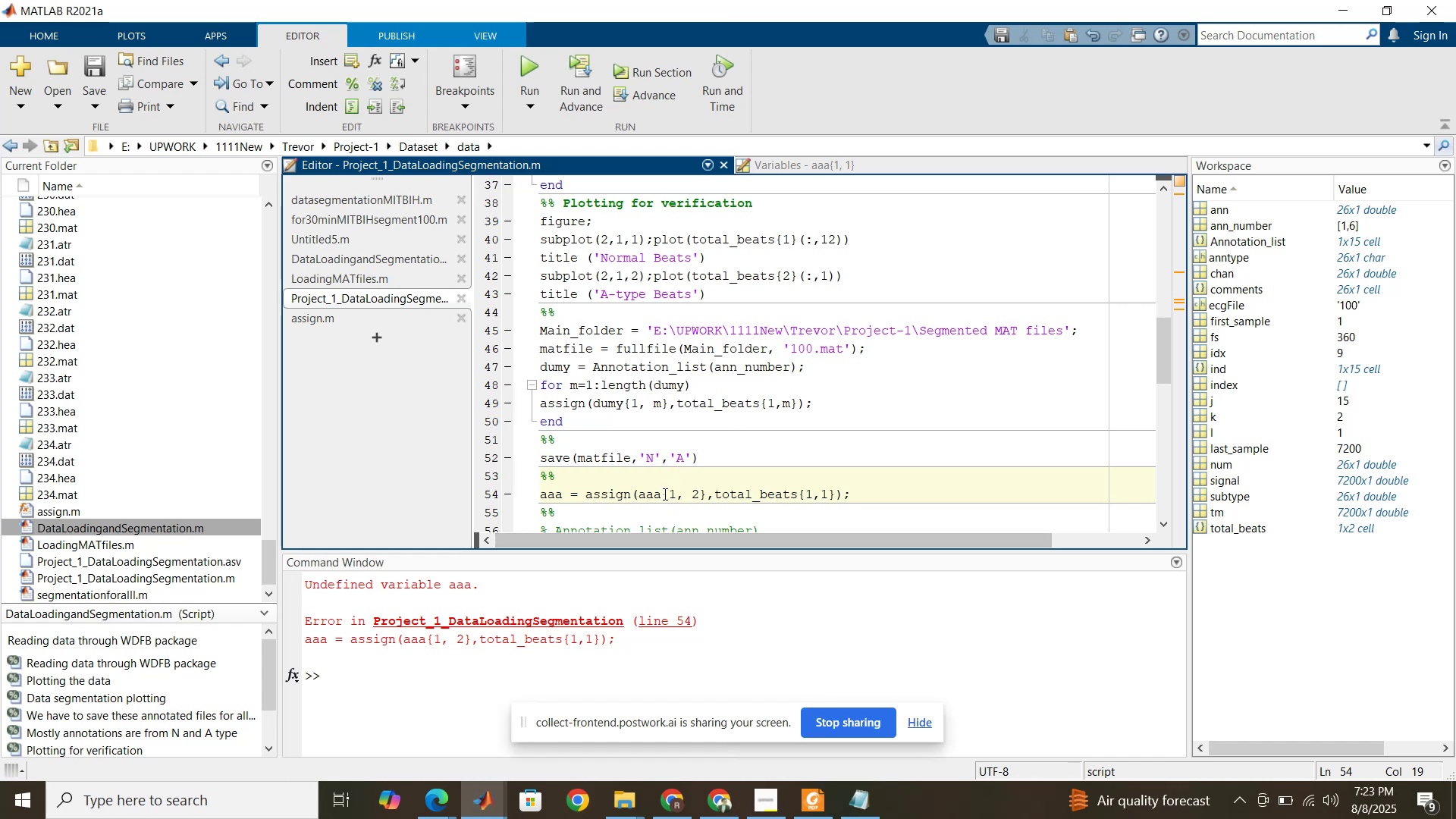 
double_click([664, 494])
 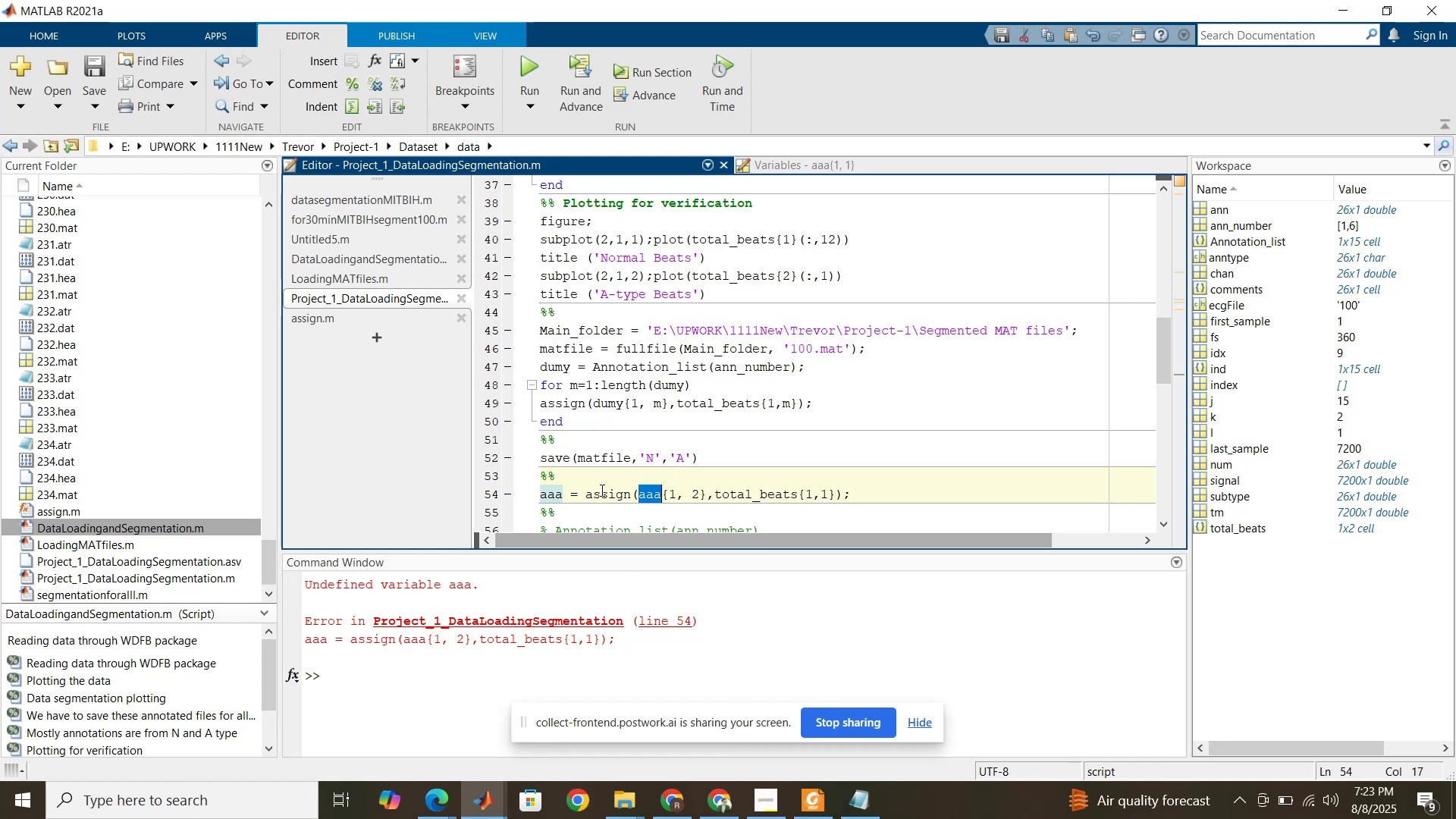 
double_click([601, 490])
 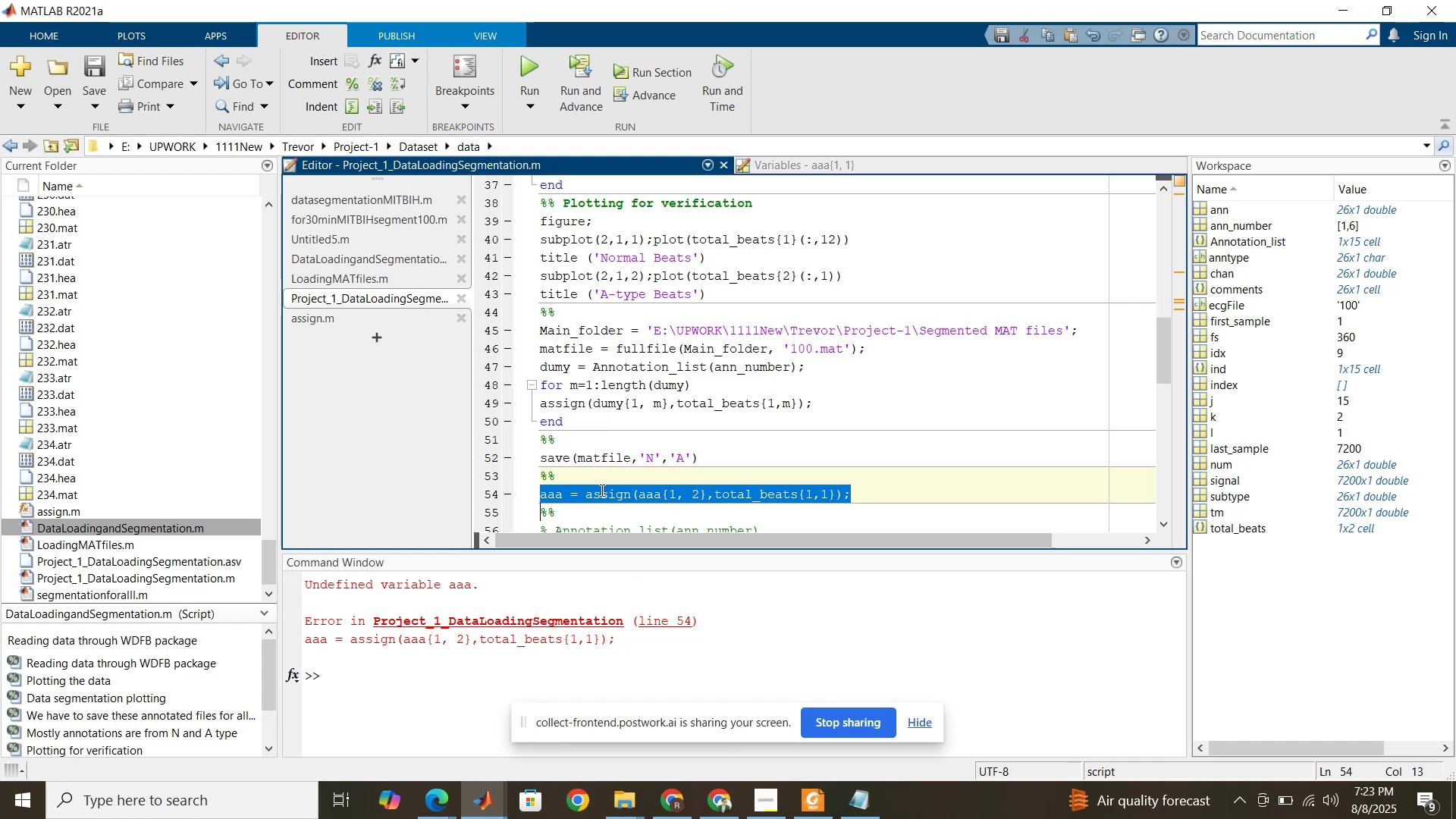 
triple_click([601, 490])
 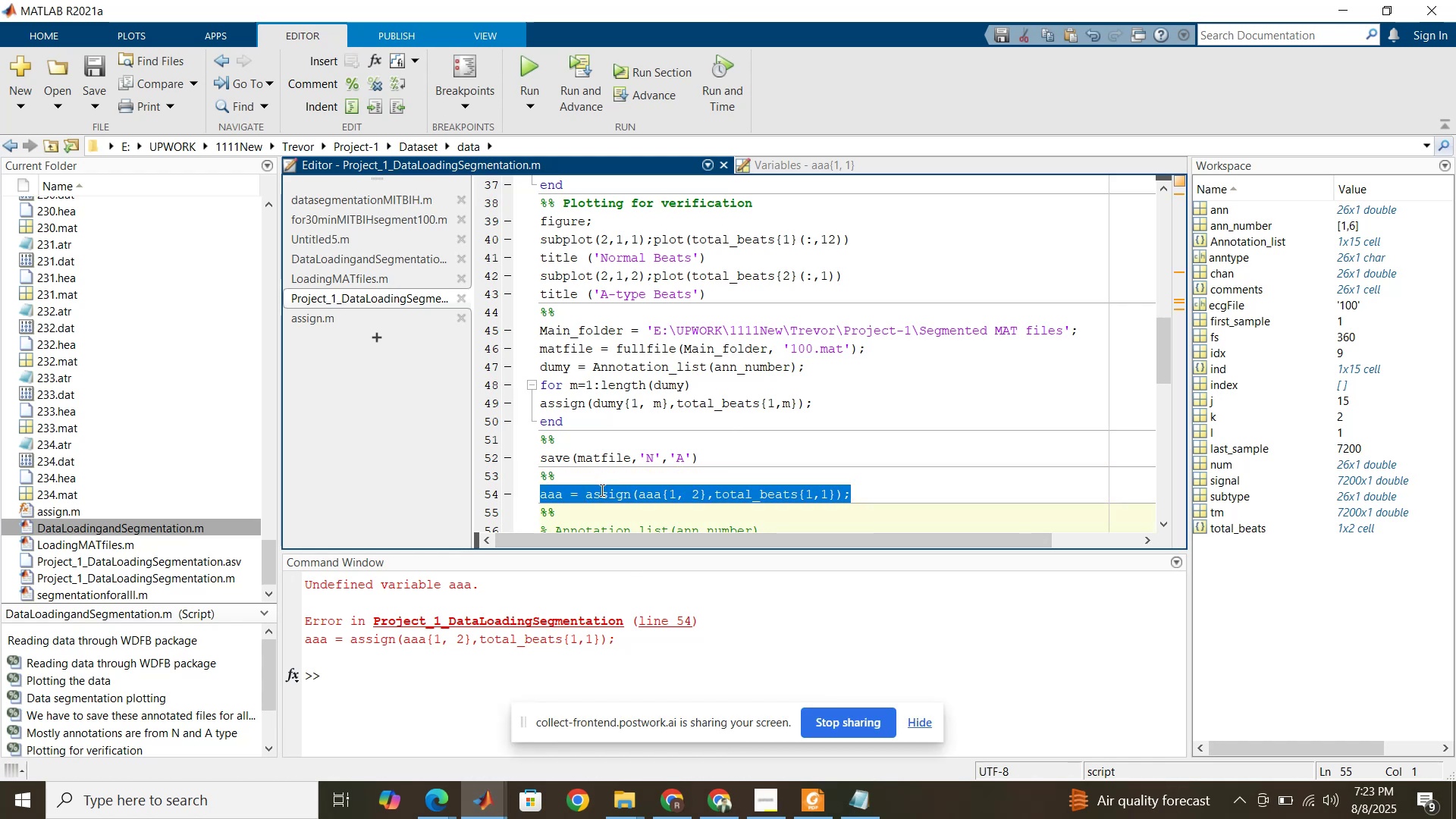 
key(Control+R)
 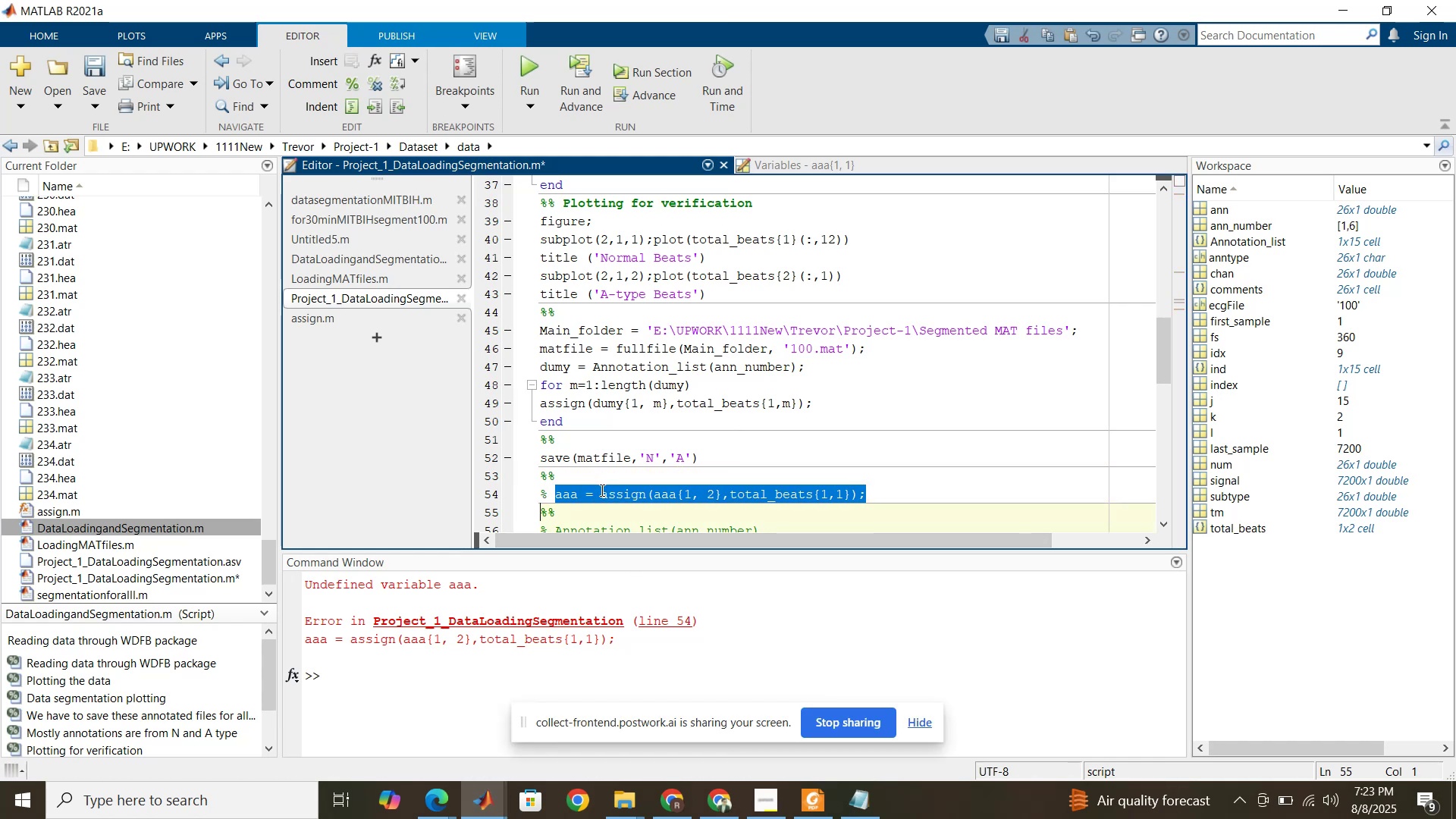 
scroll: coordinate [614, 473], scroll_direction: down, amount: 11.0
 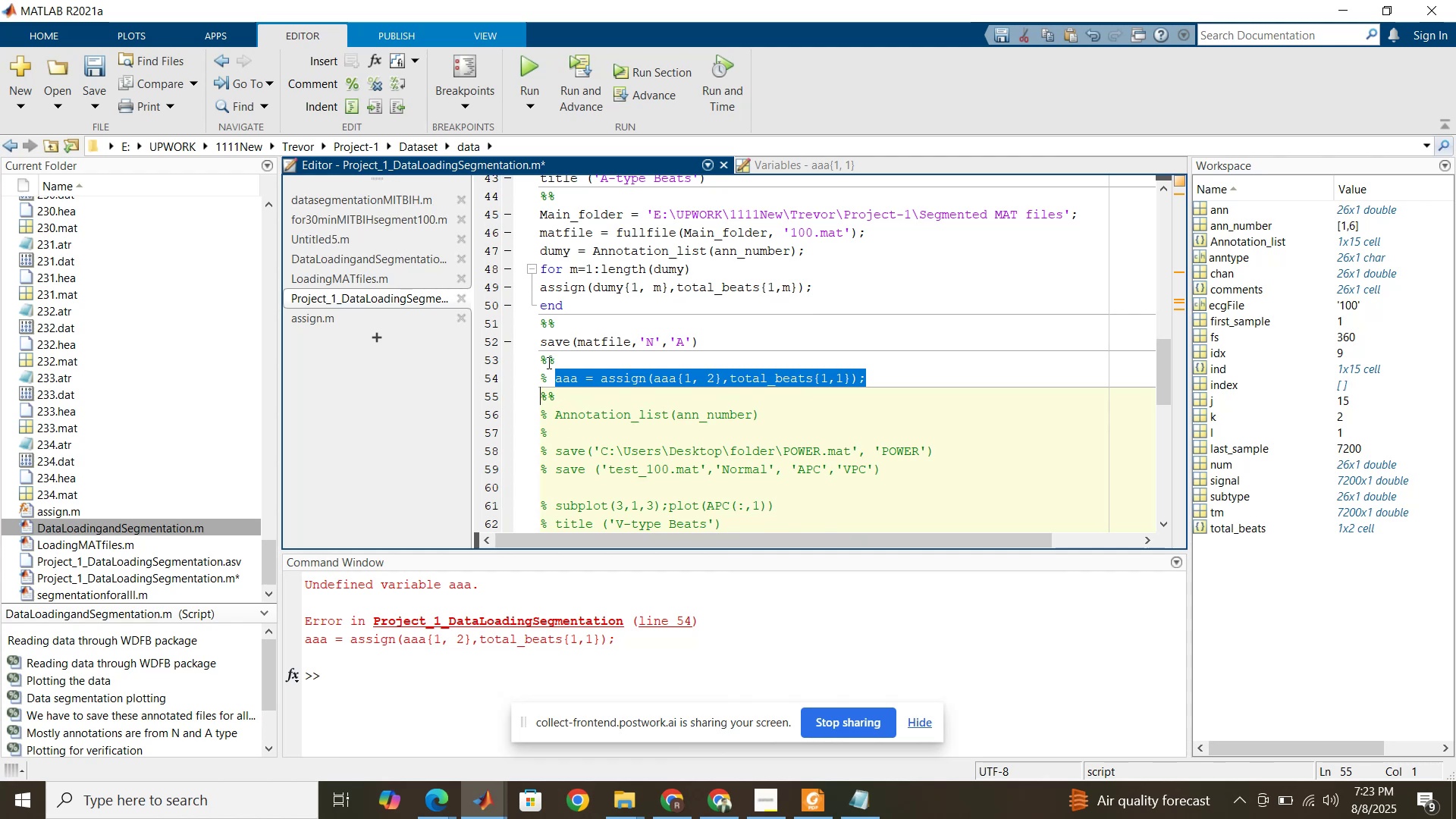 
left_click_drag(start_coordinate=[541, 361], to_coordinate=[606, 500])
 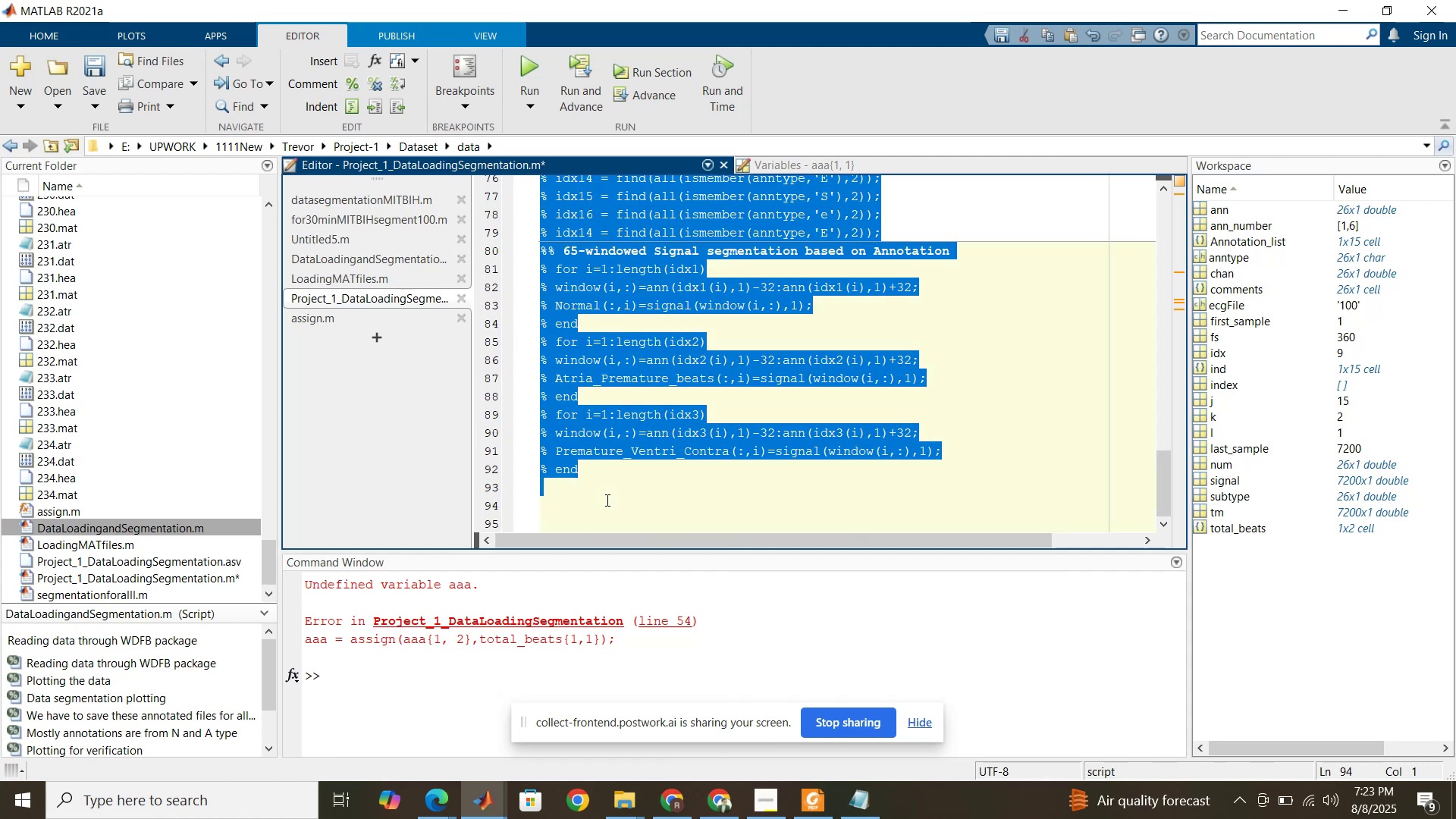 
scroll: coordinate [578, 529], scroll_direction: down, amount: 11.0
 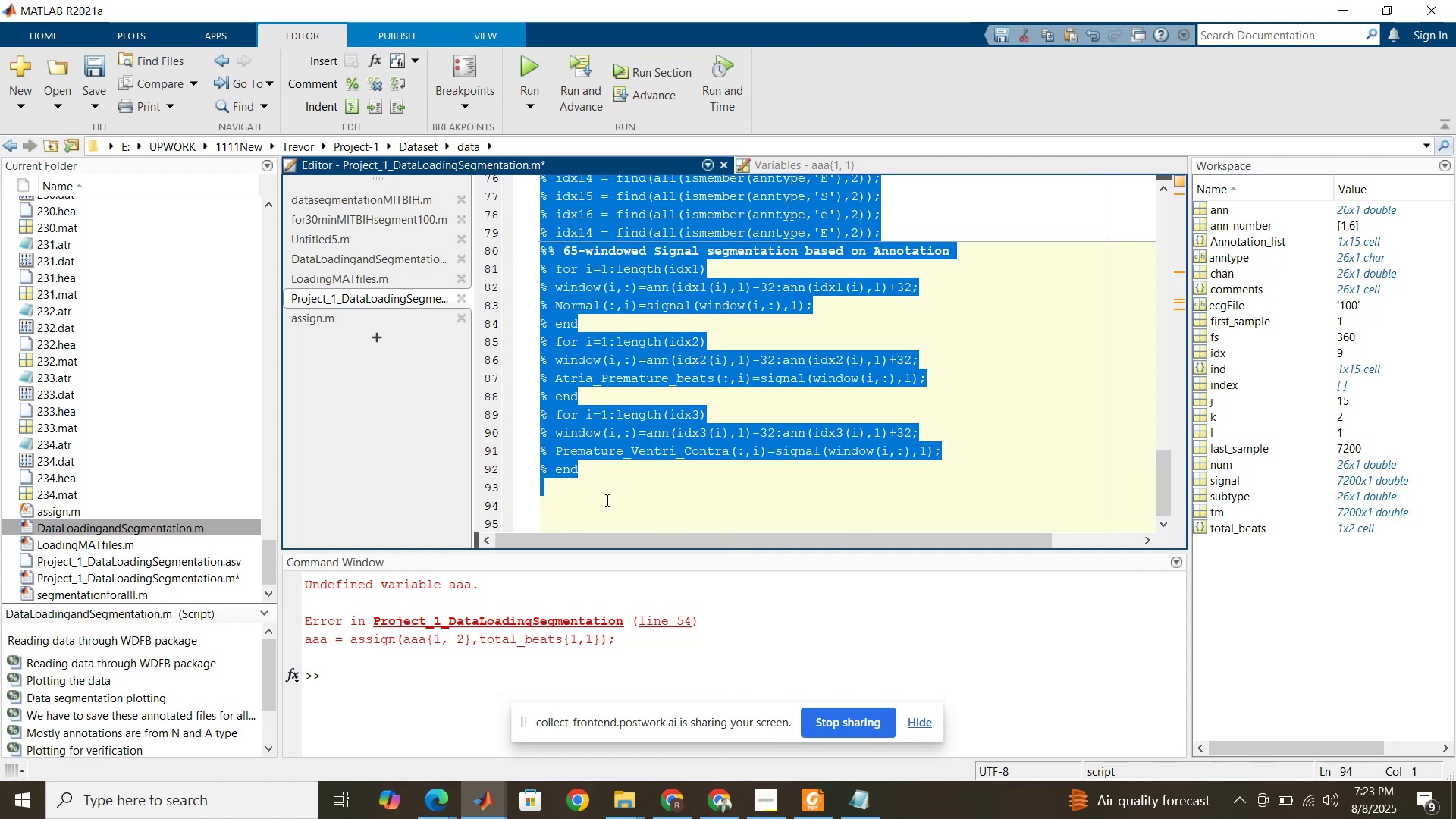 
key(Delete)
 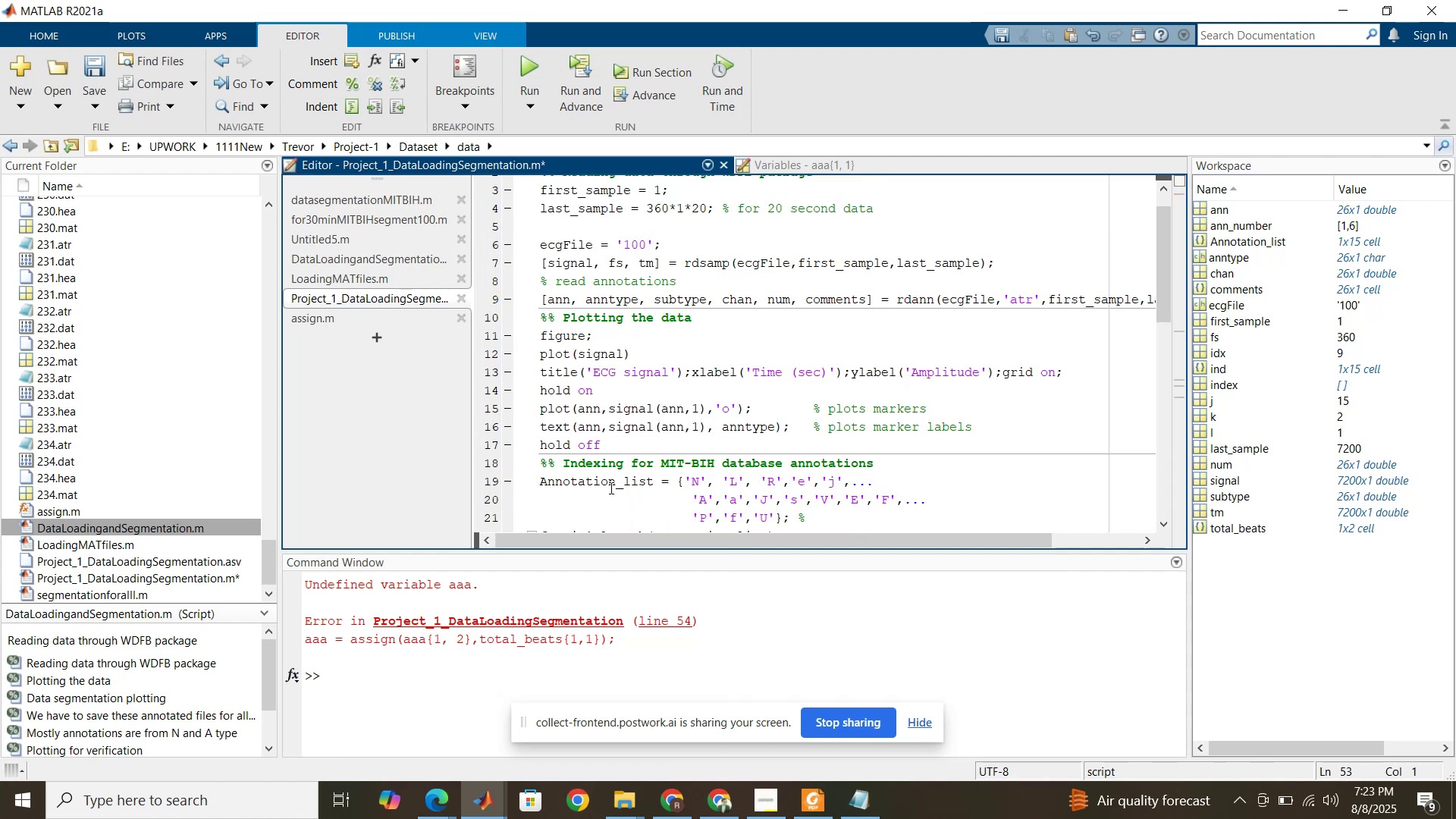 
scroll: coordinate [592, 451], scroll_direction: up, amount: 7.0
 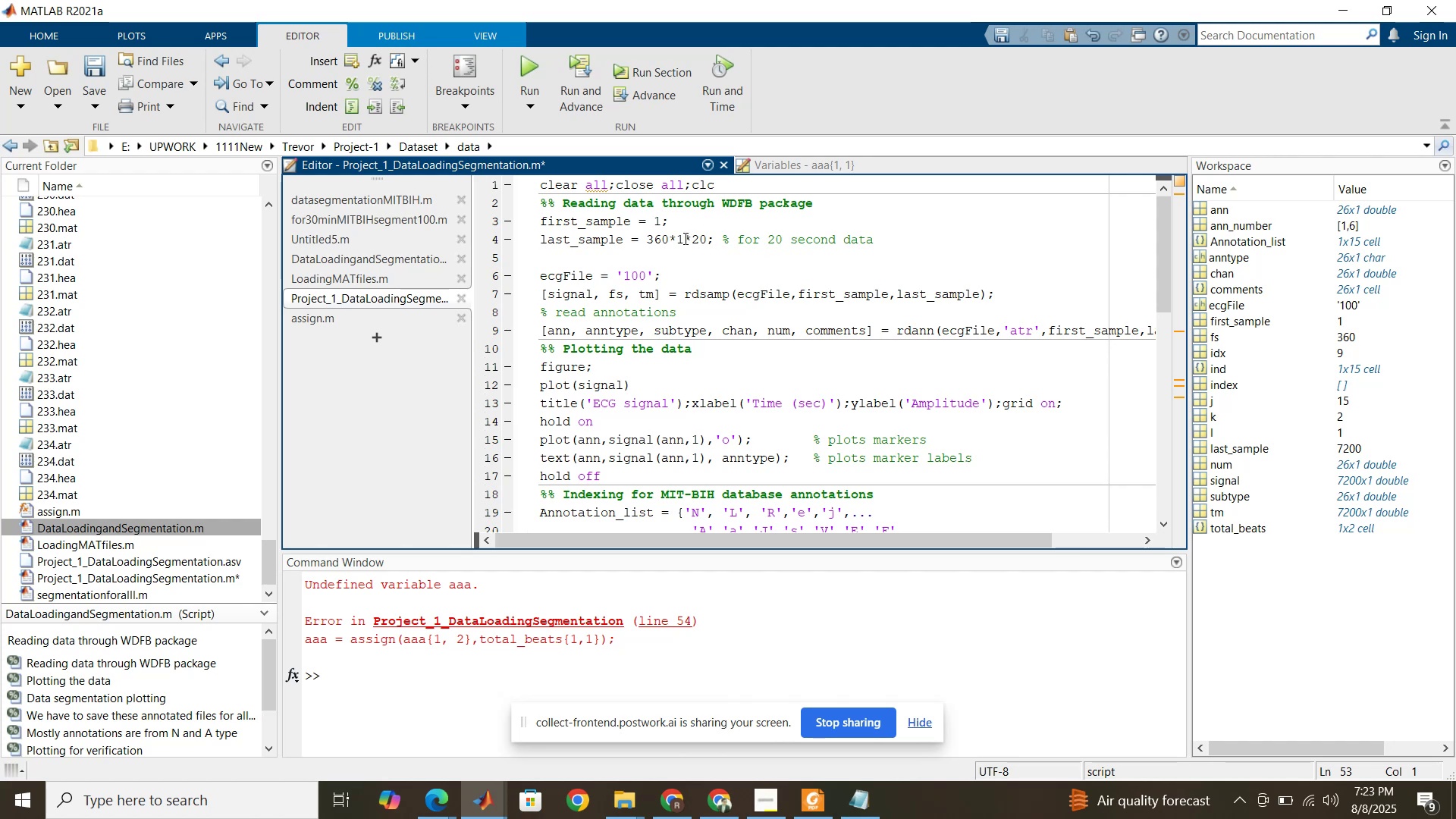 
wait(6.91)
 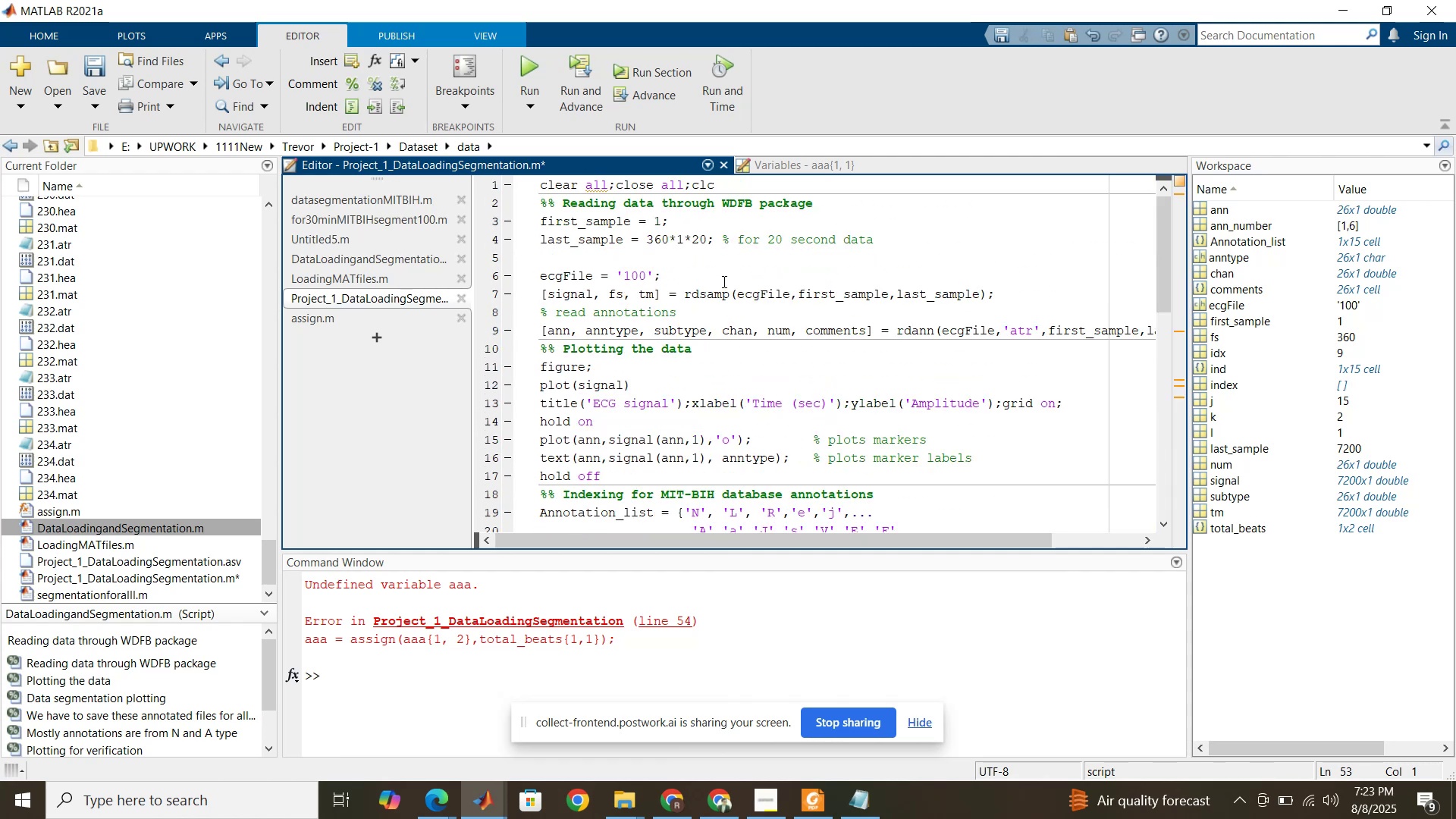 
left_click([684, 238])
 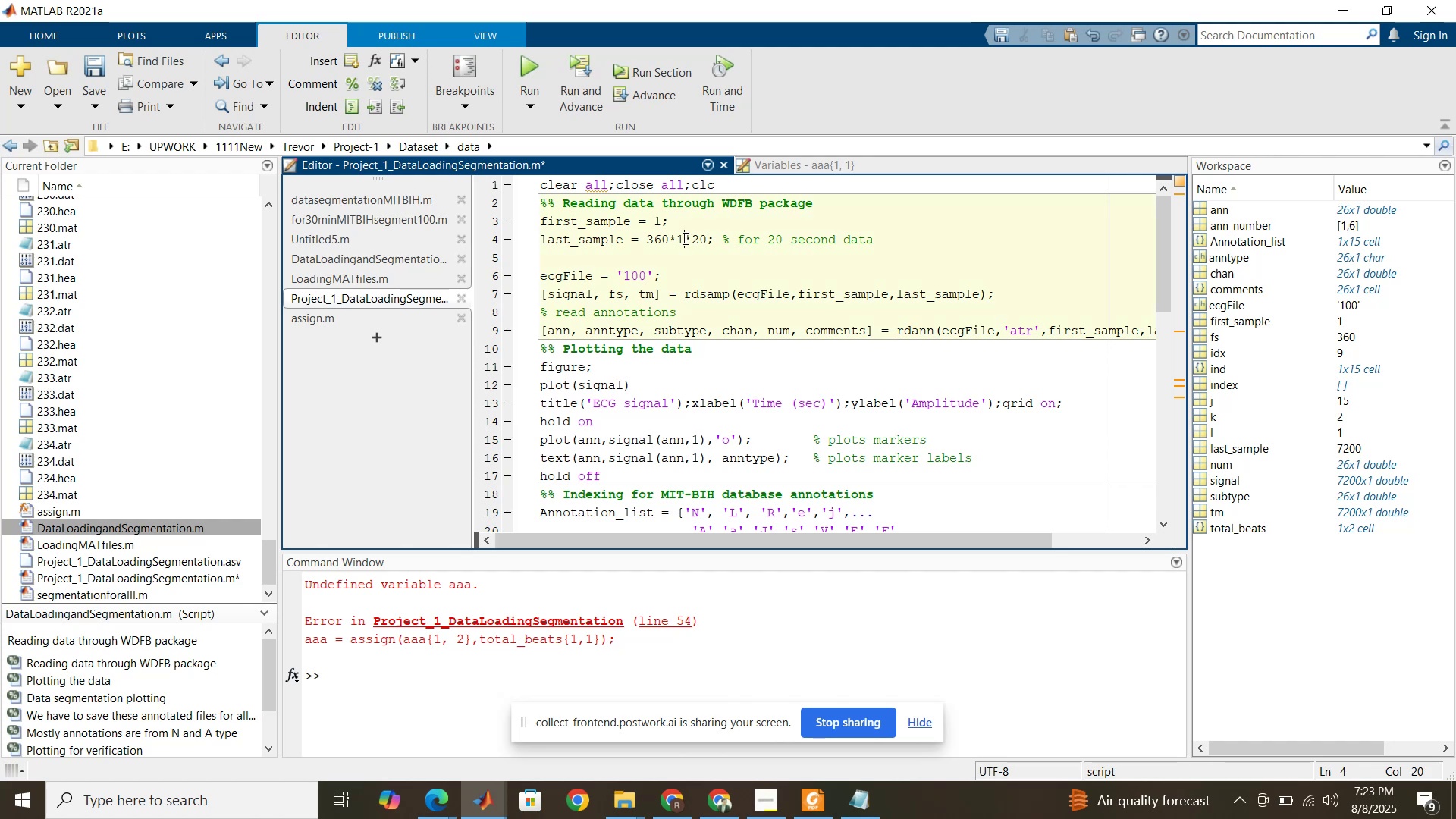 
wait(7.05)
 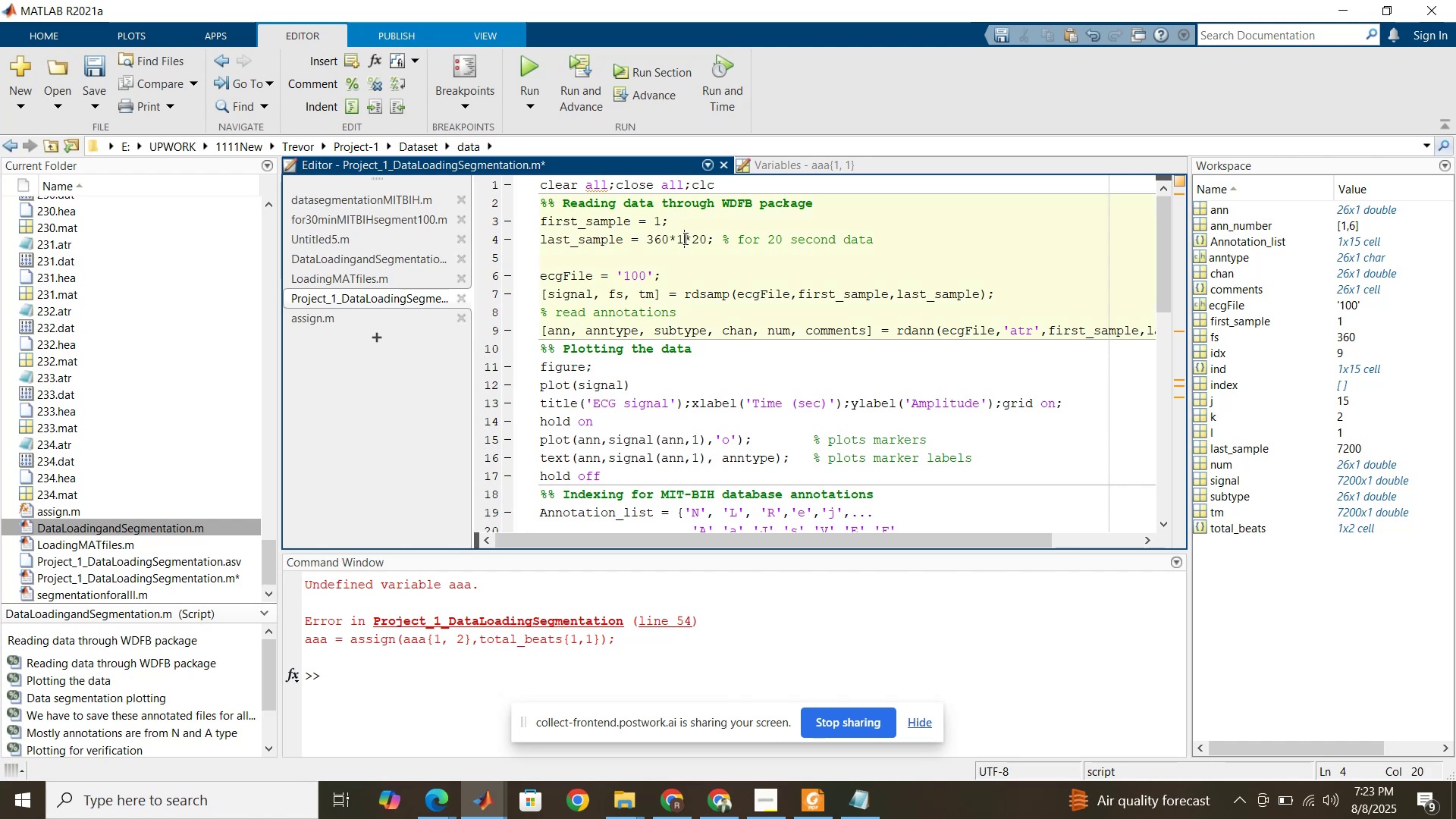 
double_click([684, 238])
 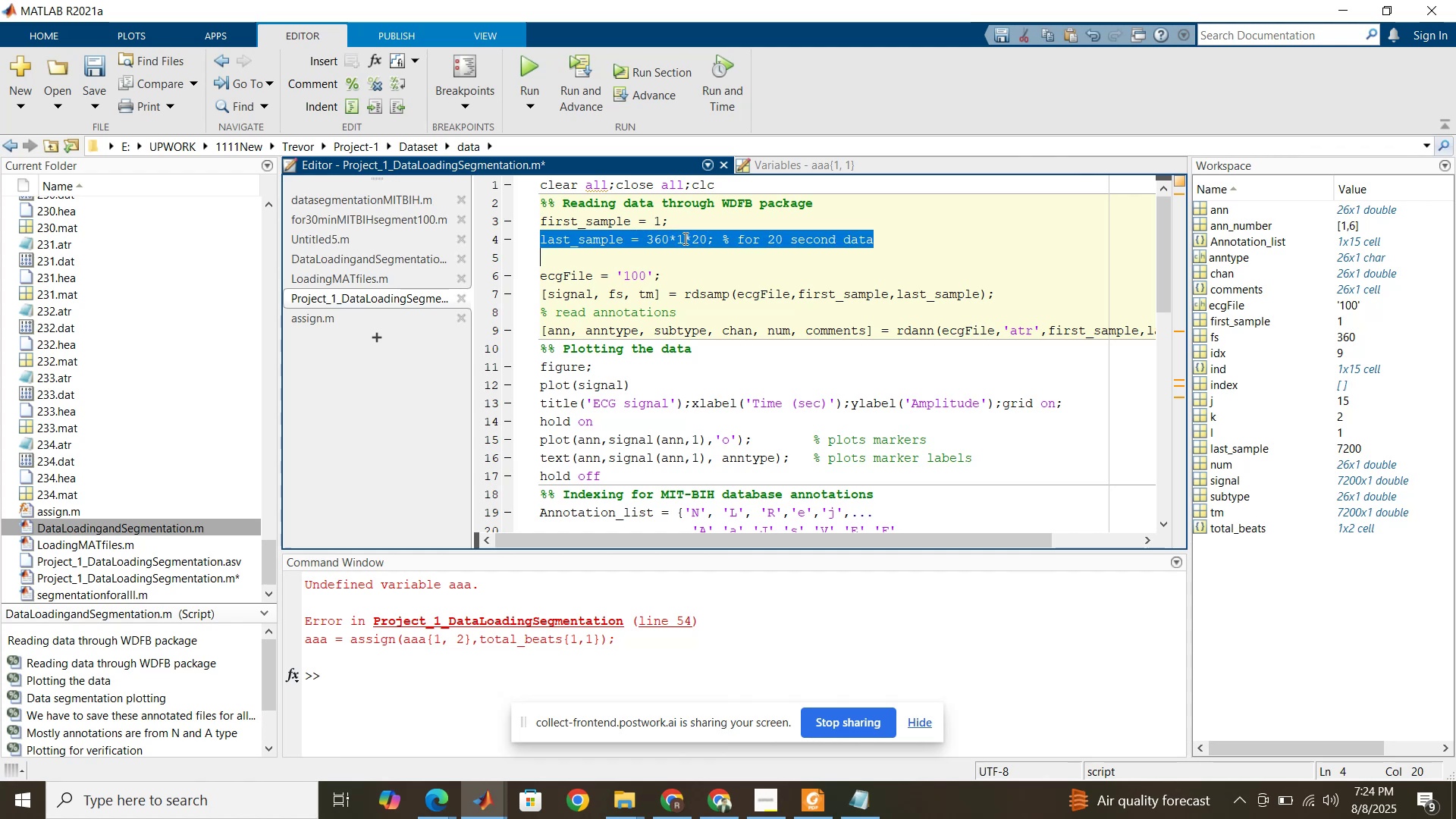 
triple_click([684, 238])
 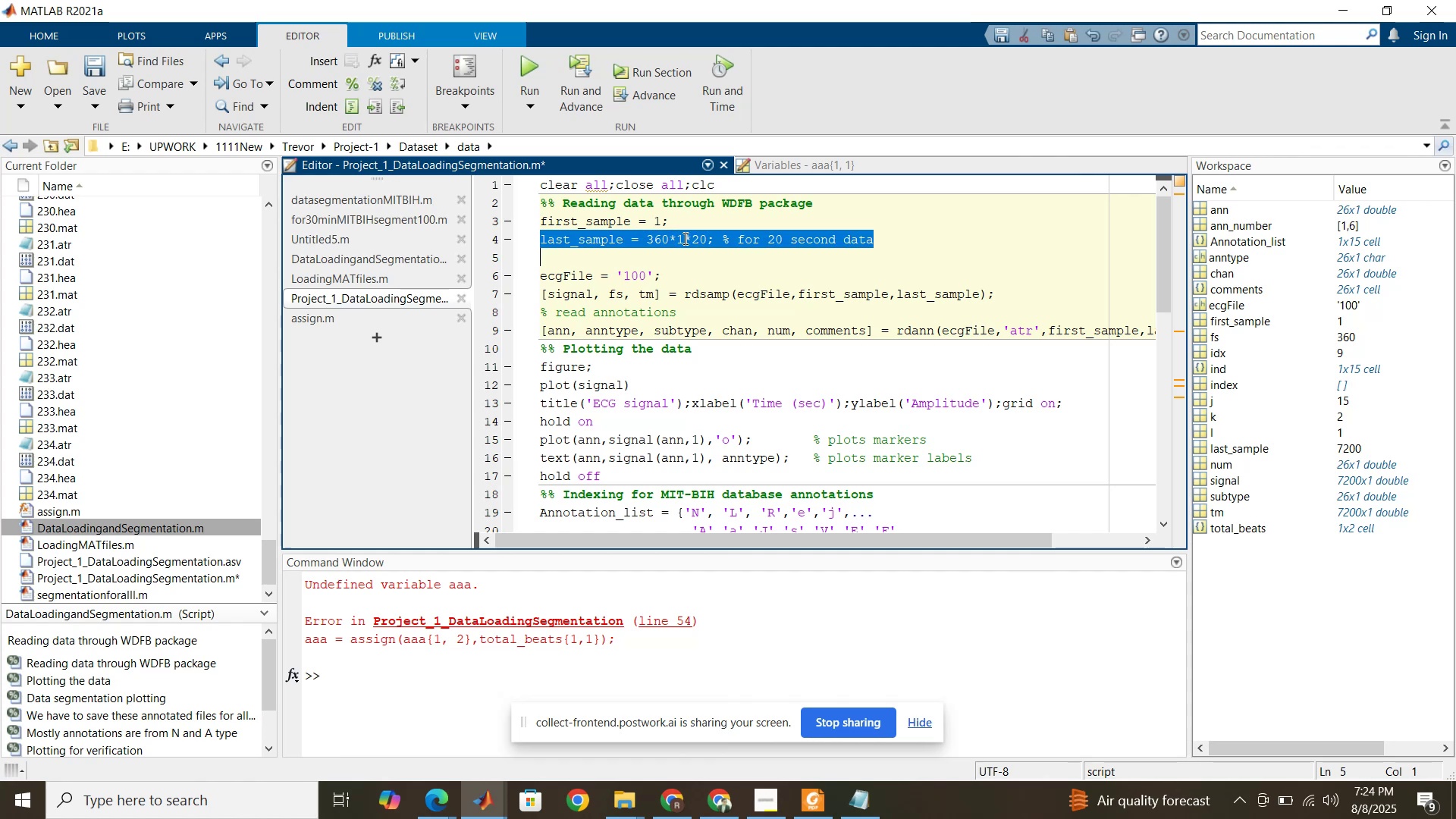 
key(Control+C)
 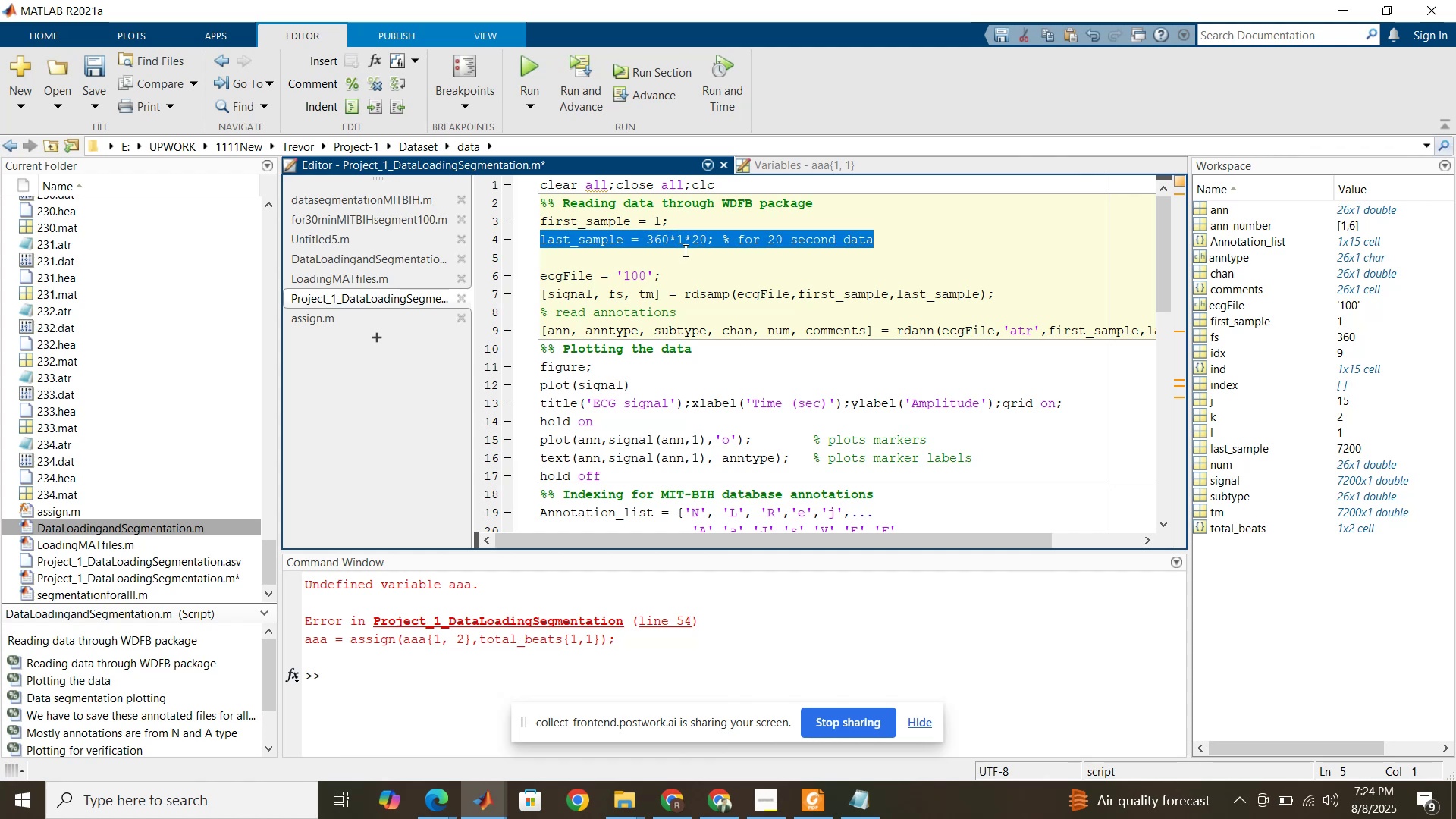 
left_click([684, 250])
 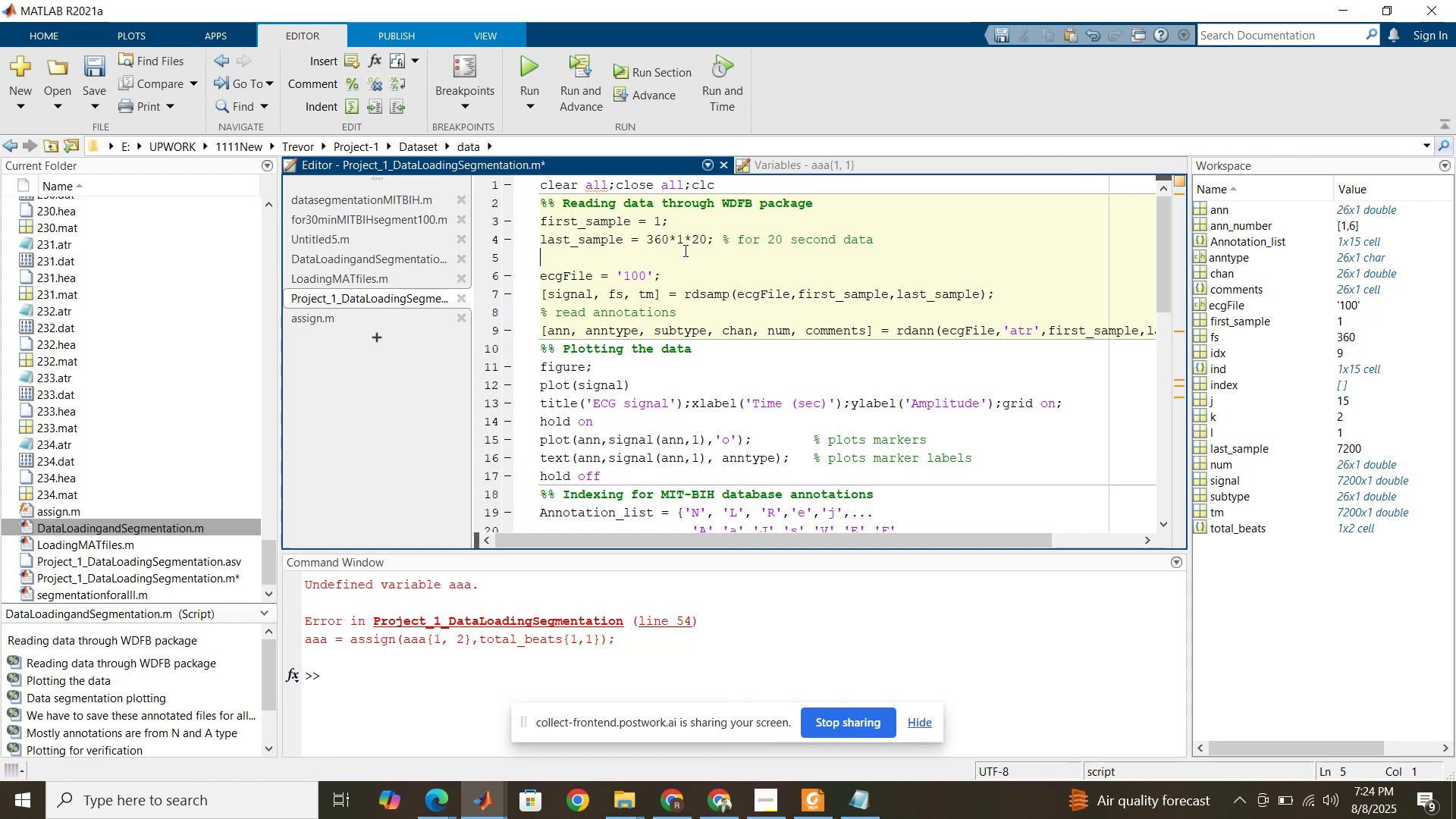 
key(Control+V)
 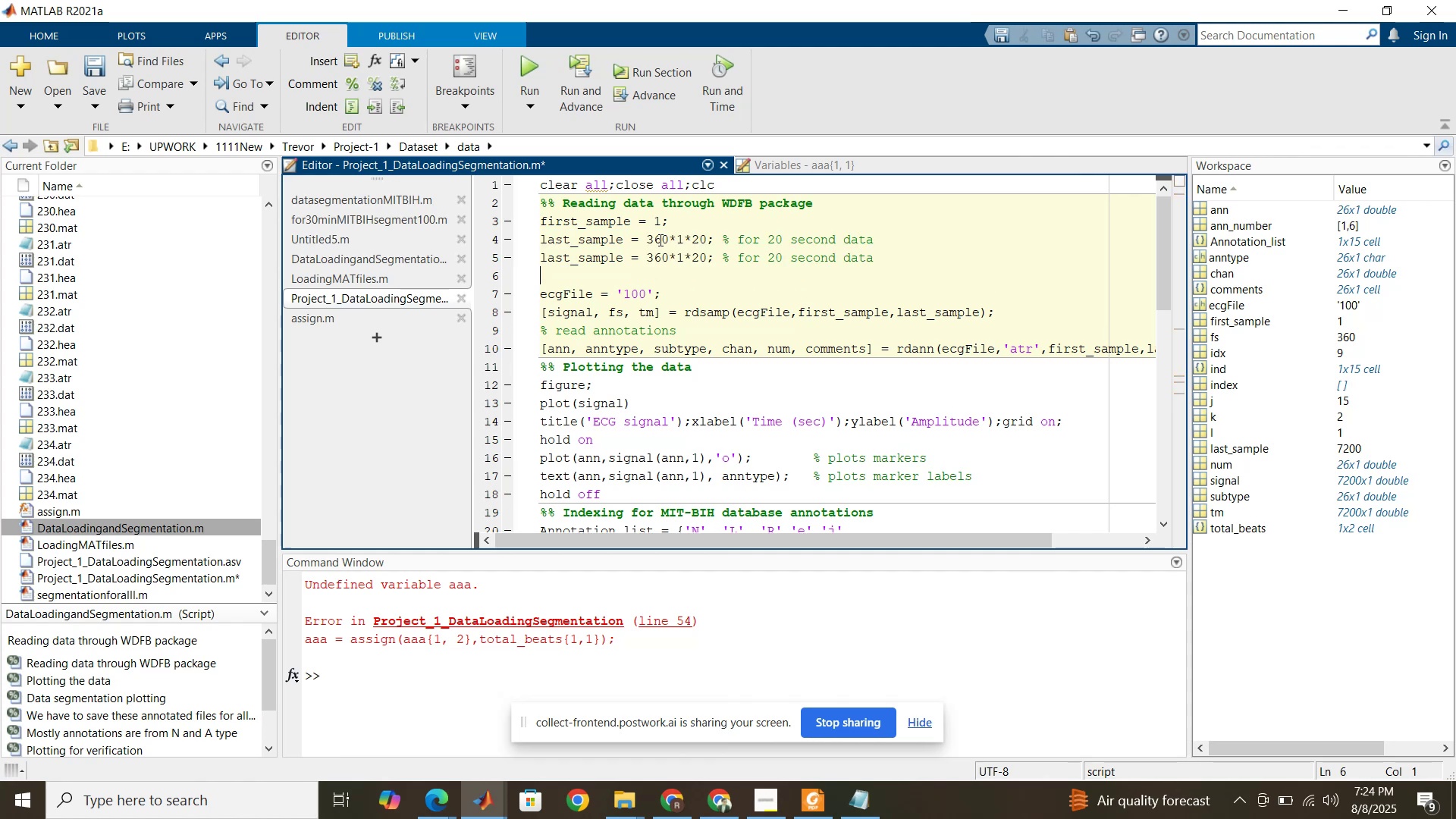 
left_click([659, 240])
 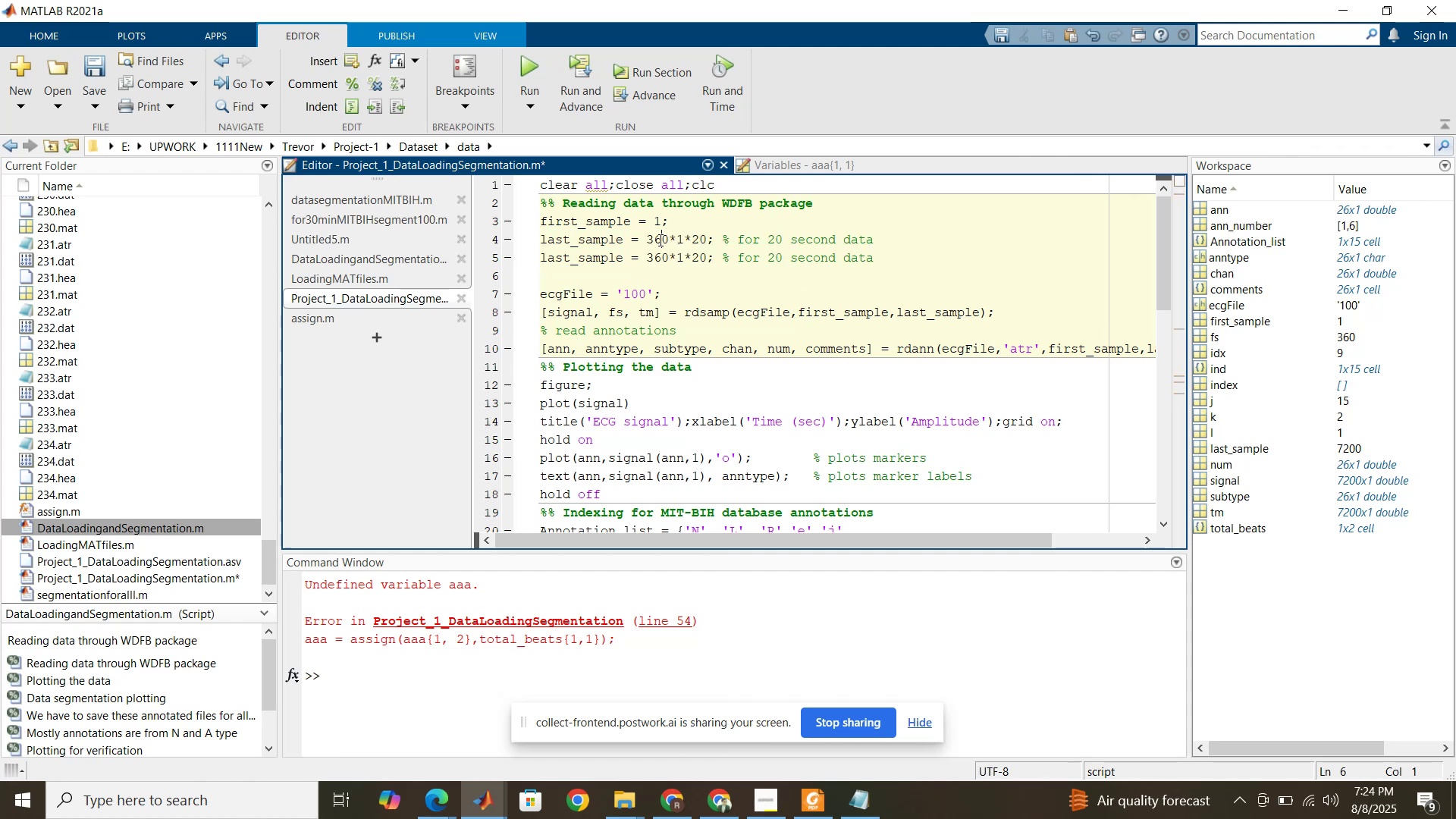 
key(Control+R)
 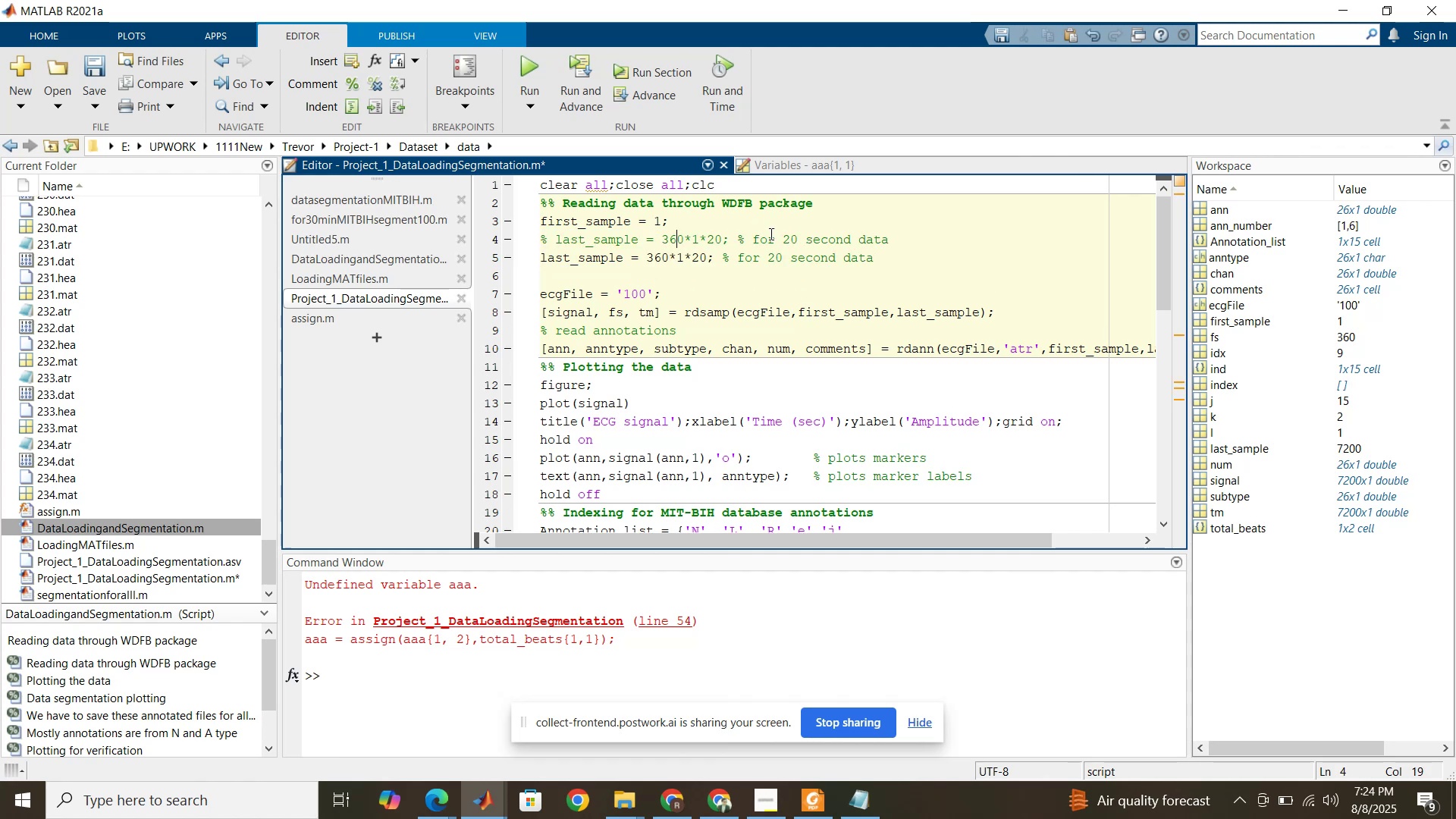 
left_click([758, 235])
 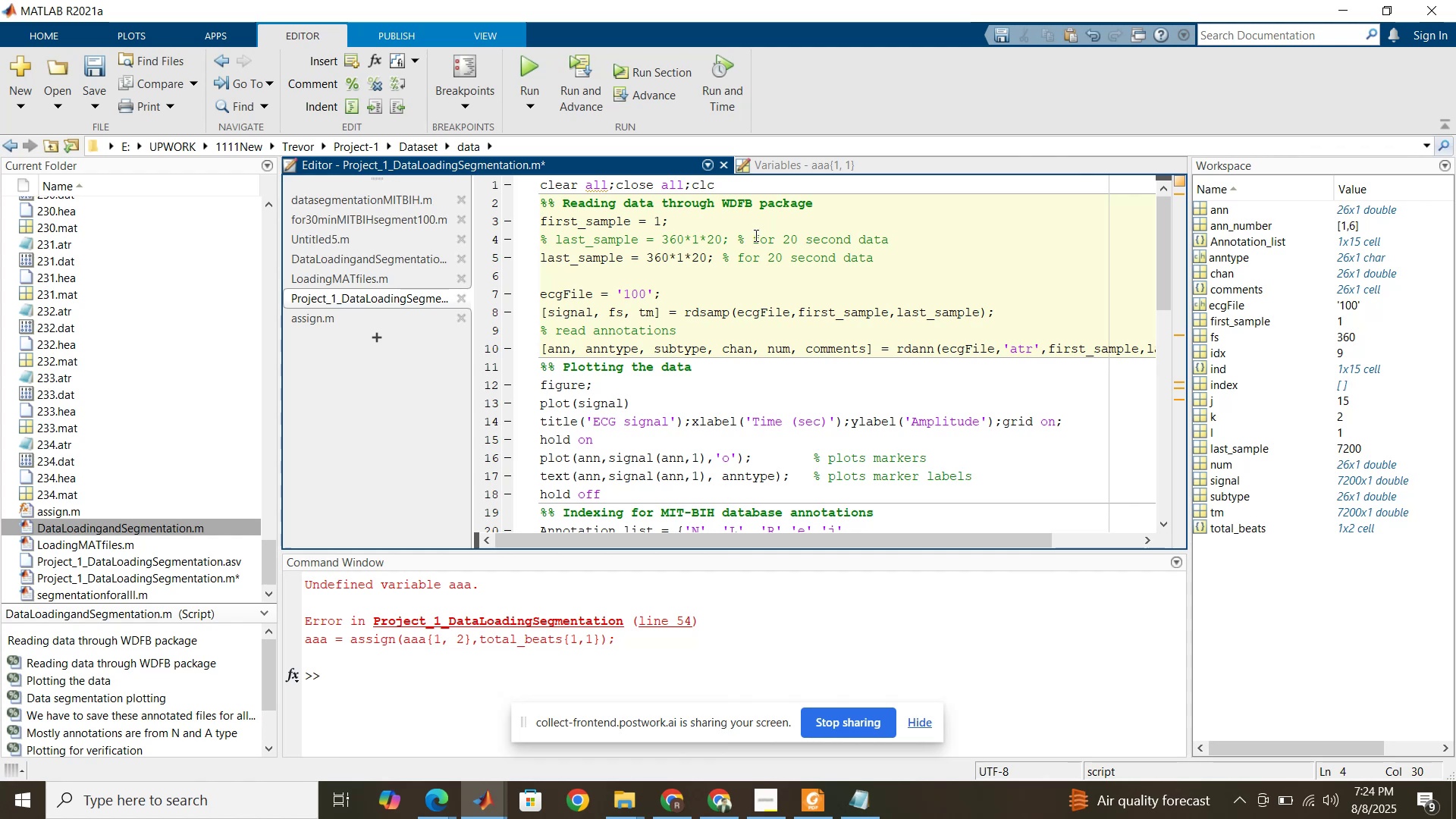 
left_click([755, 235])
 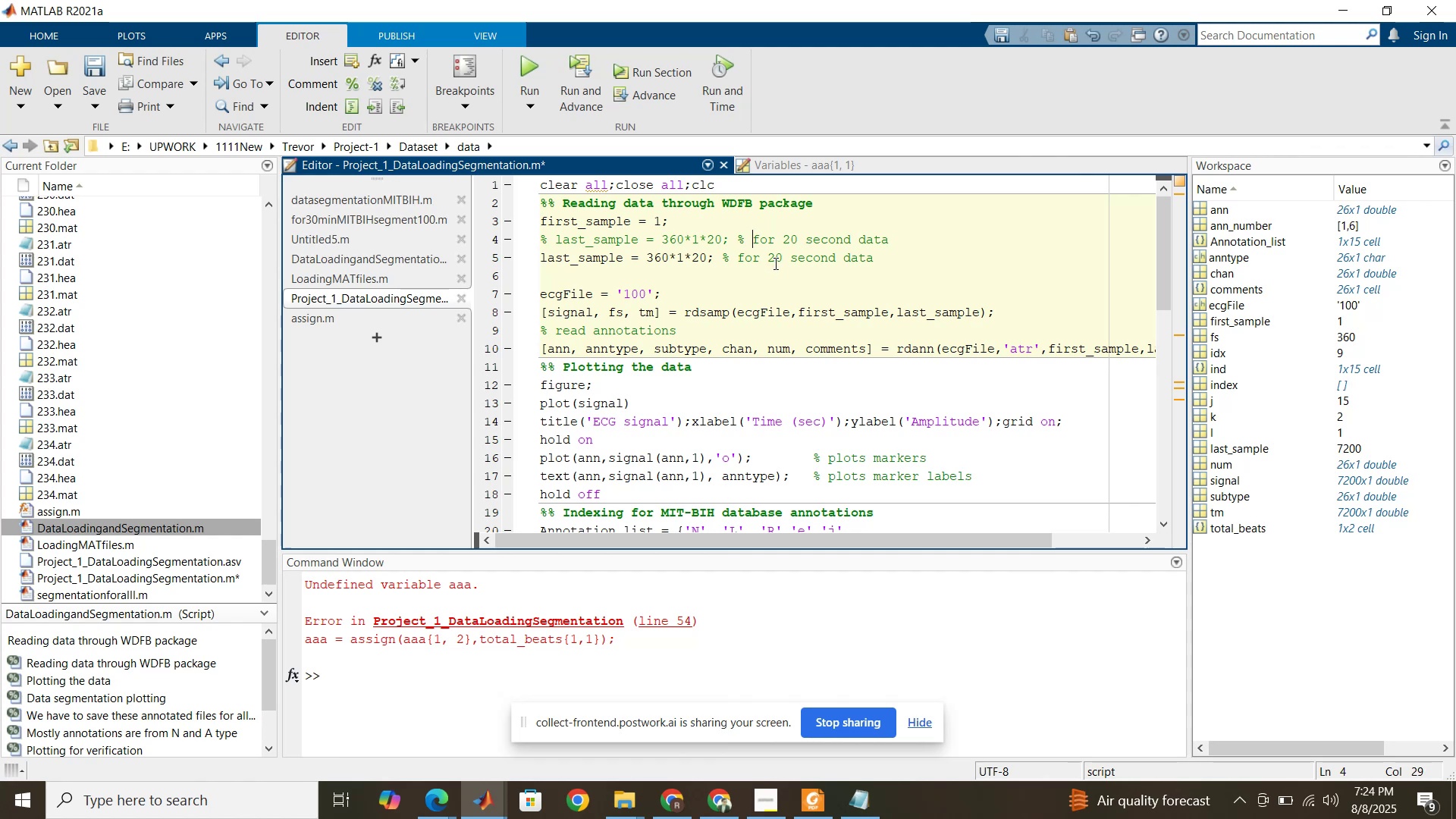 
type(For display purpose ([Delete][Delete][Delete][Delete])
 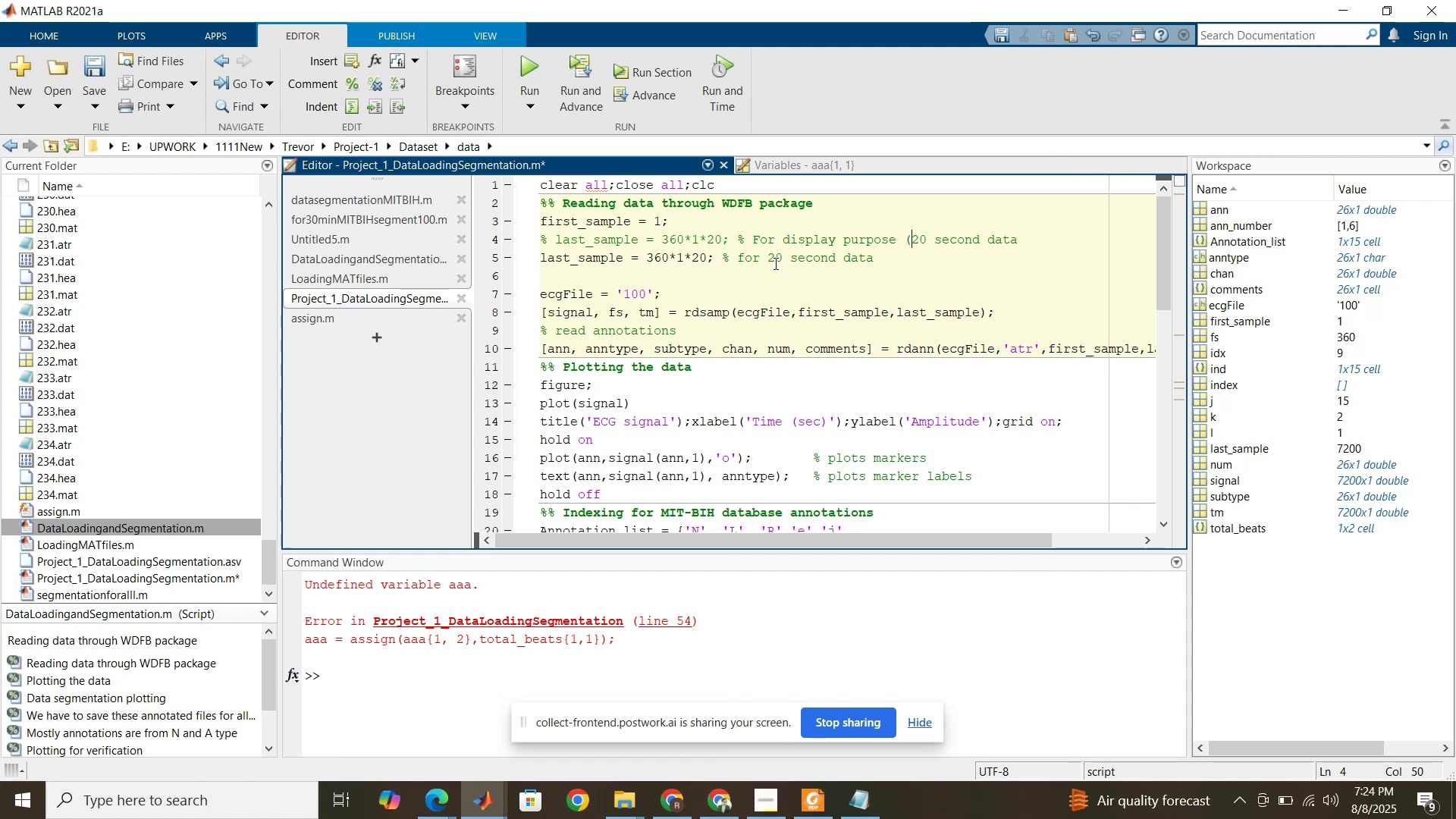 
left_click([1040, 240])
 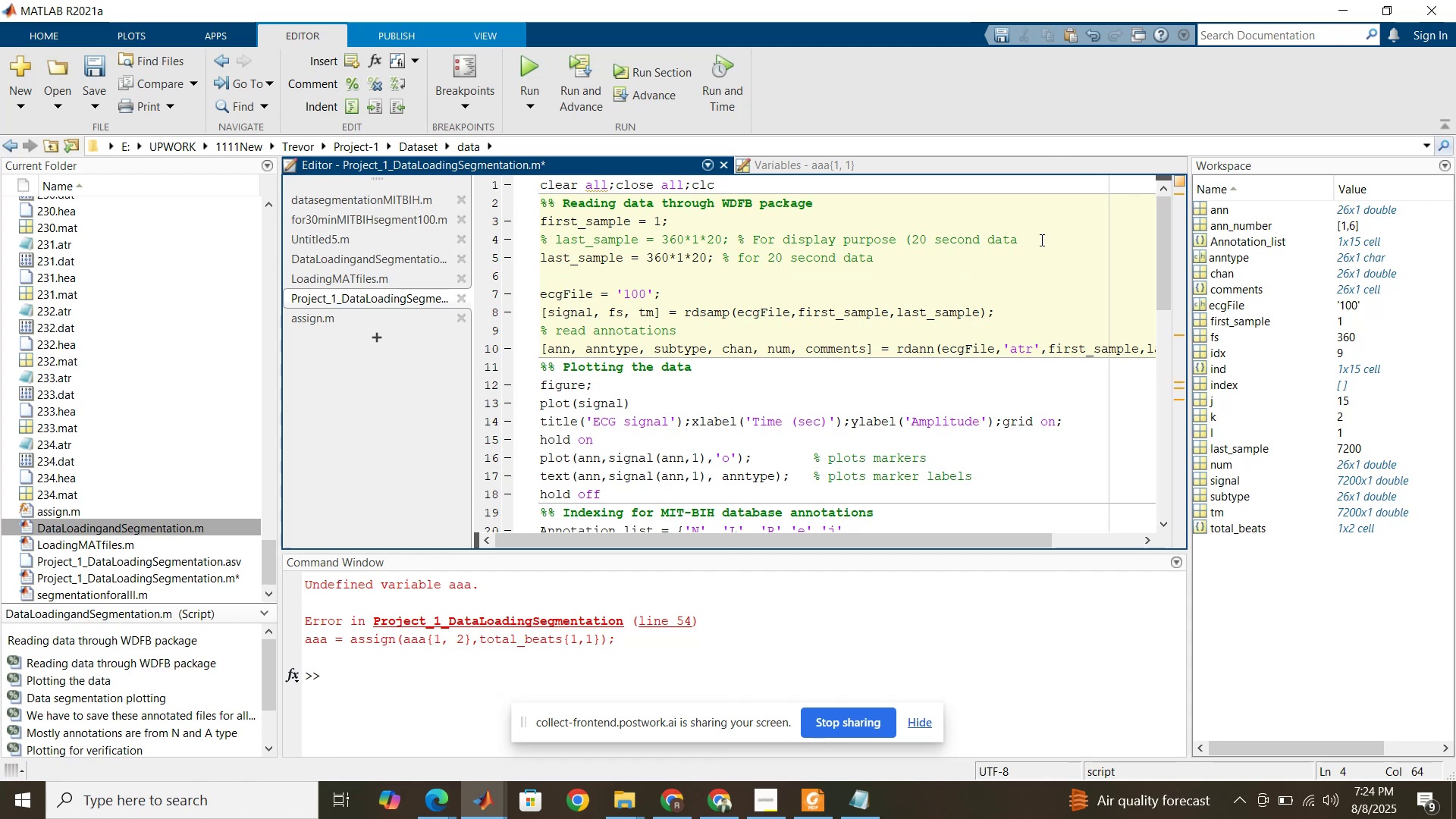 
key(Backspace)
 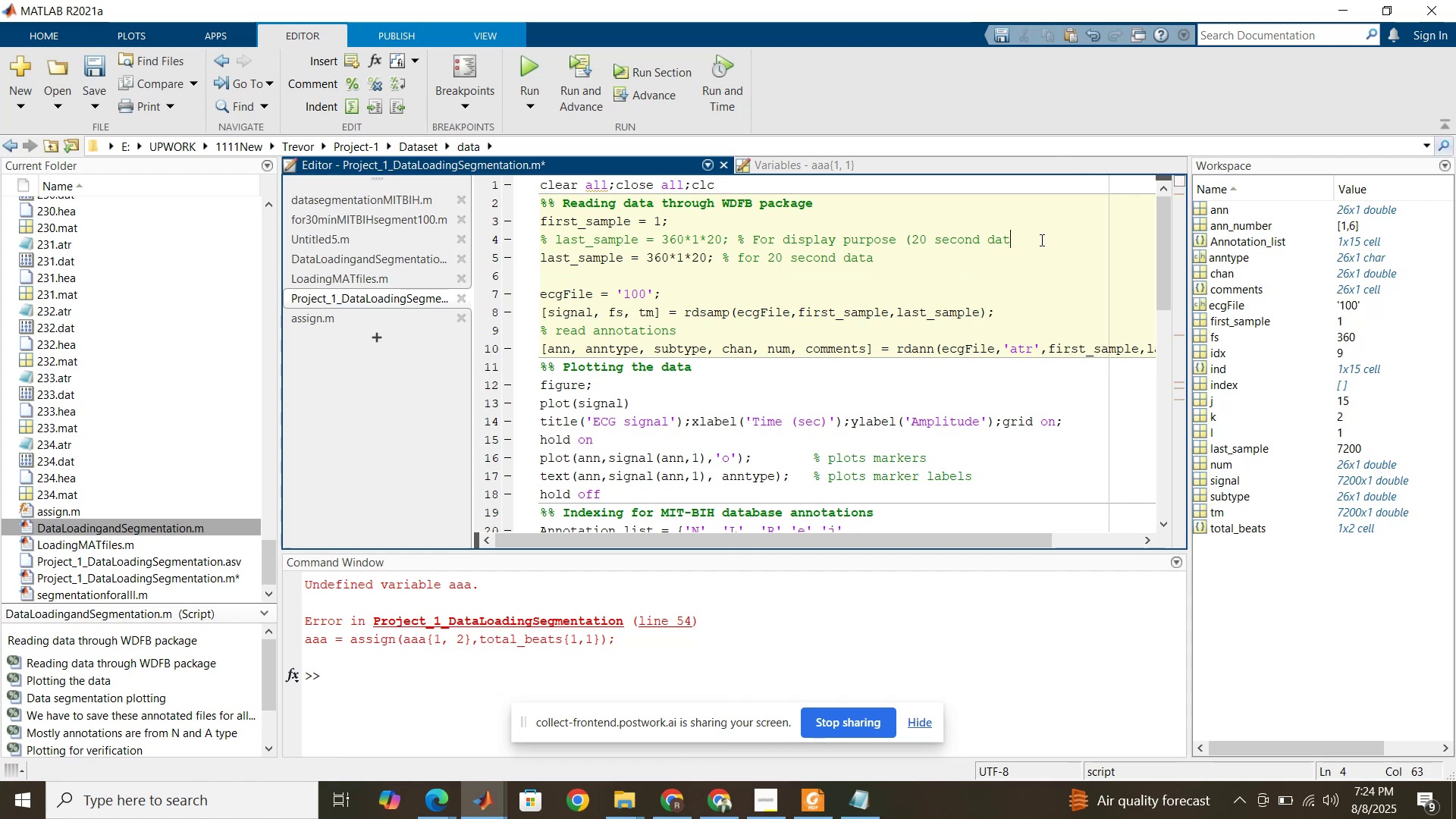 
key(Backspace)
 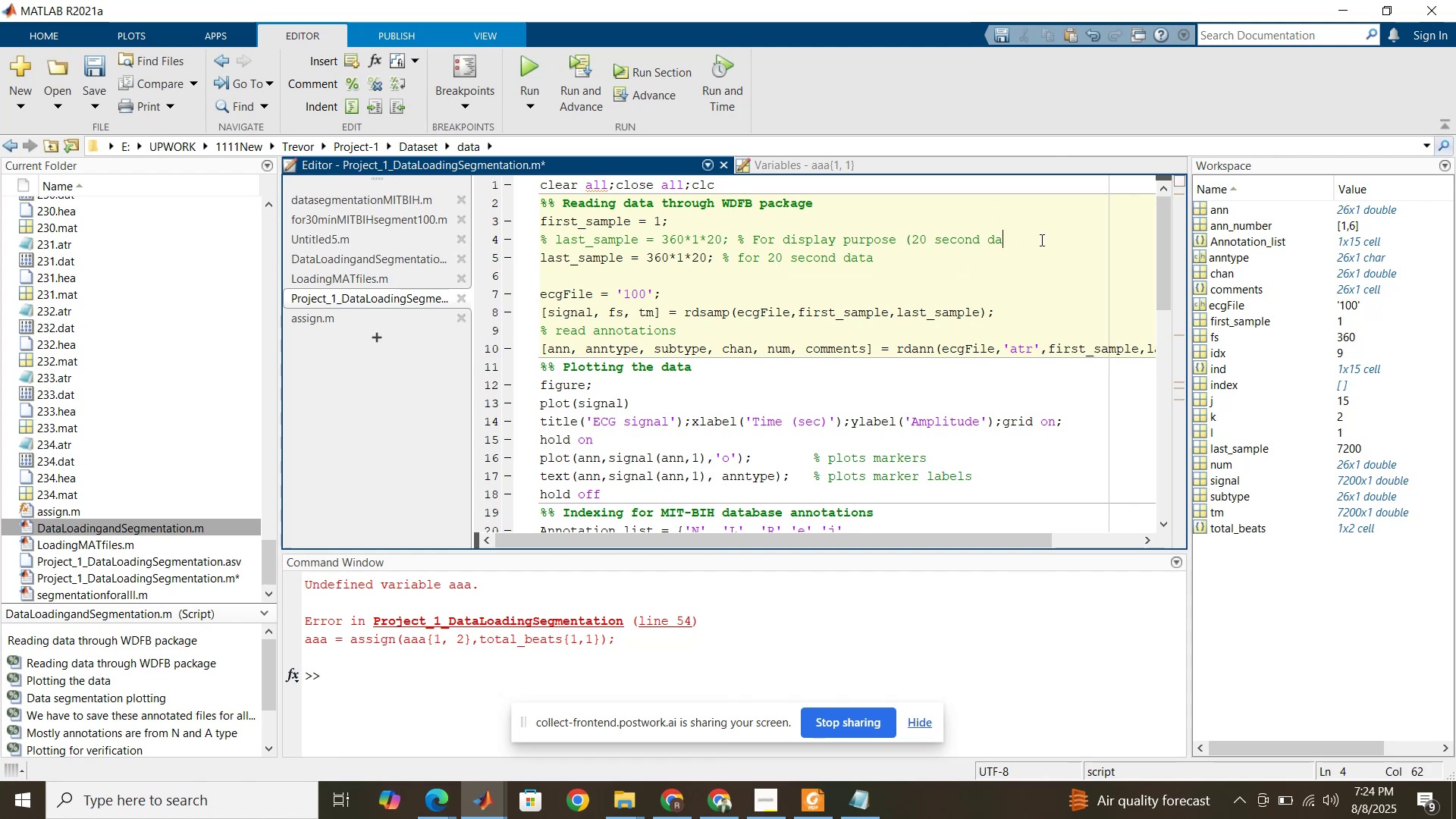 
key(Backspace)
 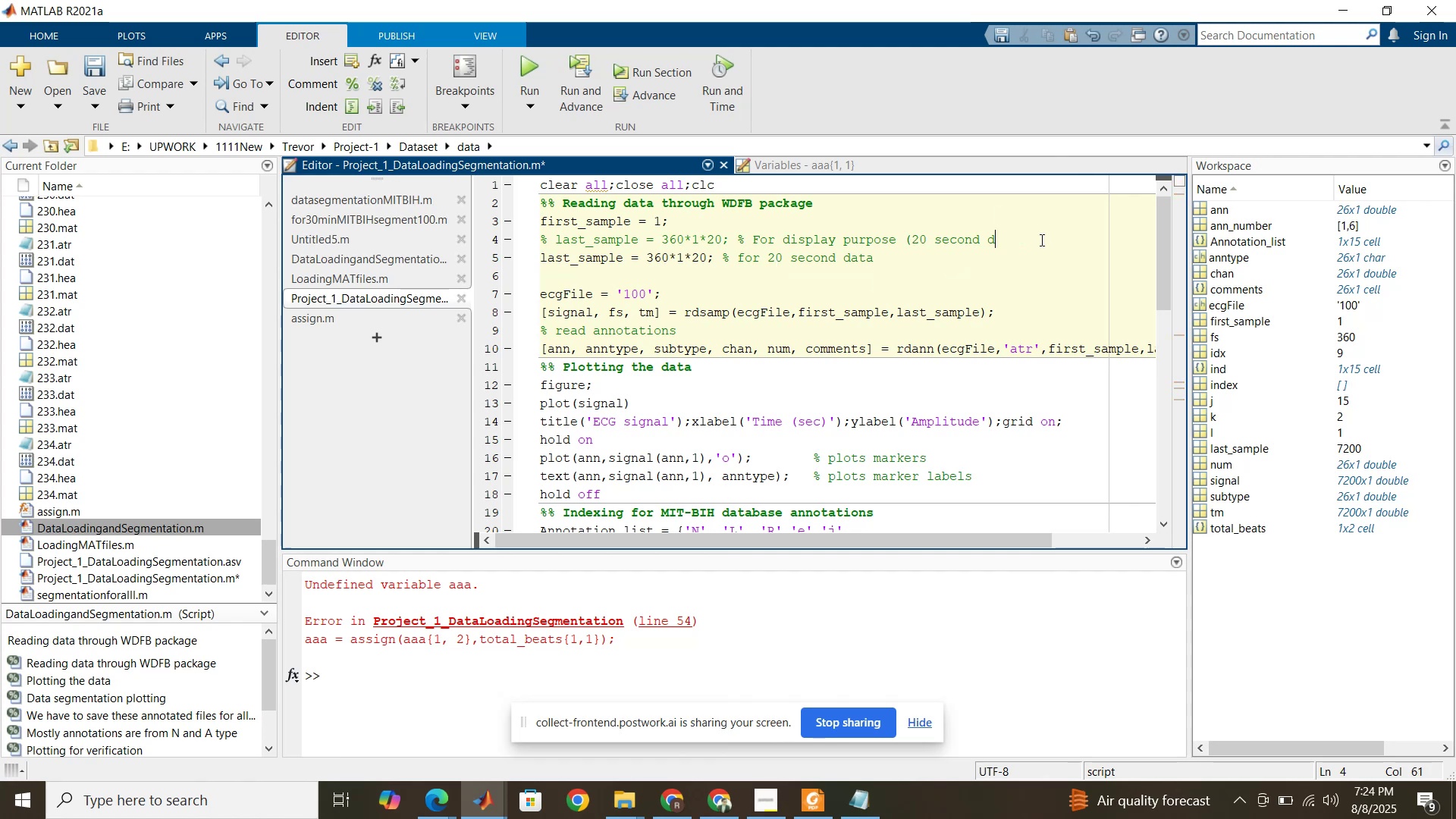 
key(Backspace)
 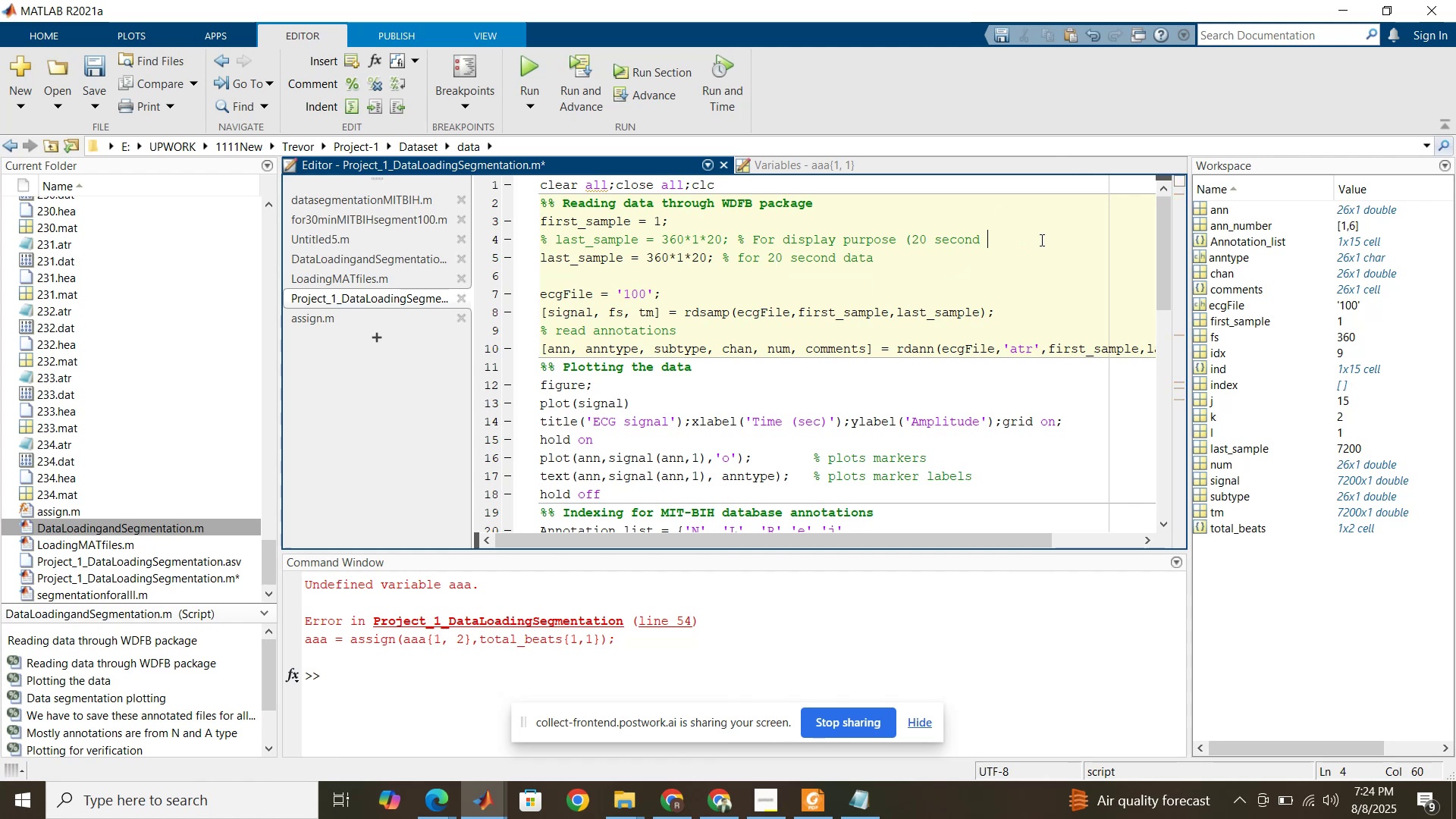 
key(Backspace)
 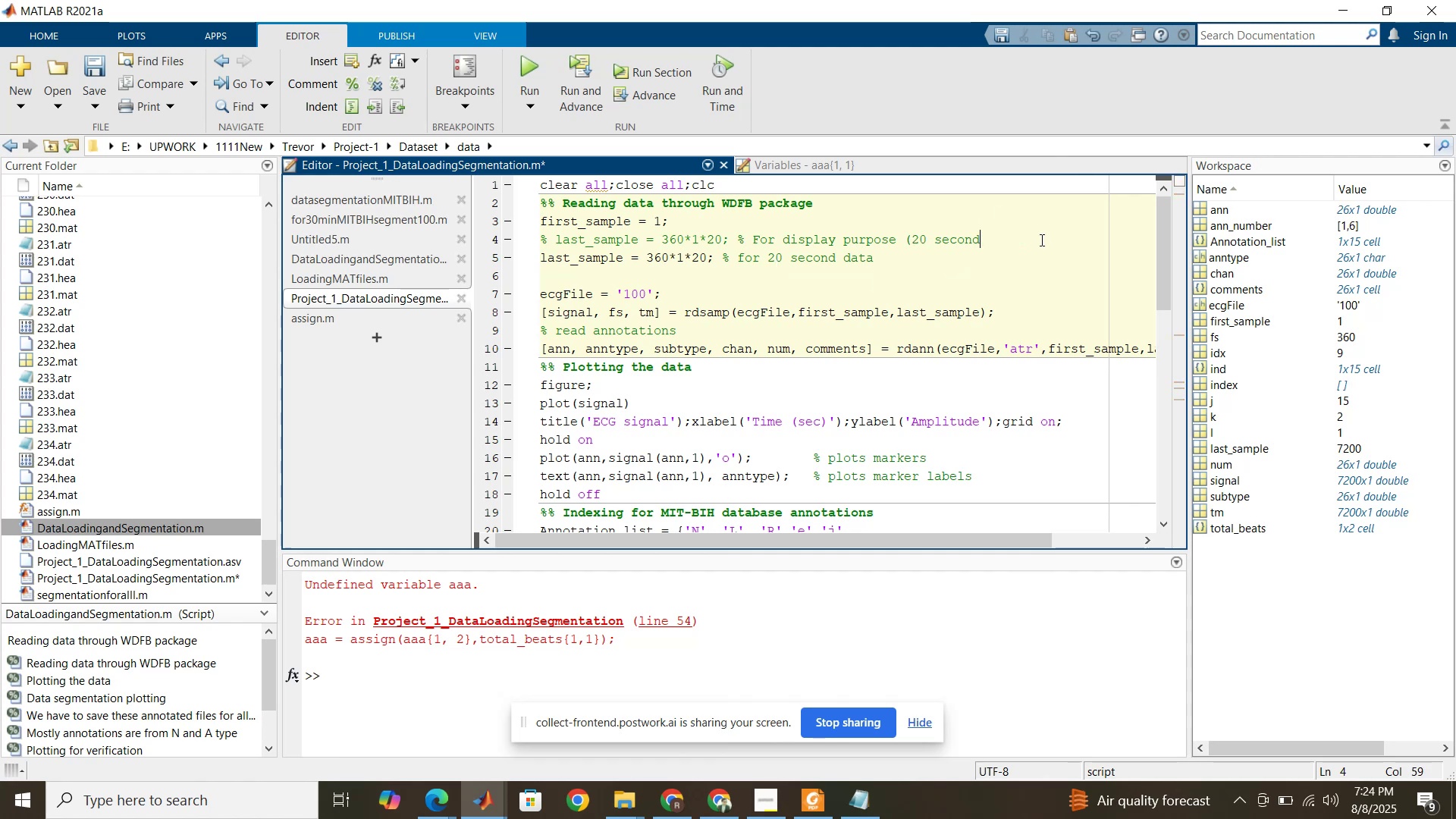 
key(Shift+0)
 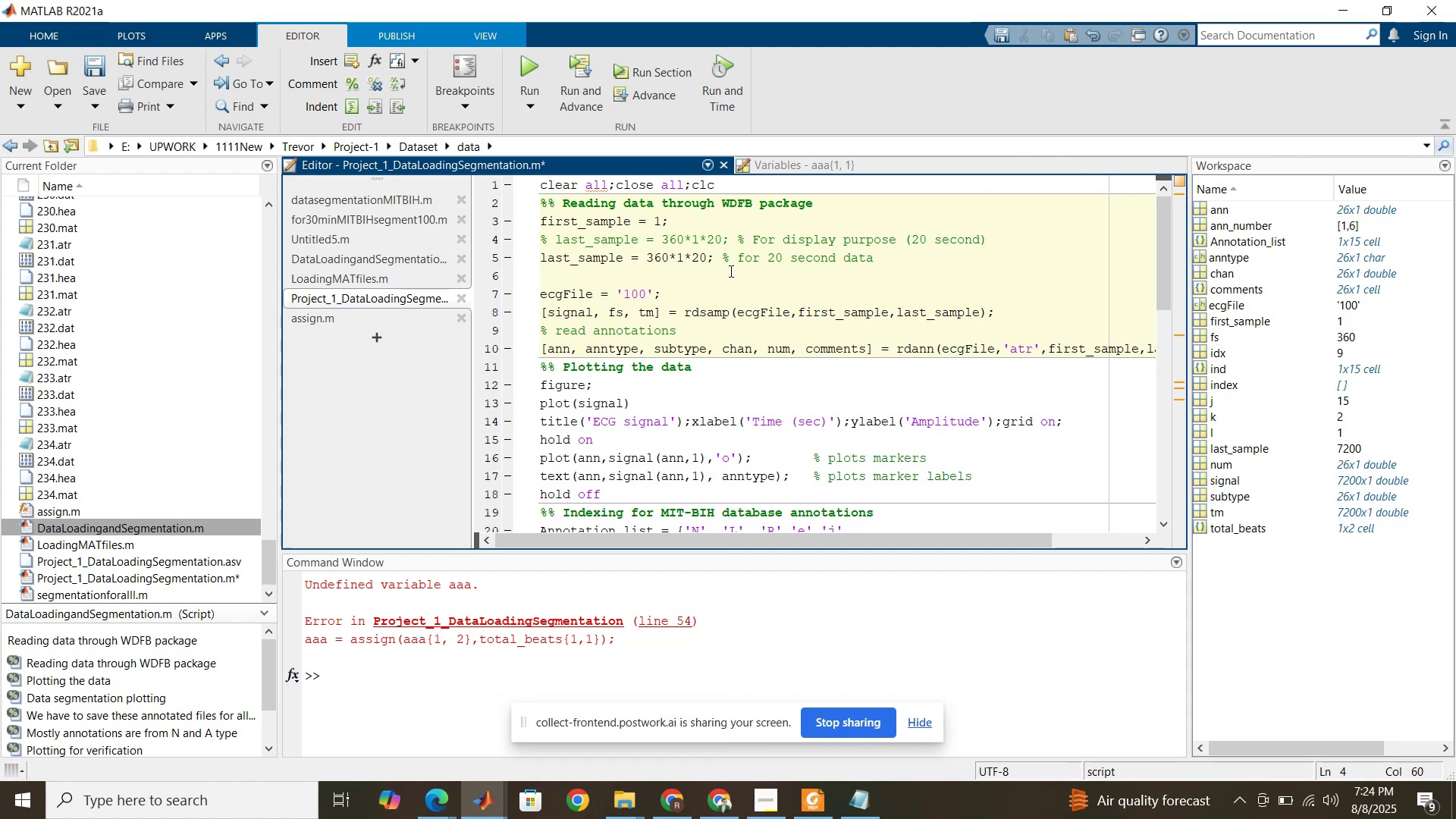 
left_click_drag(start_coordinate=[686, 254], to_coordinate=[676, 257])
 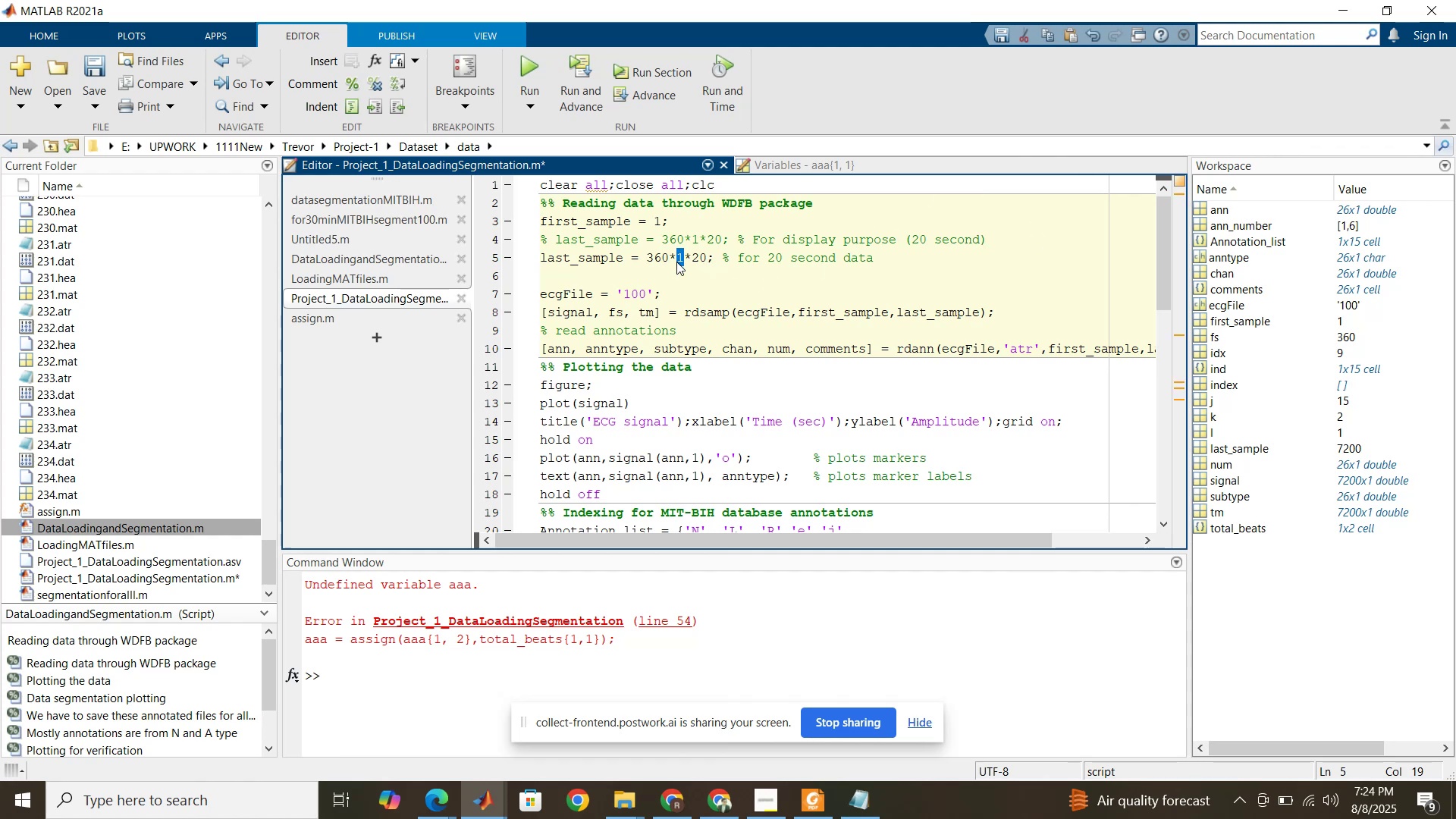 
key(Numpad3)
 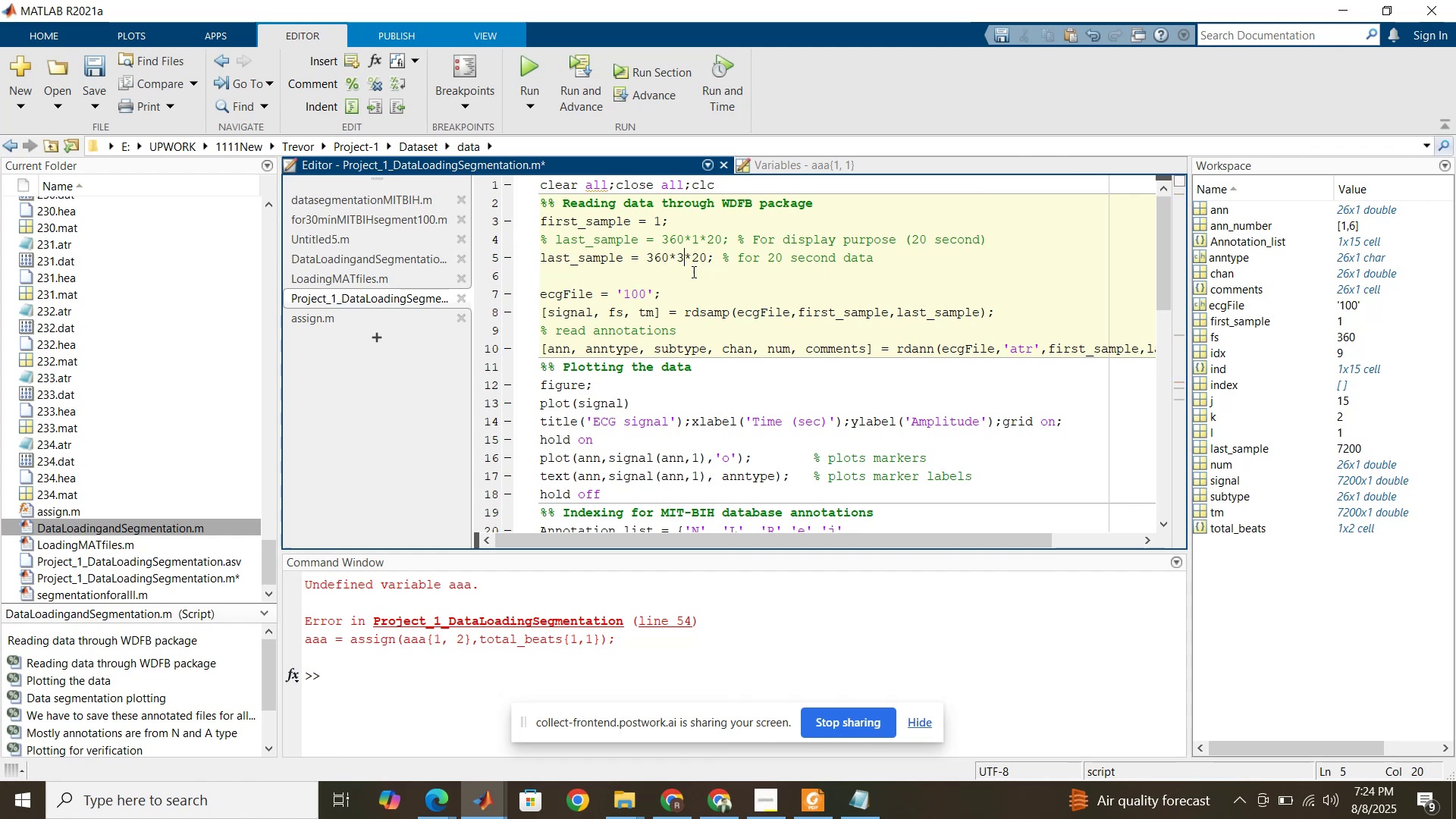 
key(Numpad0)
 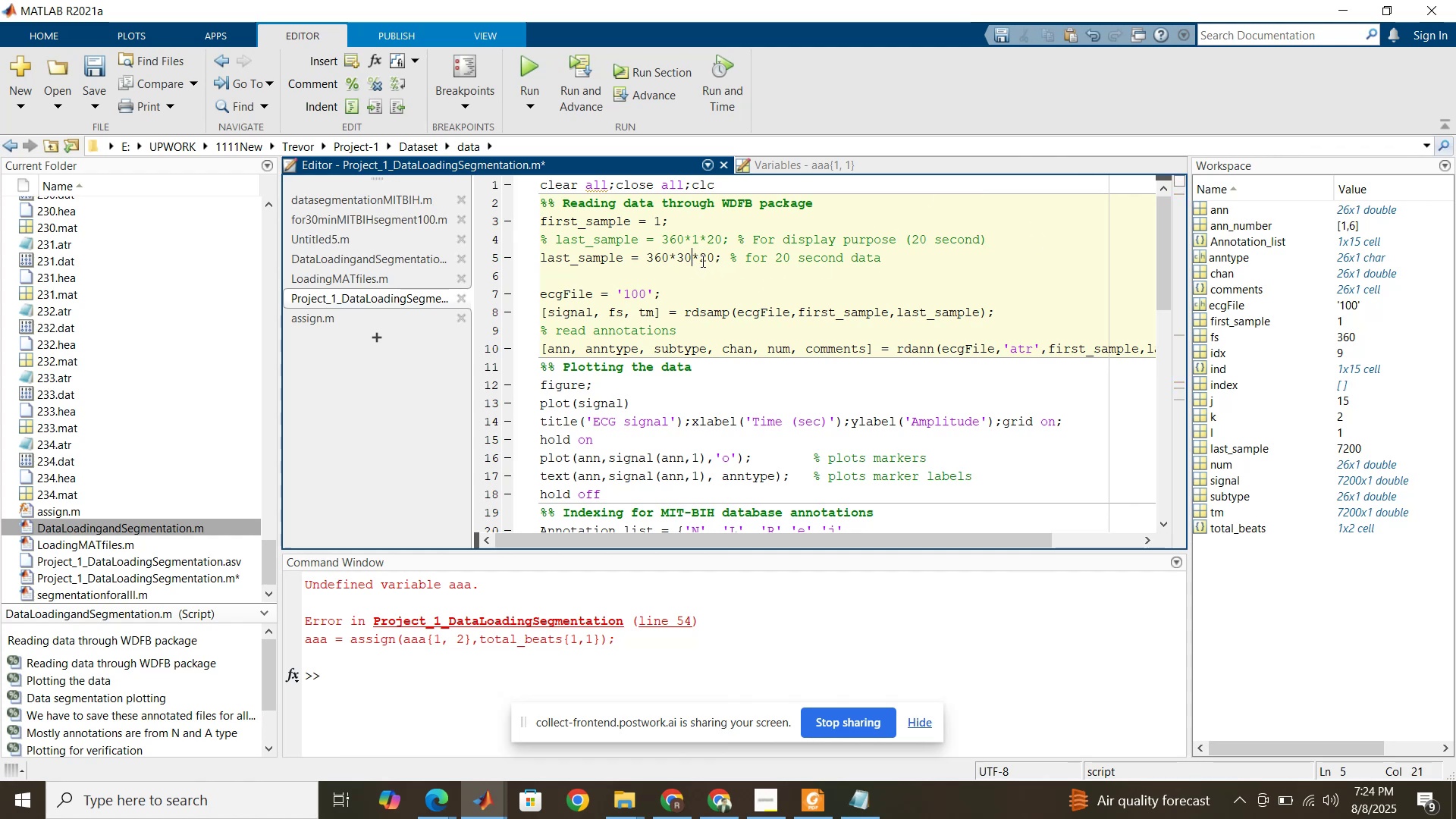 
left_click_drag(start_coordinate=[703, 259], to_coordinate=[710, 262])
 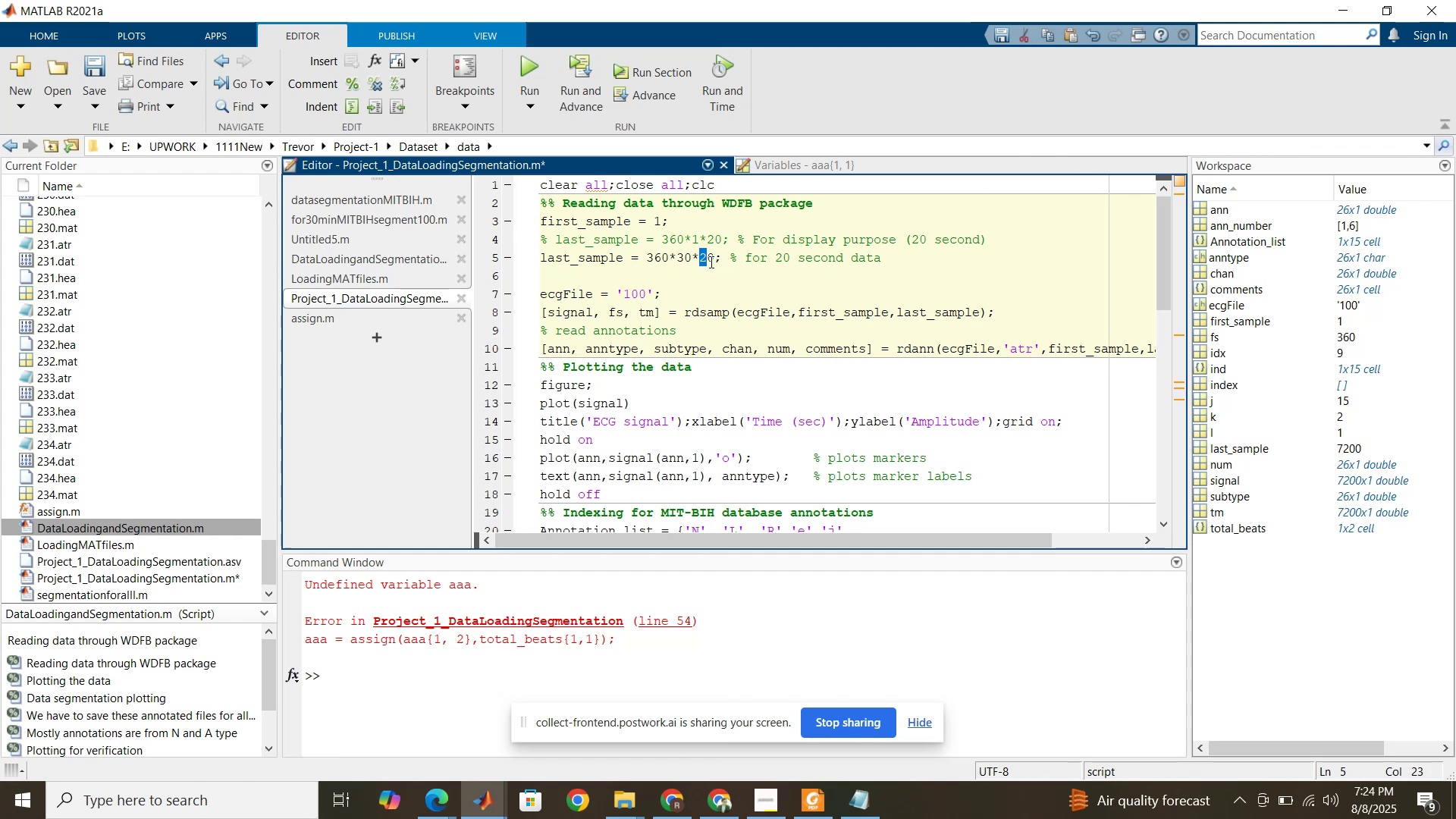 
key(Numpad6)
 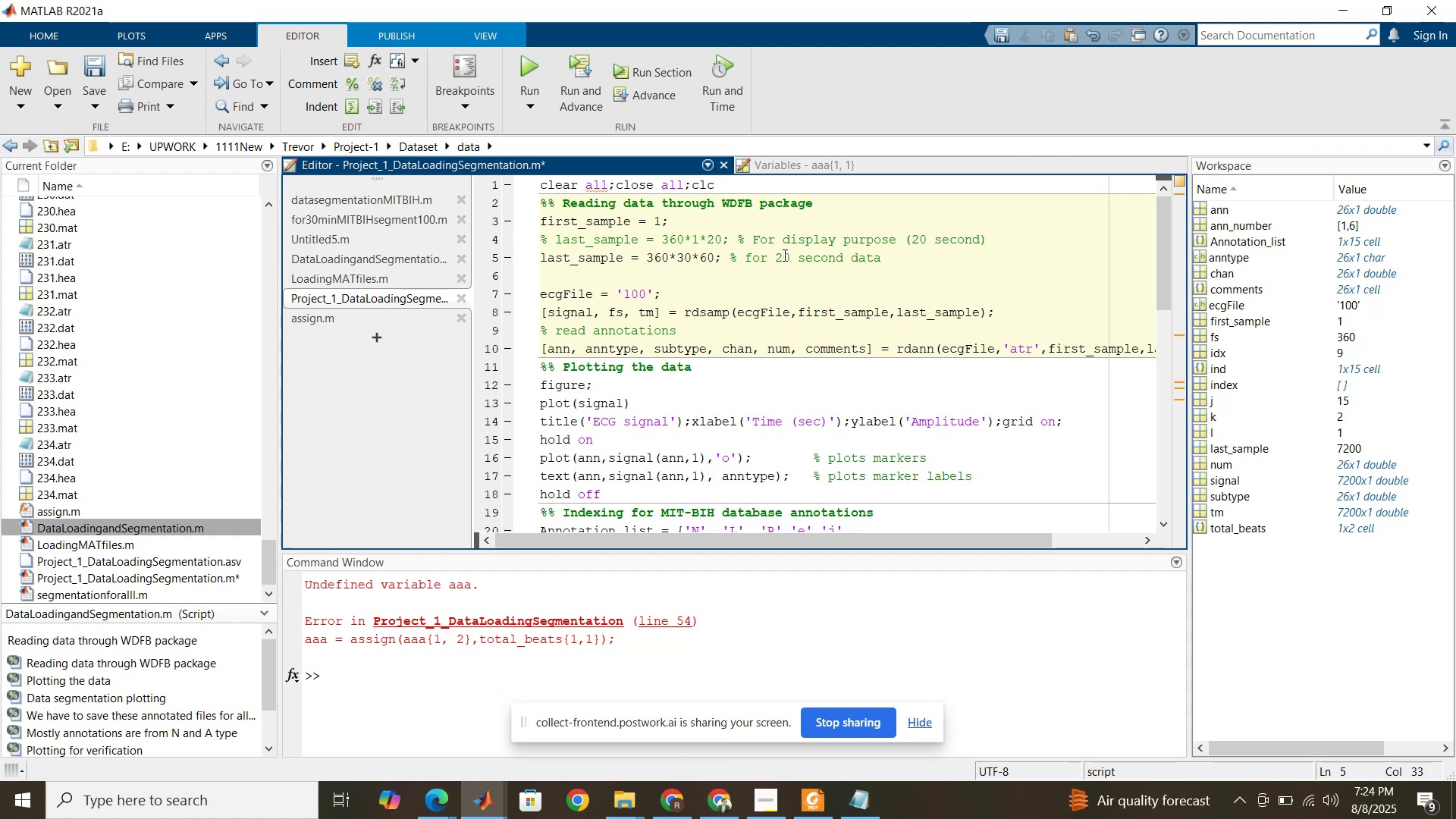 
key(Backspace)
 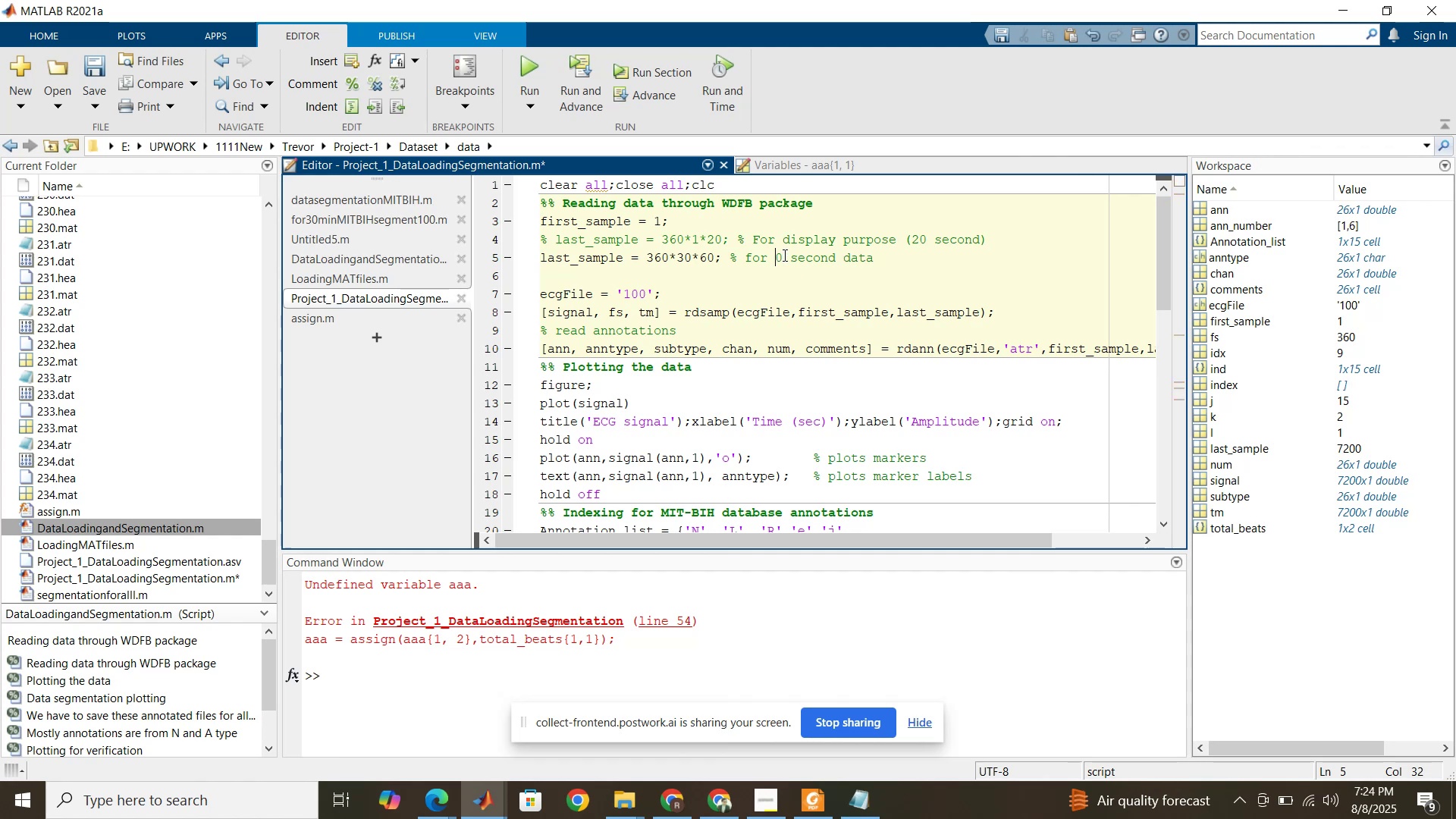 
key(3)
 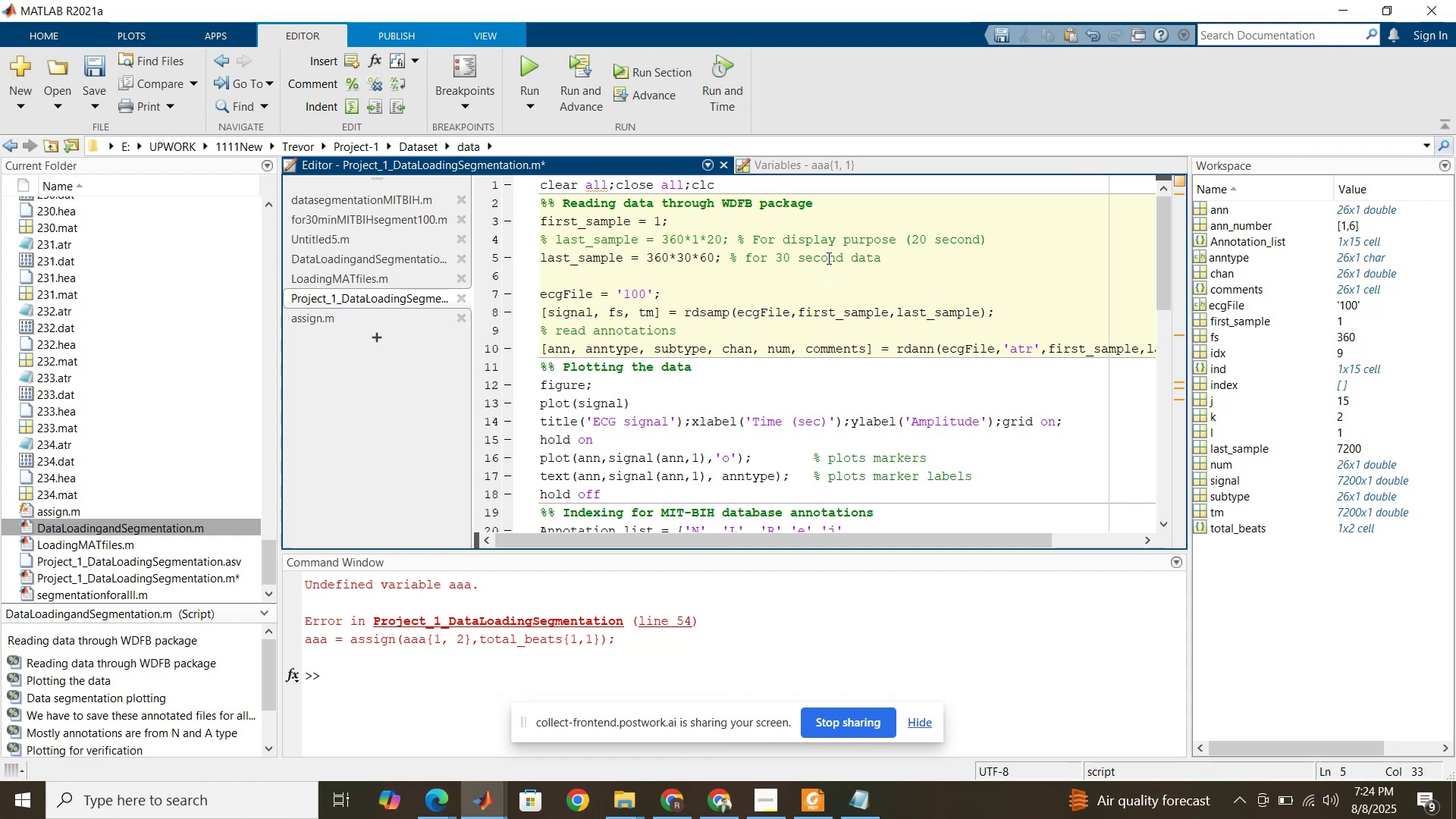 
double_click([827, 258])
 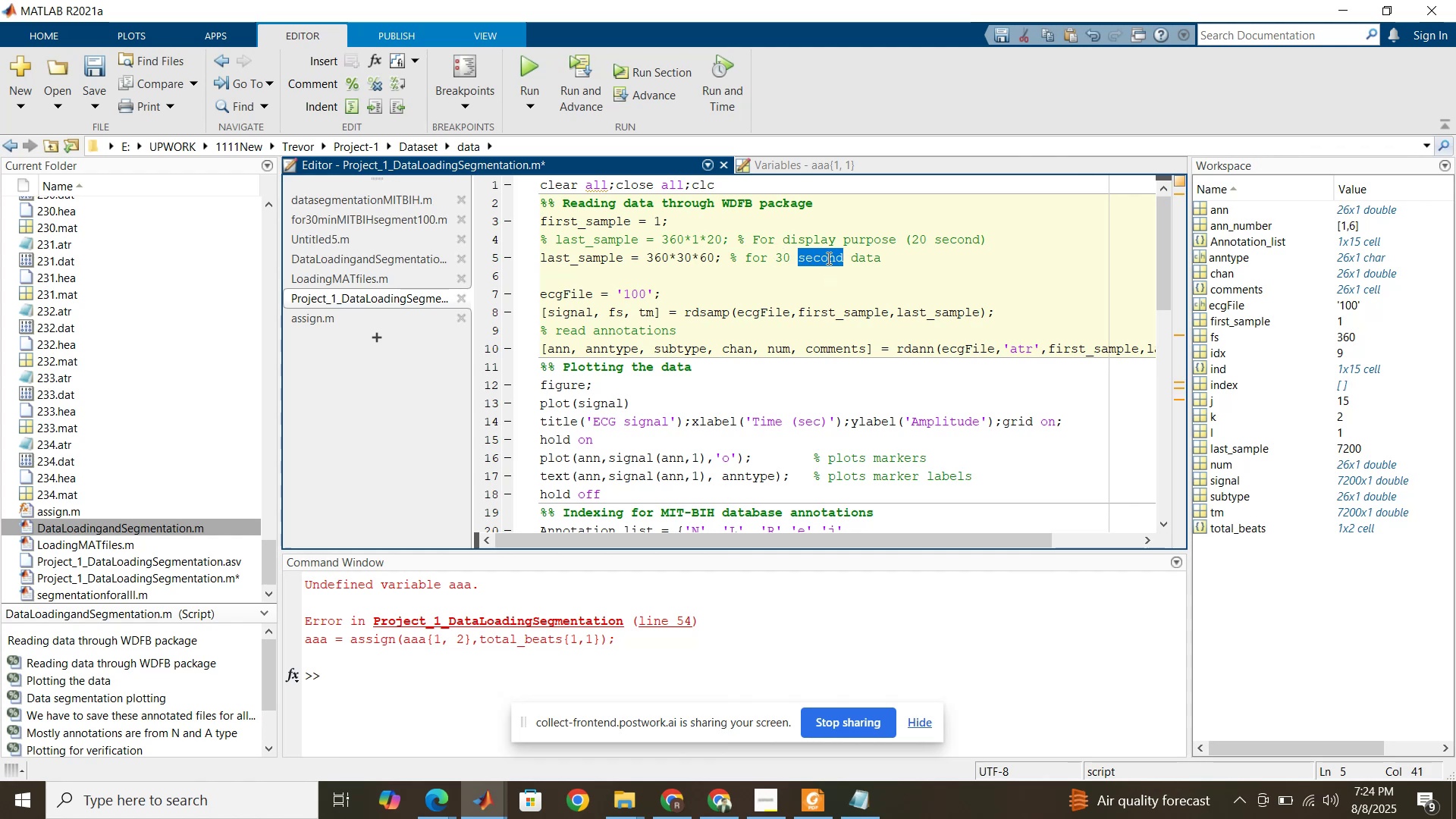 
type(minutes)
 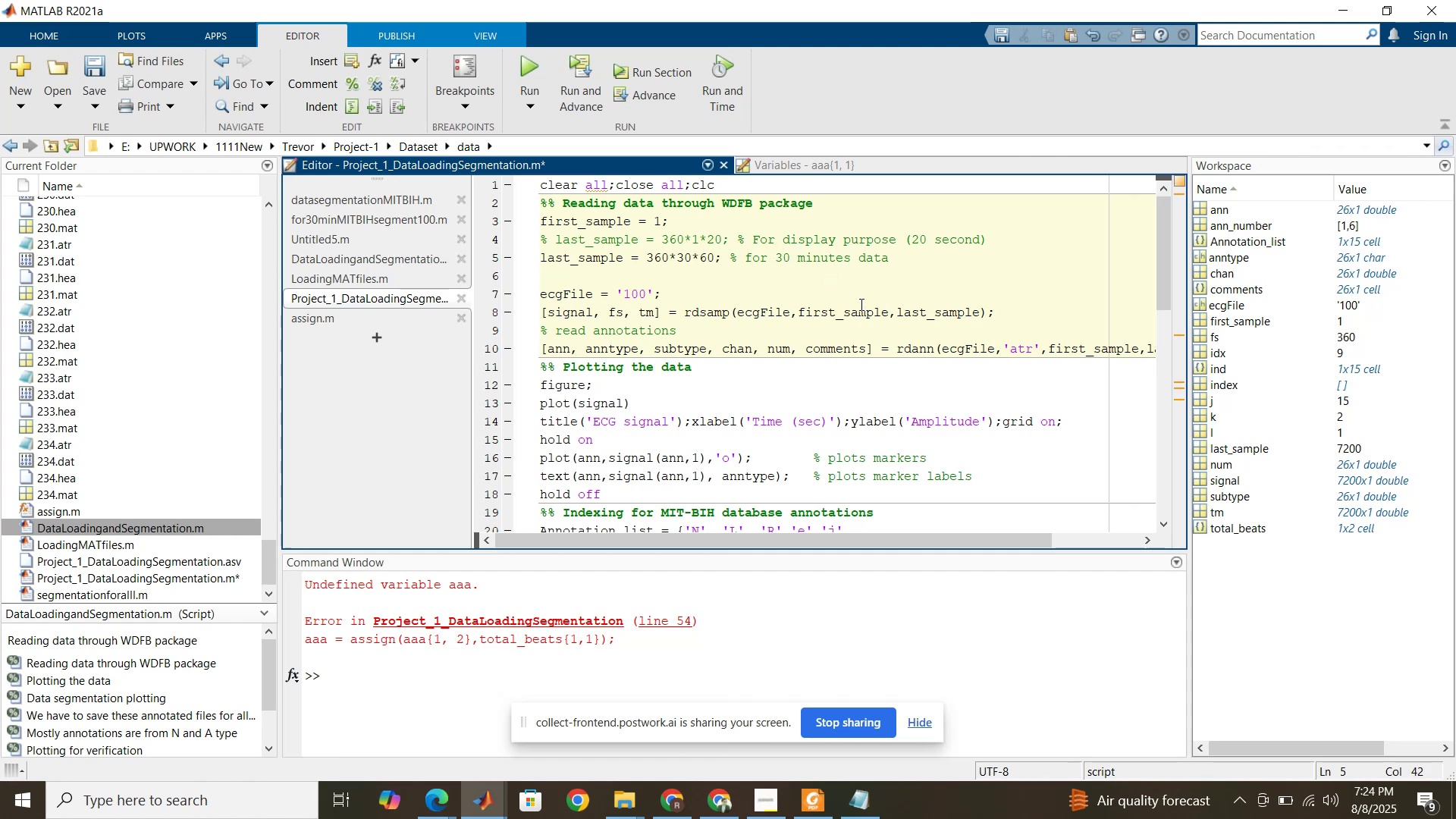 
left_click([860, 304])
 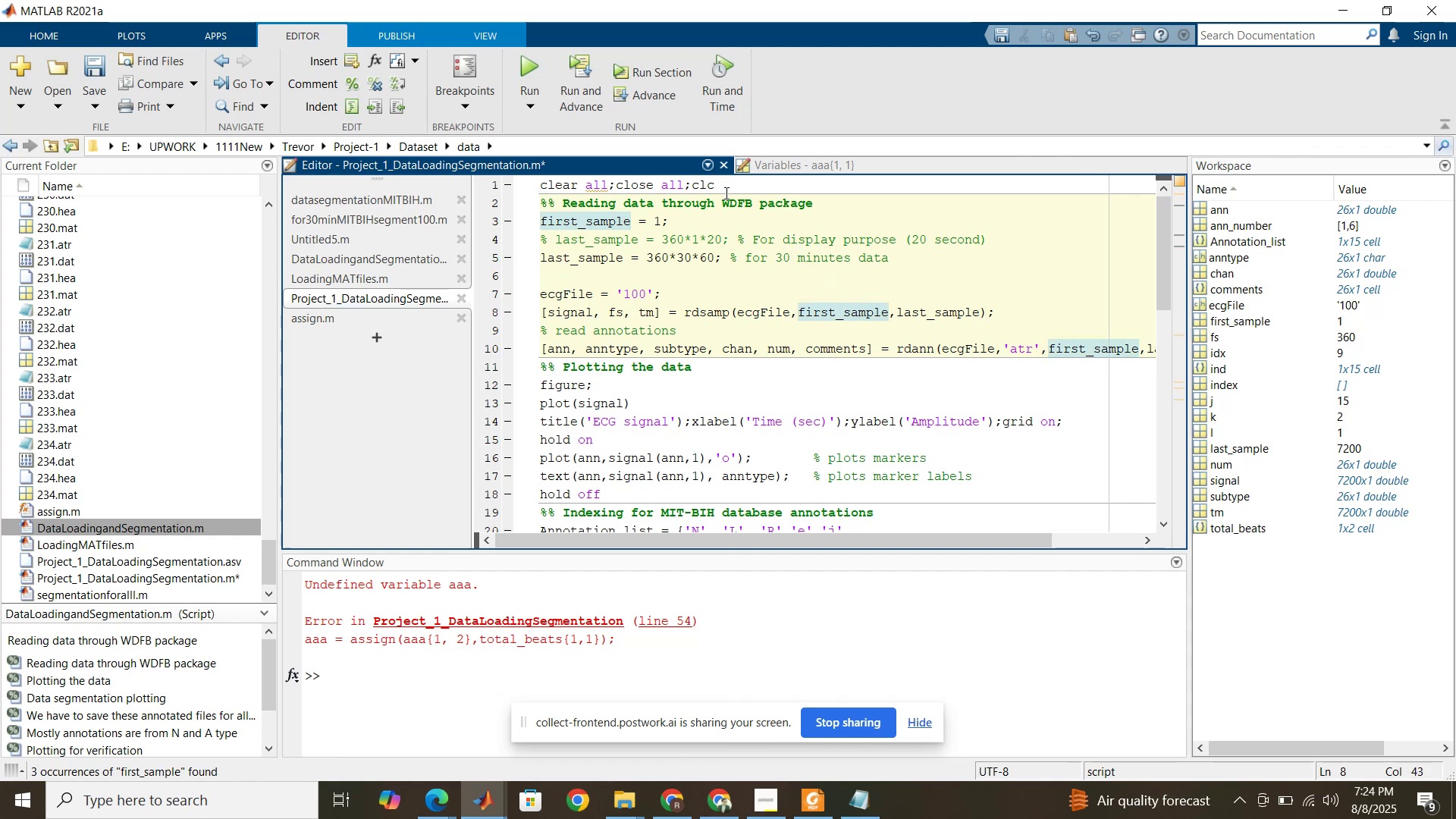 
left_click([725, 193])
 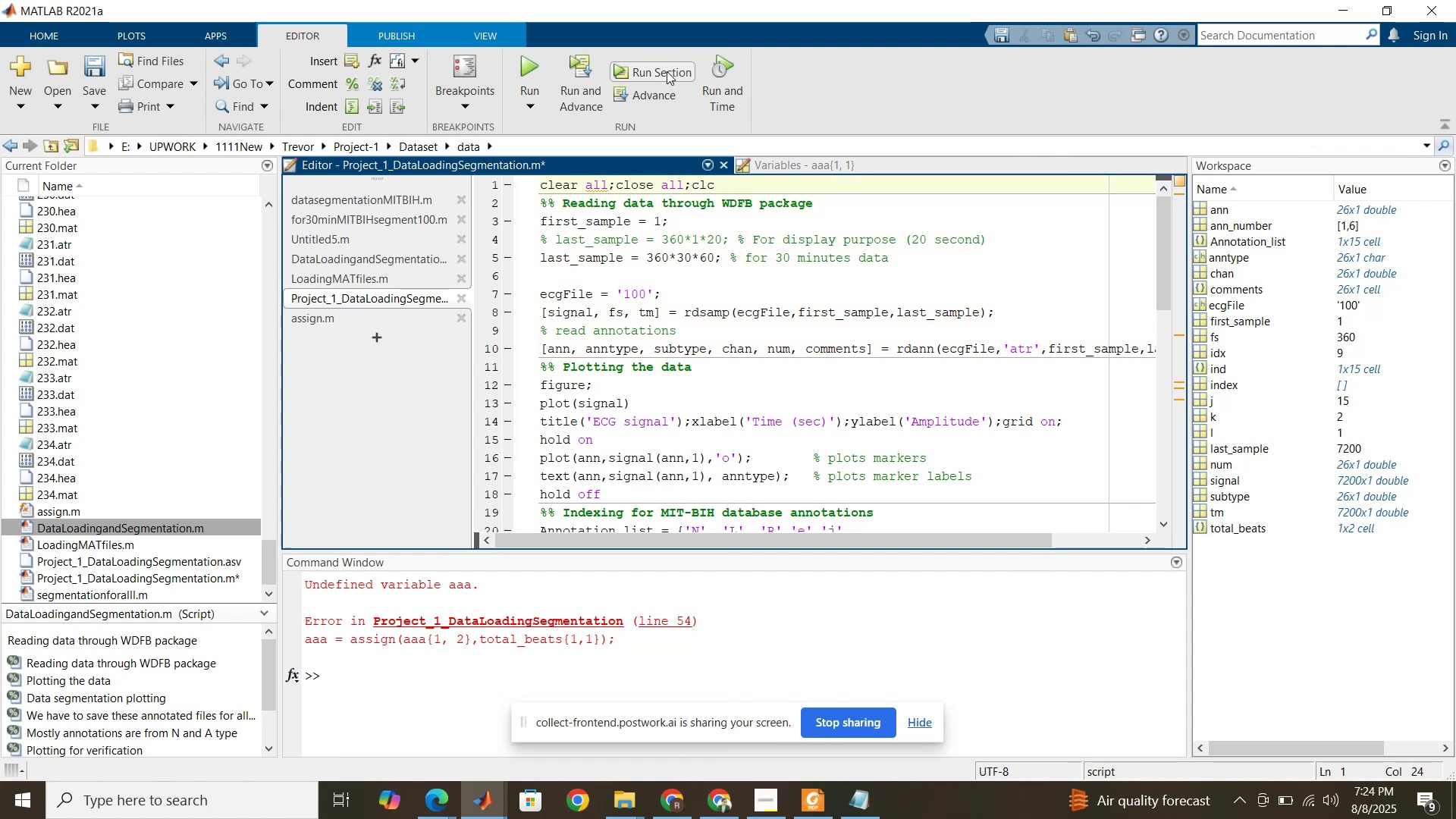 
left_click([667, 71])
 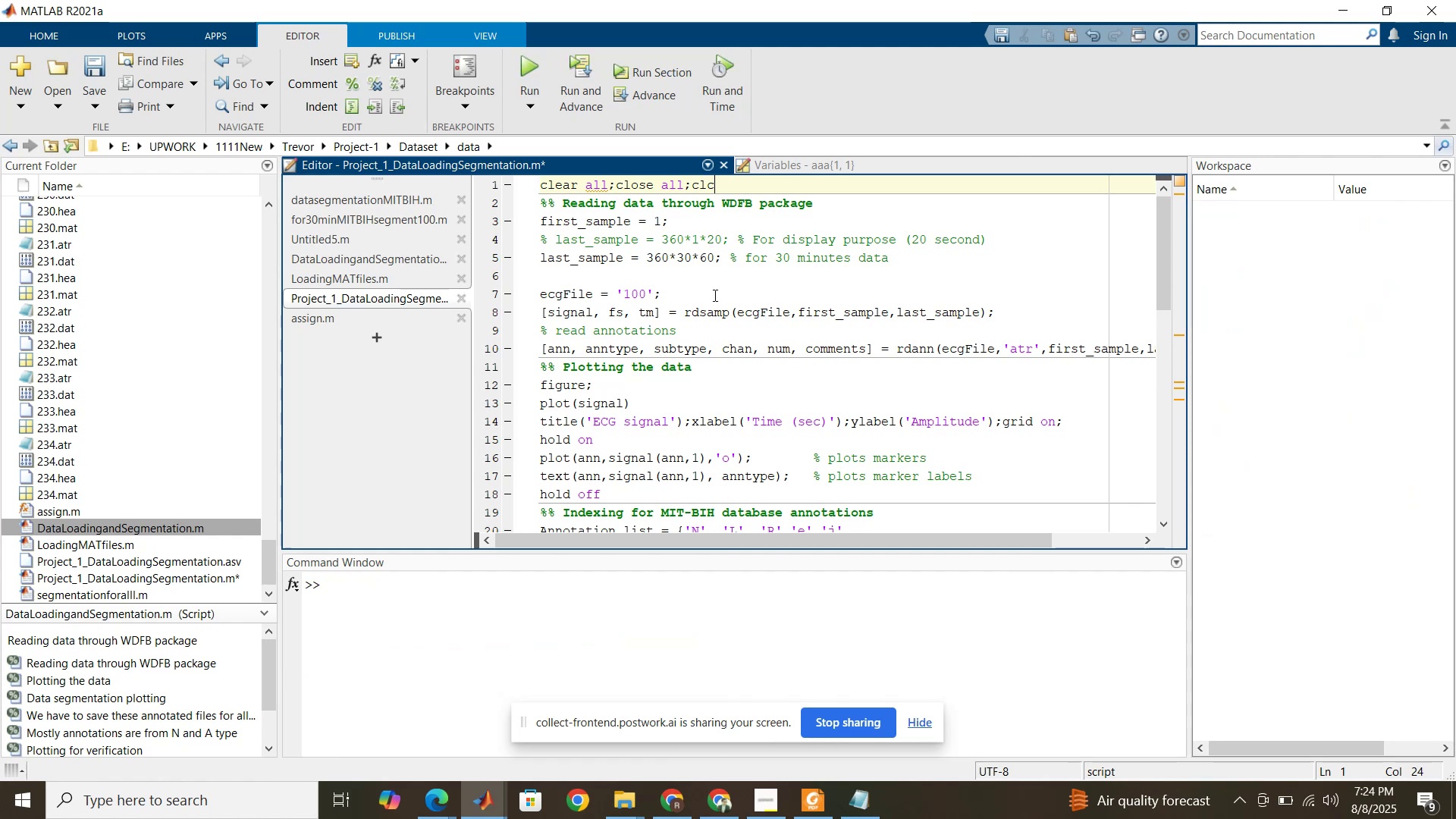 
left_click([714, 296])
 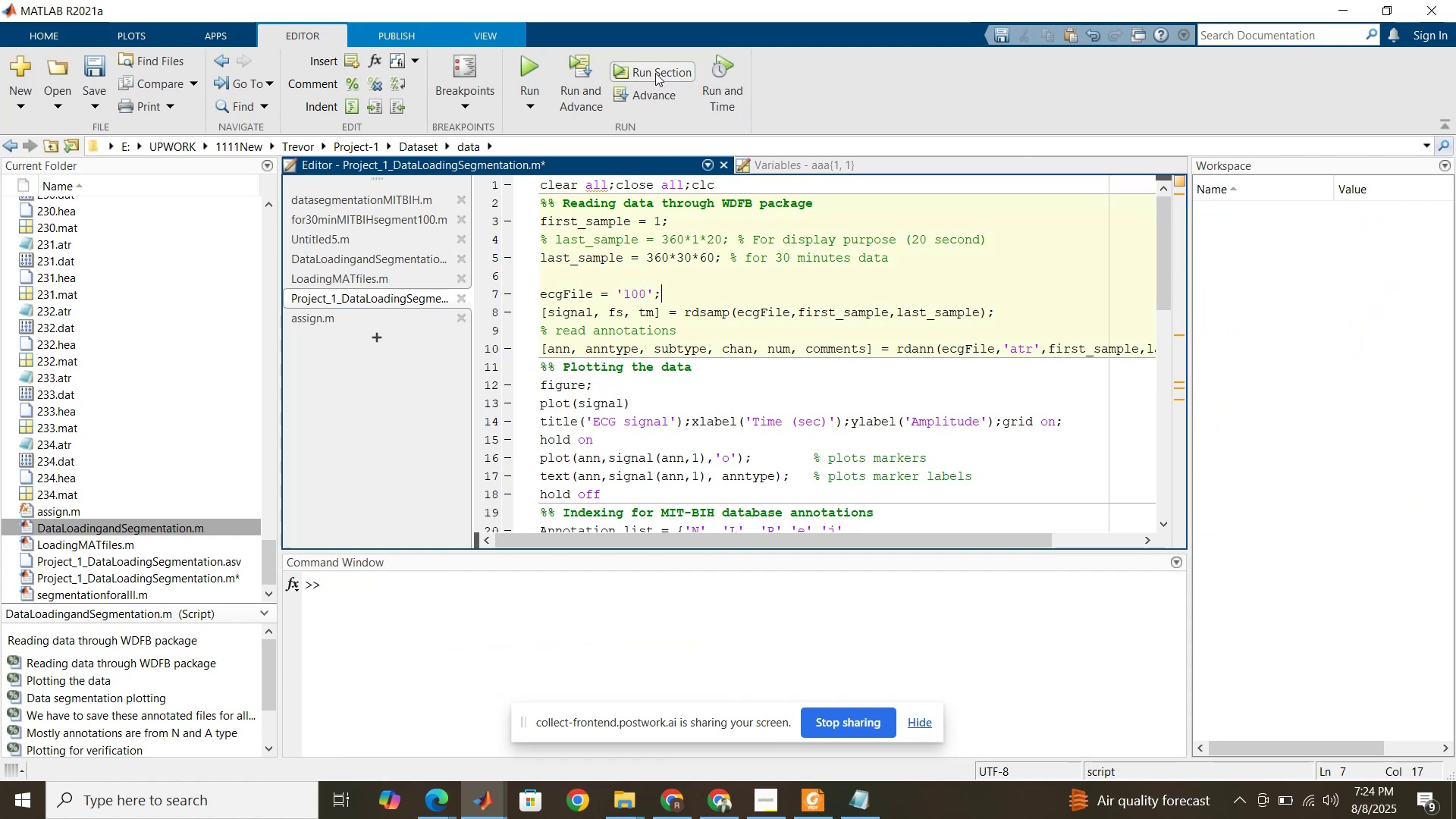 
left_click([655, 73])
 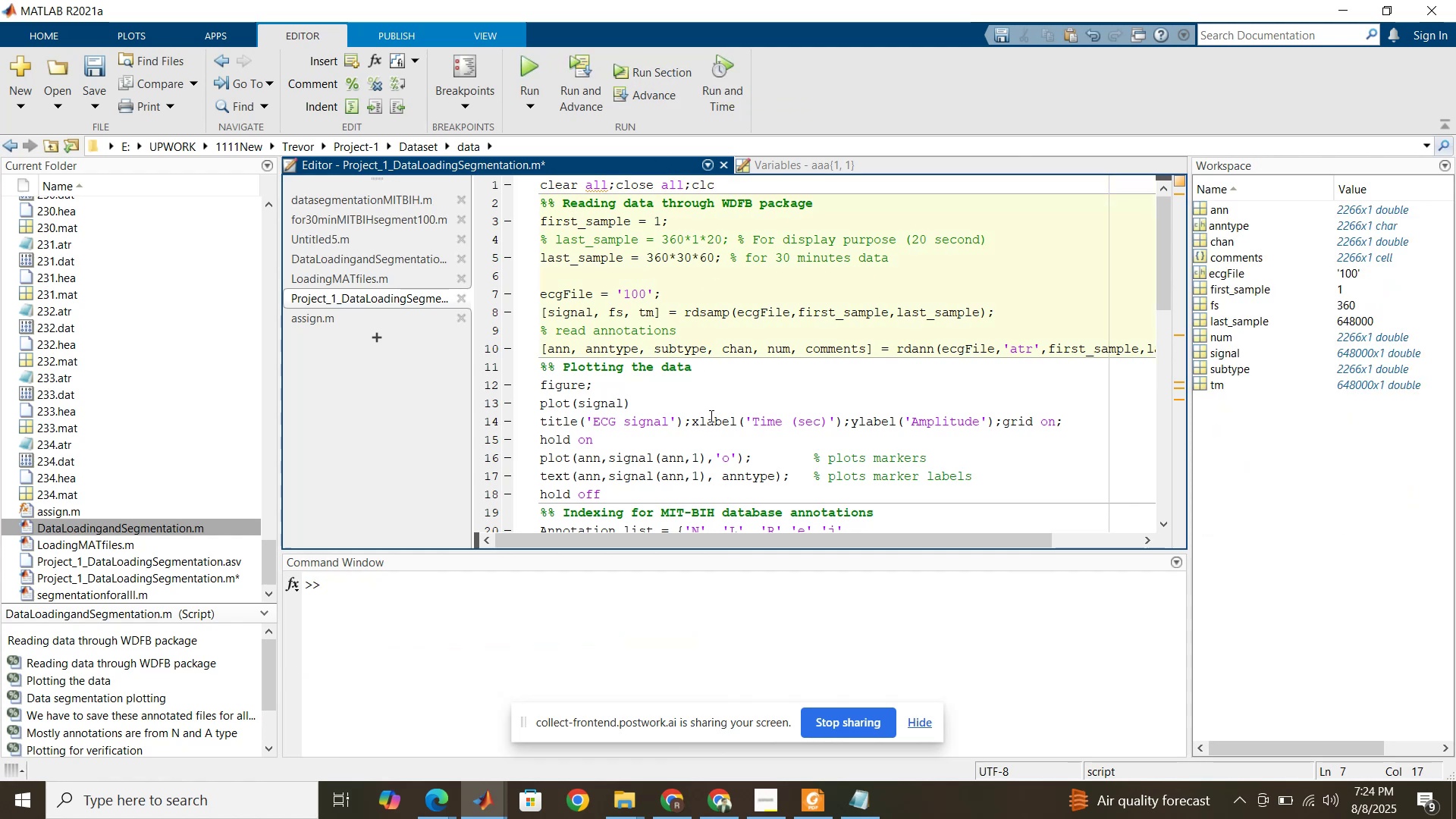 
left_click([714, 458])
 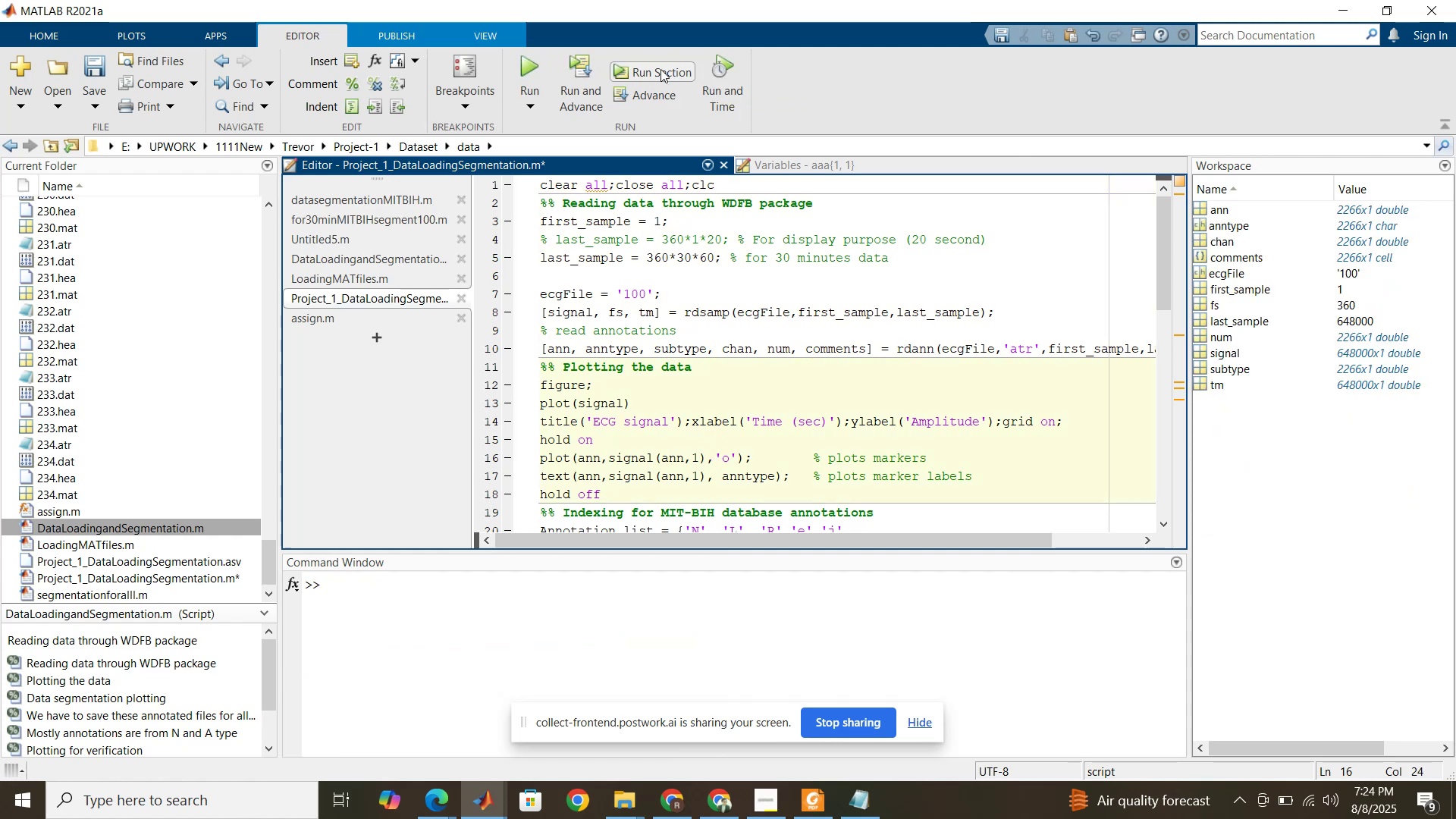 
left_click([658, 71])
 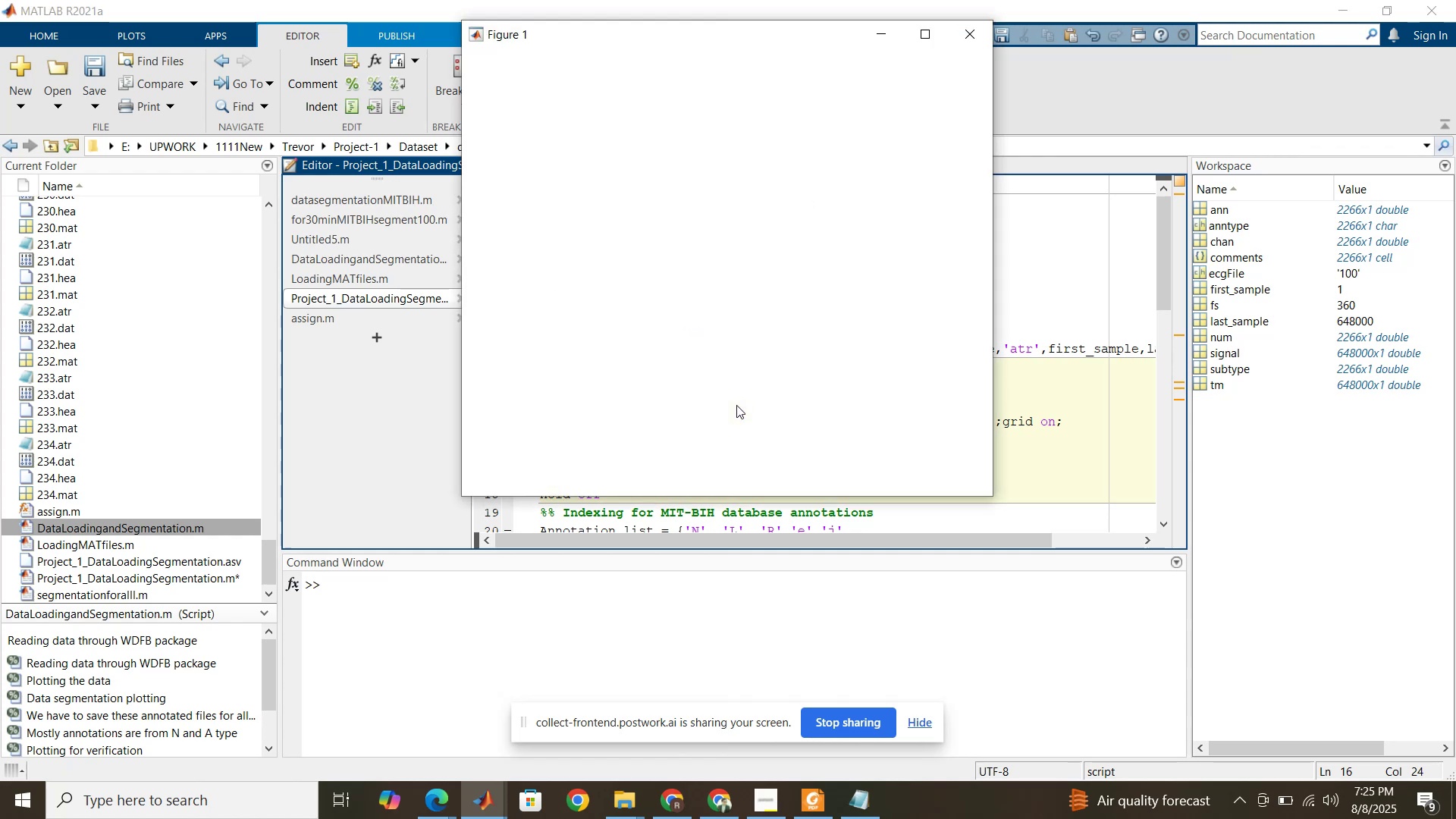 
wait(9.37)
 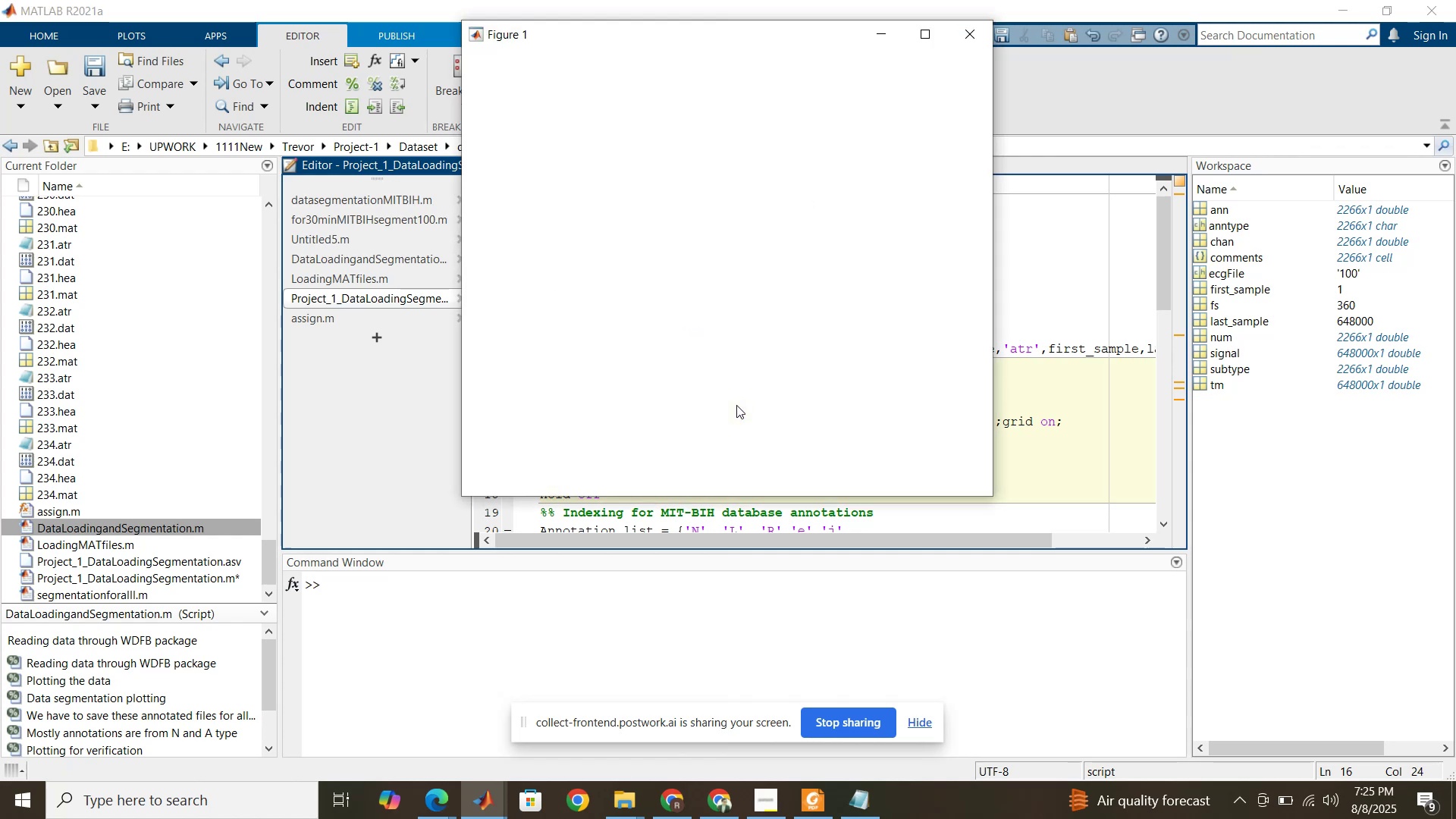 
left_click([1028, 433])
 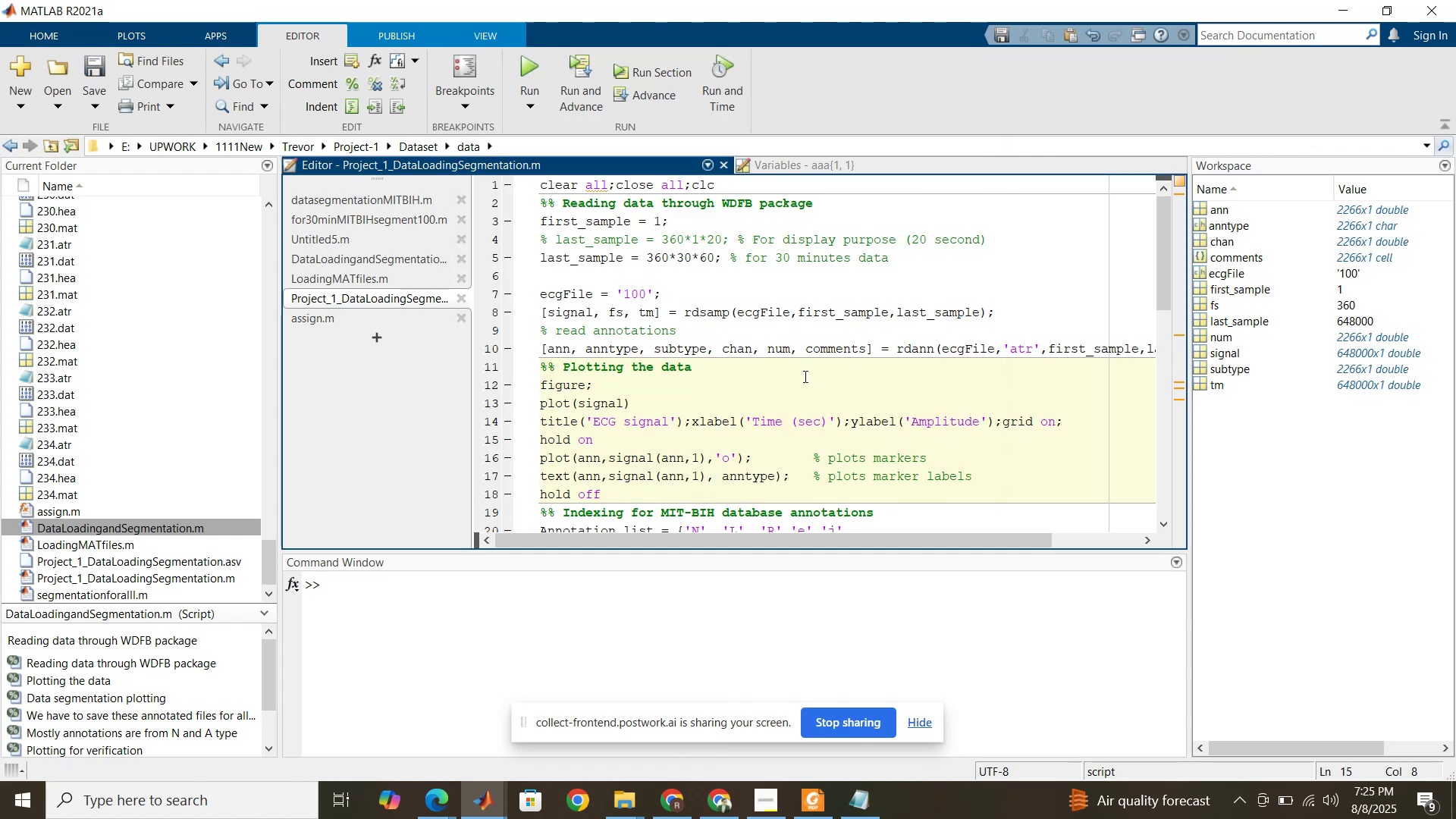 
scroll: coordinate [804, 376], scroll_direction: down, amount: 4.0
 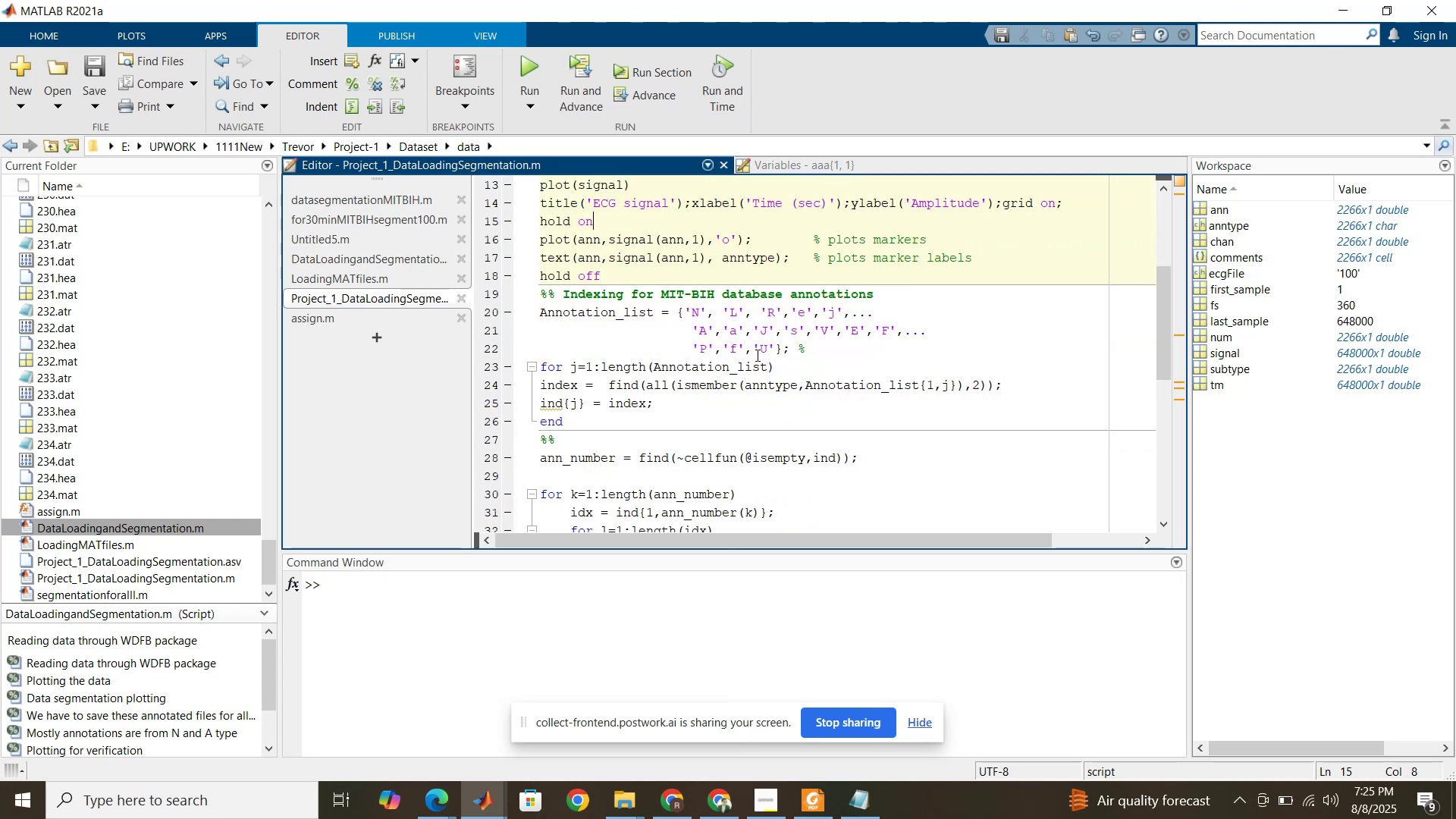 
left_click([756, 355])
 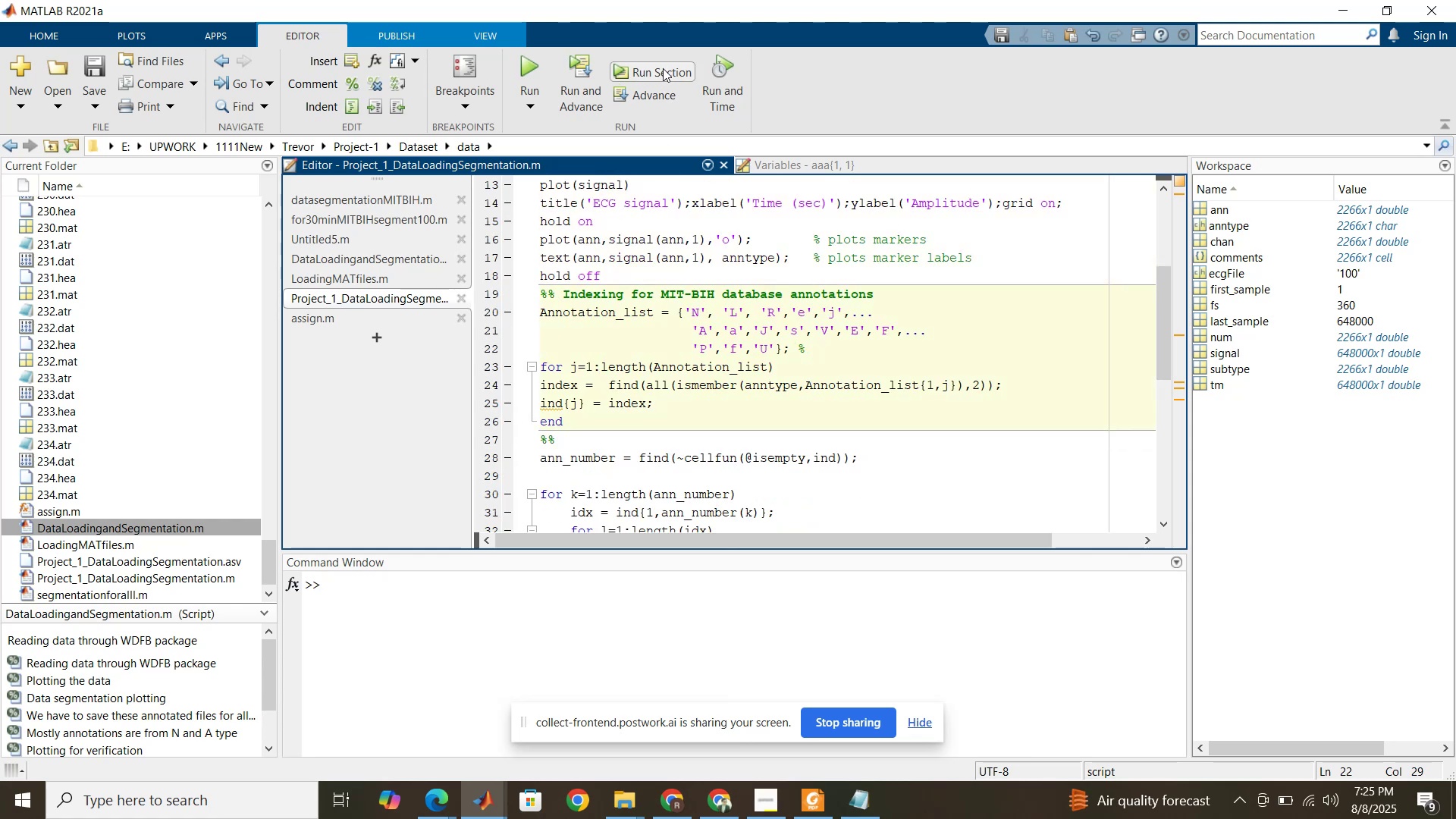 
left_click([663, 68])
 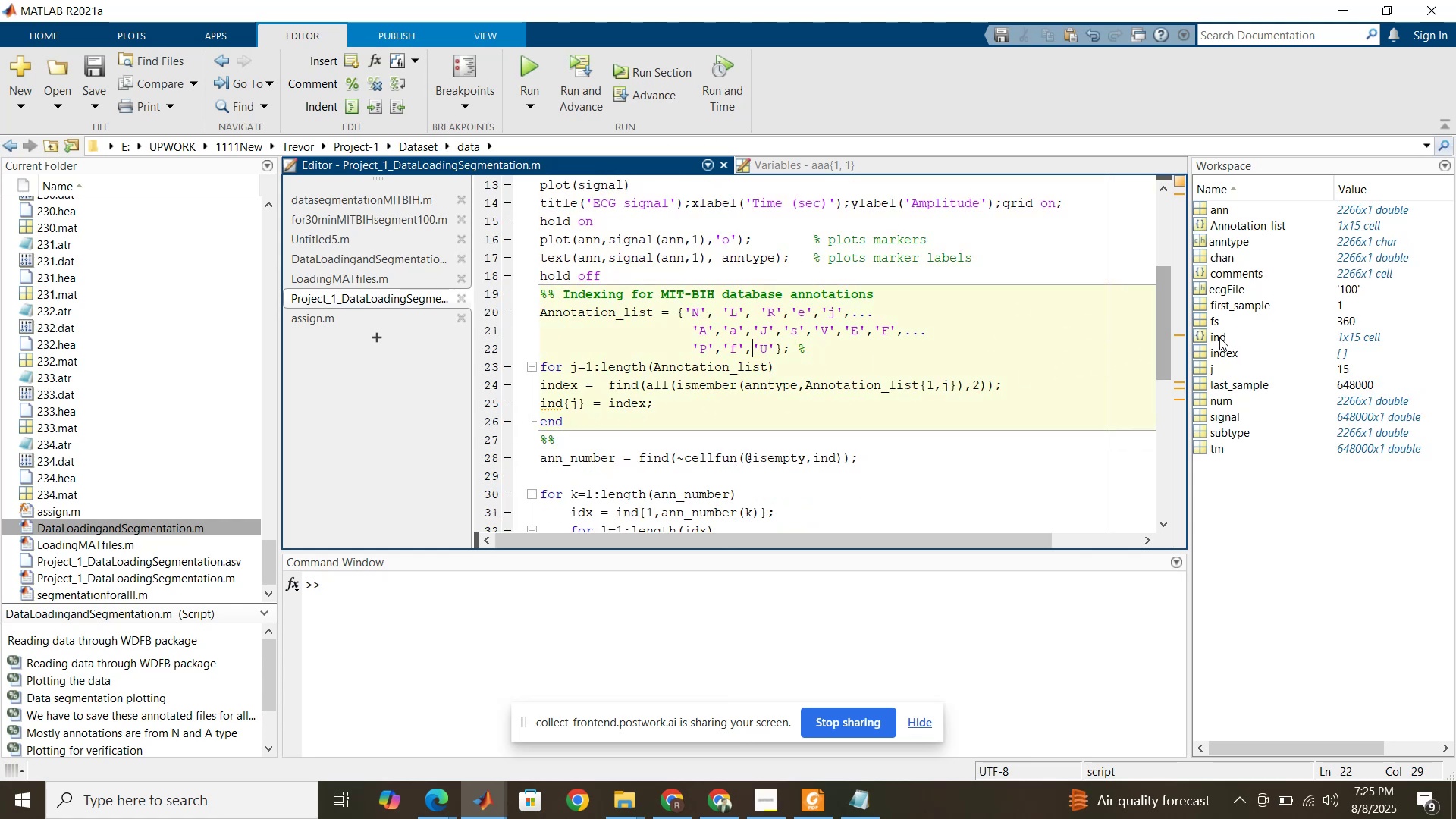 
double_click([1202, 338])
 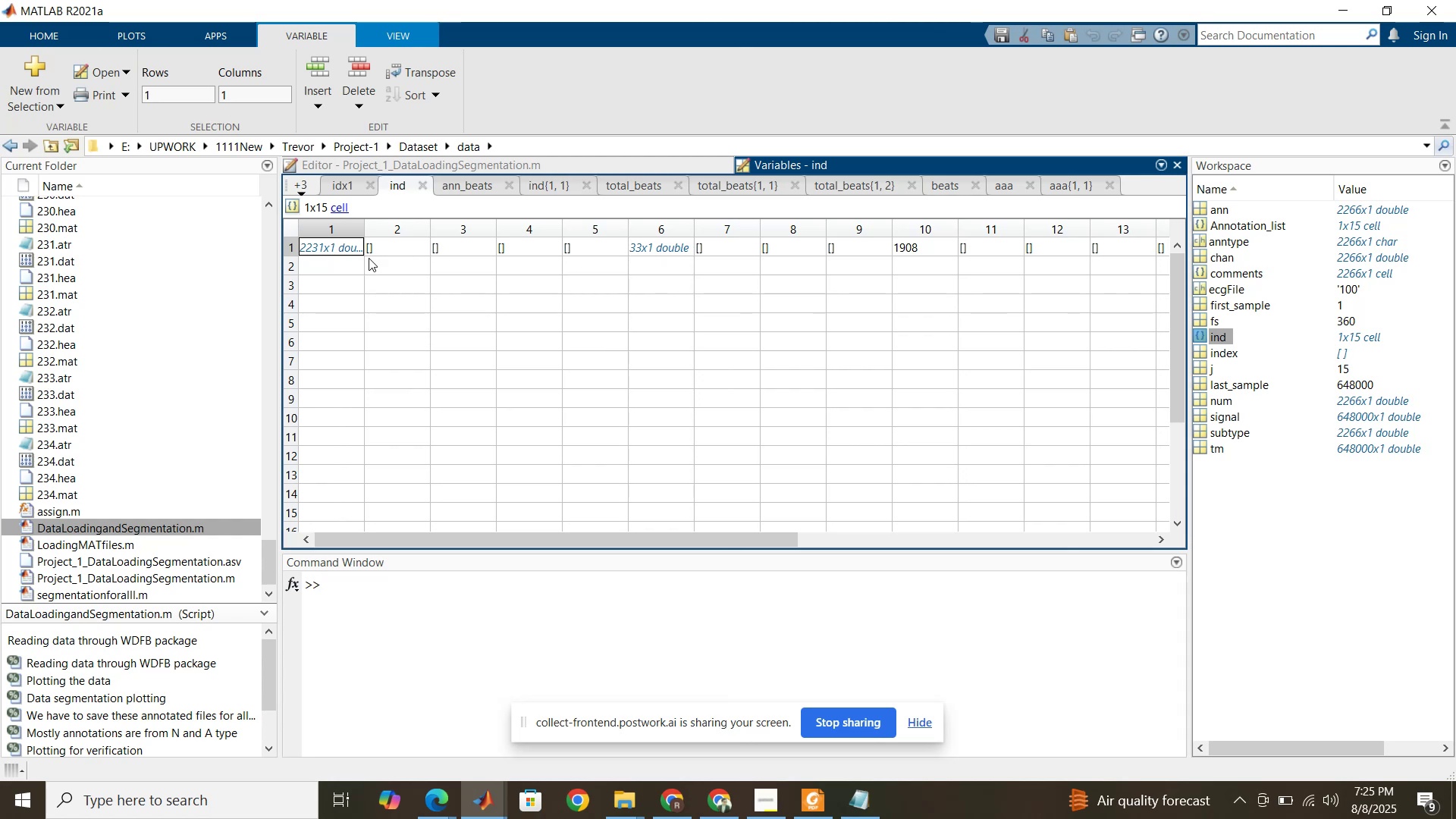 
wait(8.9)
 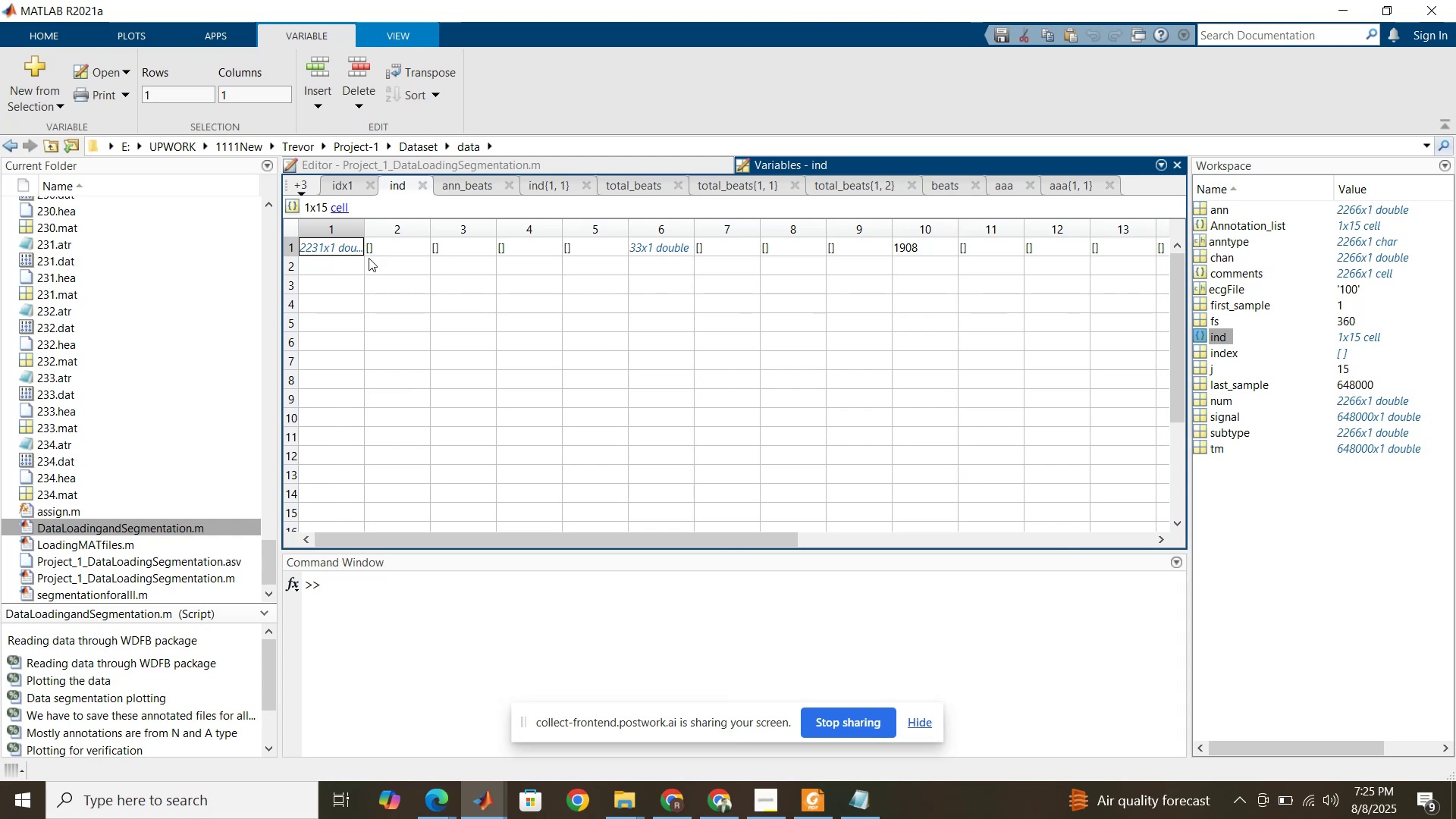 
left_click_drag(start_coordinate=[689, 539], to_coordinate=[682, 545])
 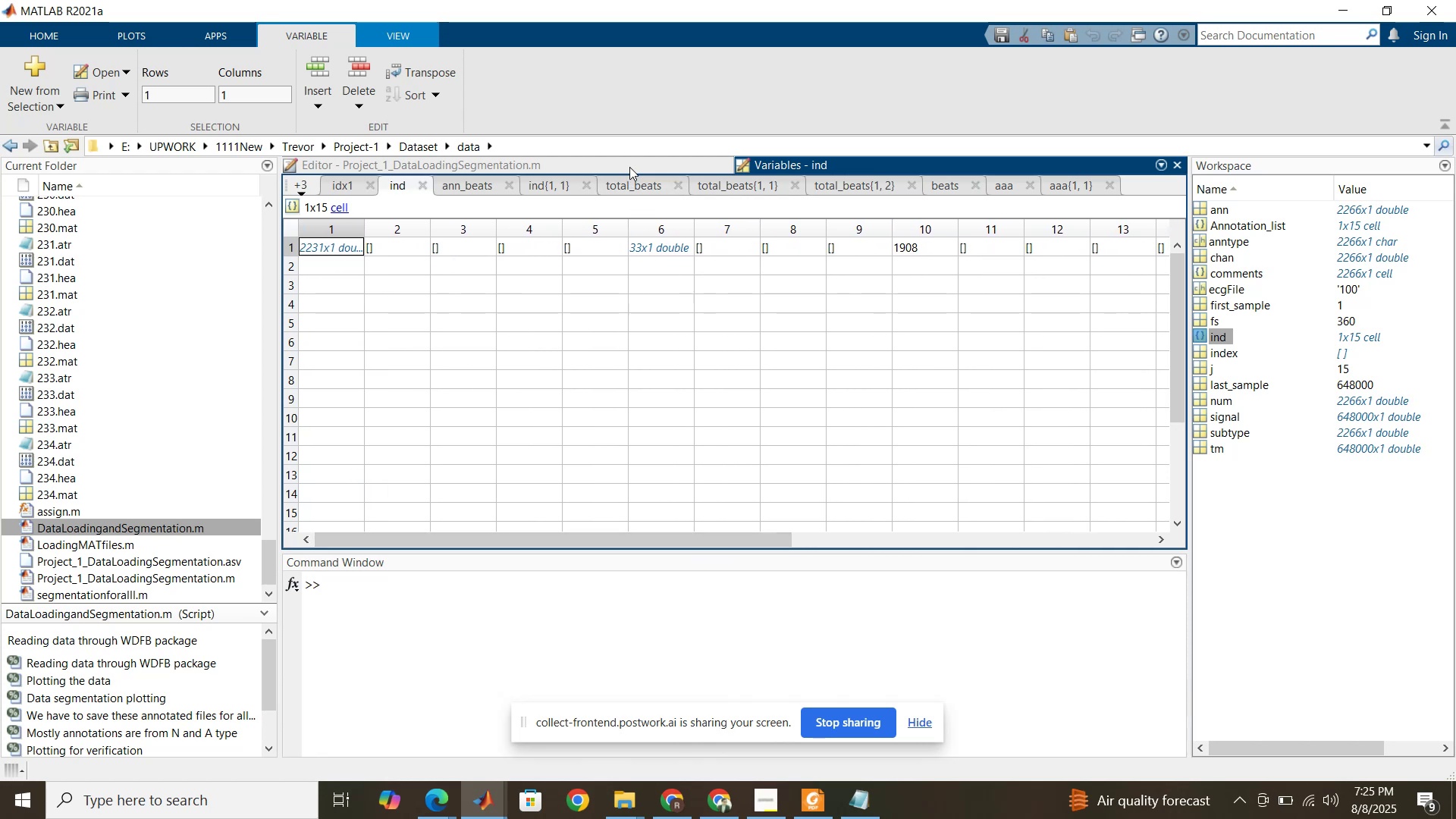 
left_click([629, 167])
 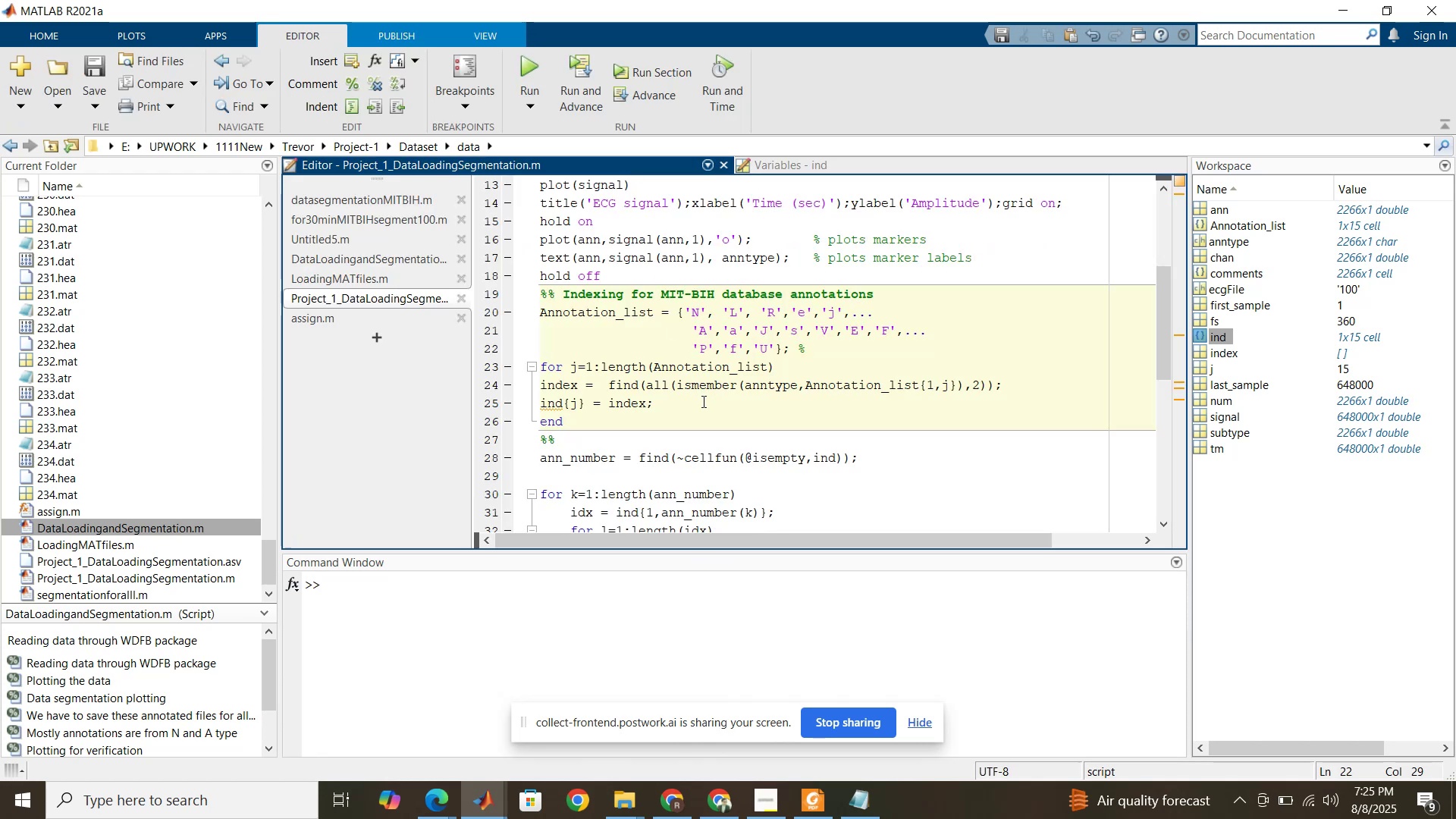 
scroll: coordinate [686, 395], scroll_direction: down, amount: 3.0
 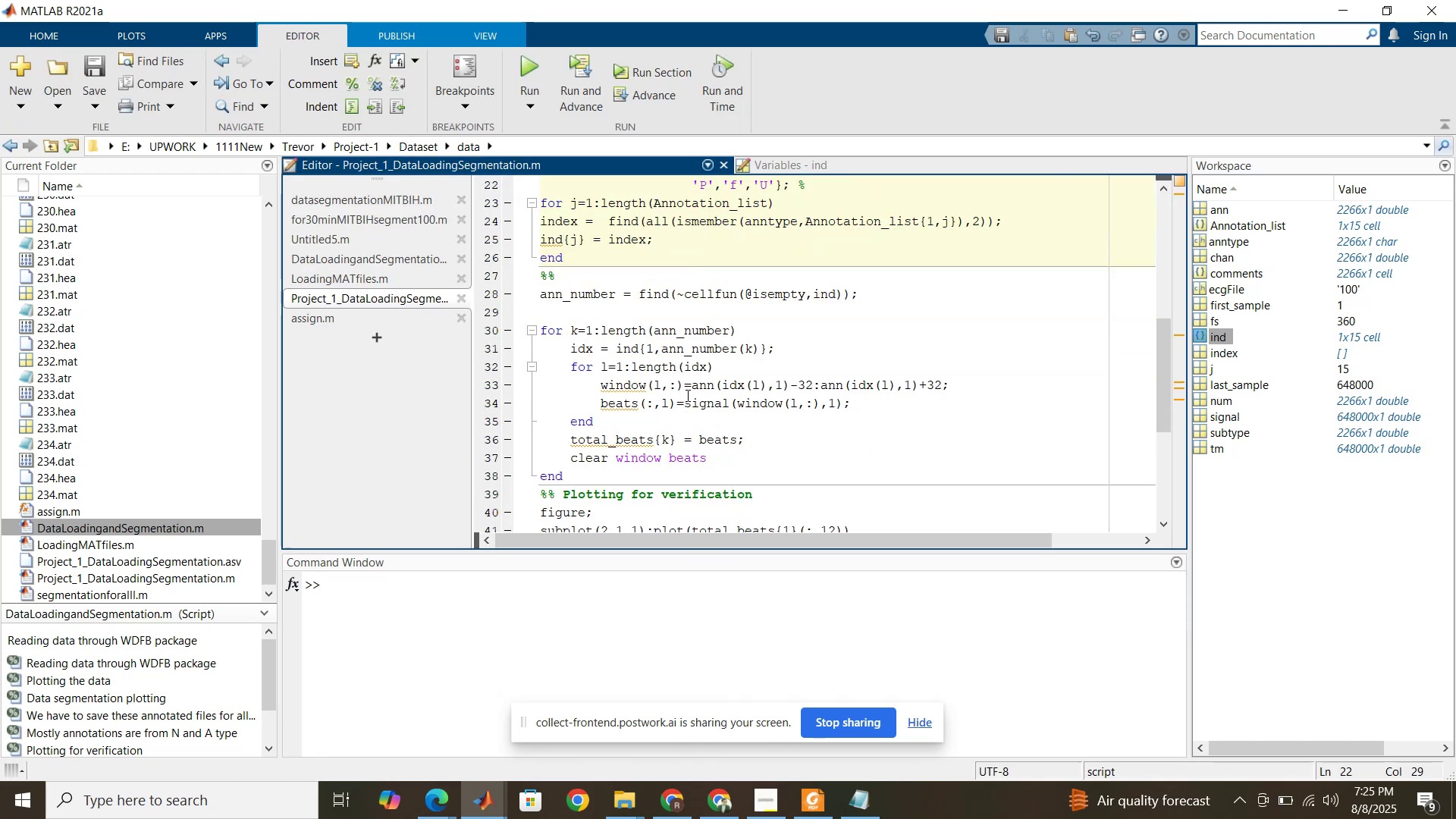 
left_click([686, 395])
 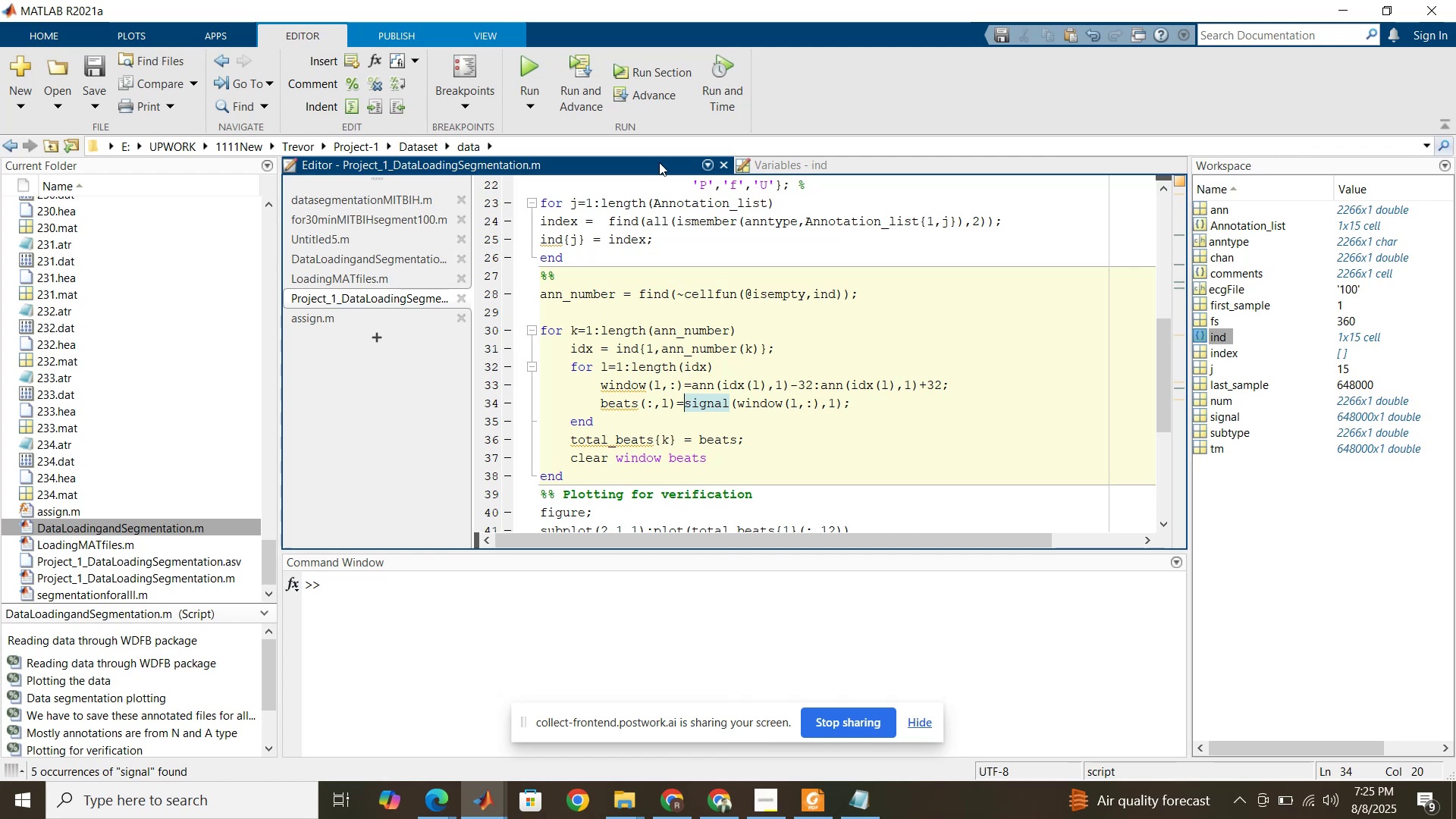 
wait(5.98)
 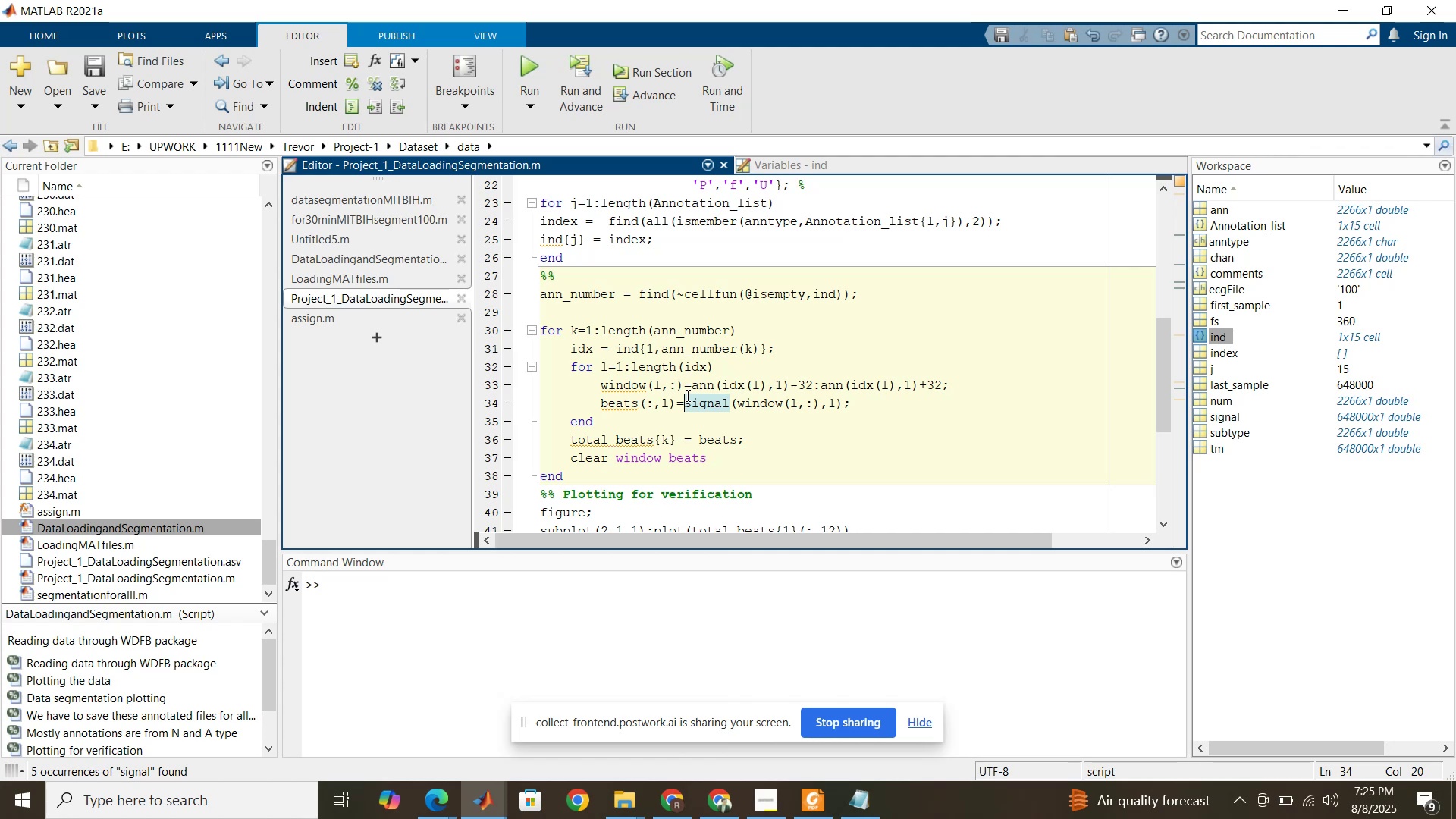 
left_click([664, 78])
 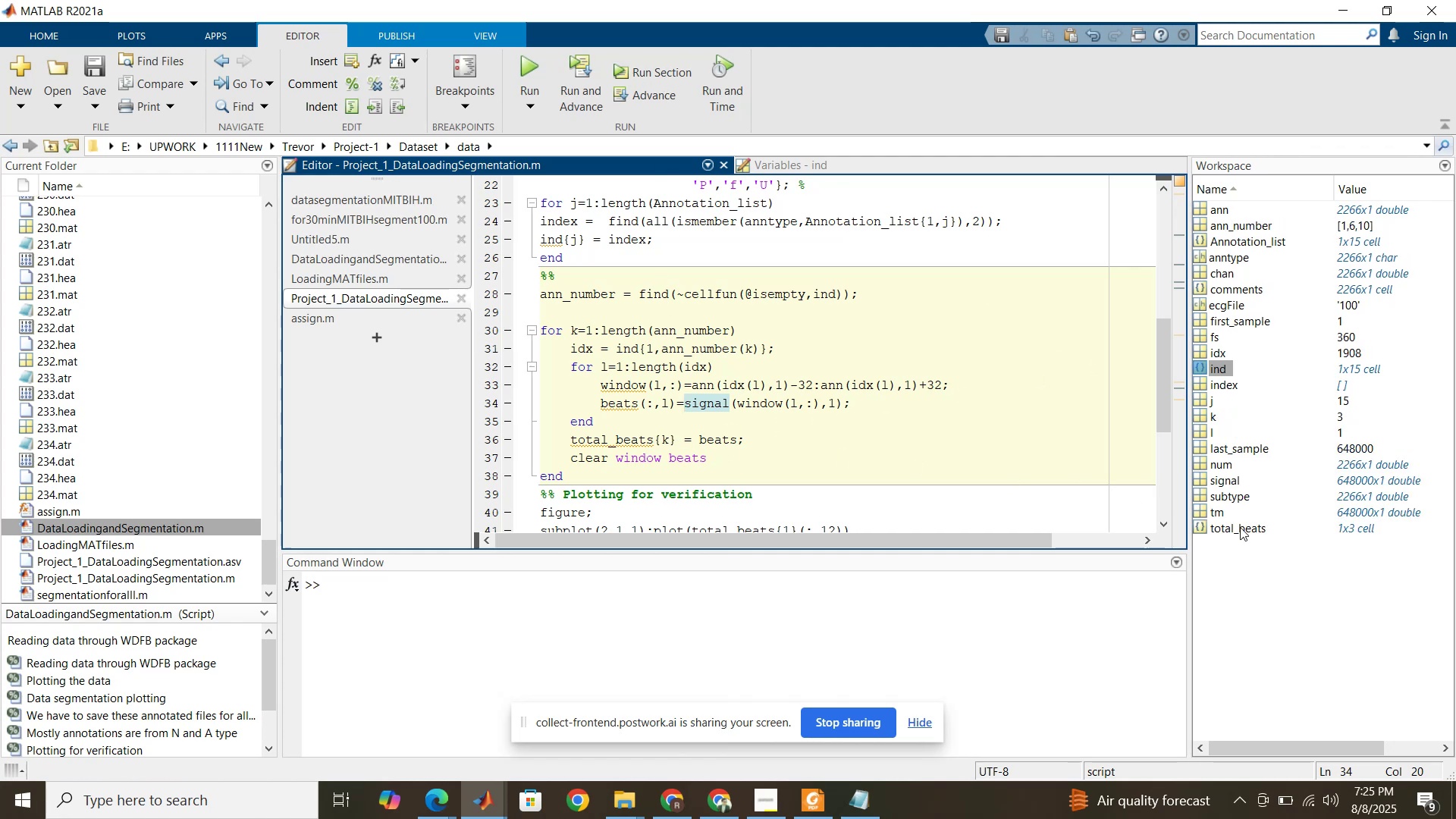 
double_click([1240, 527])
 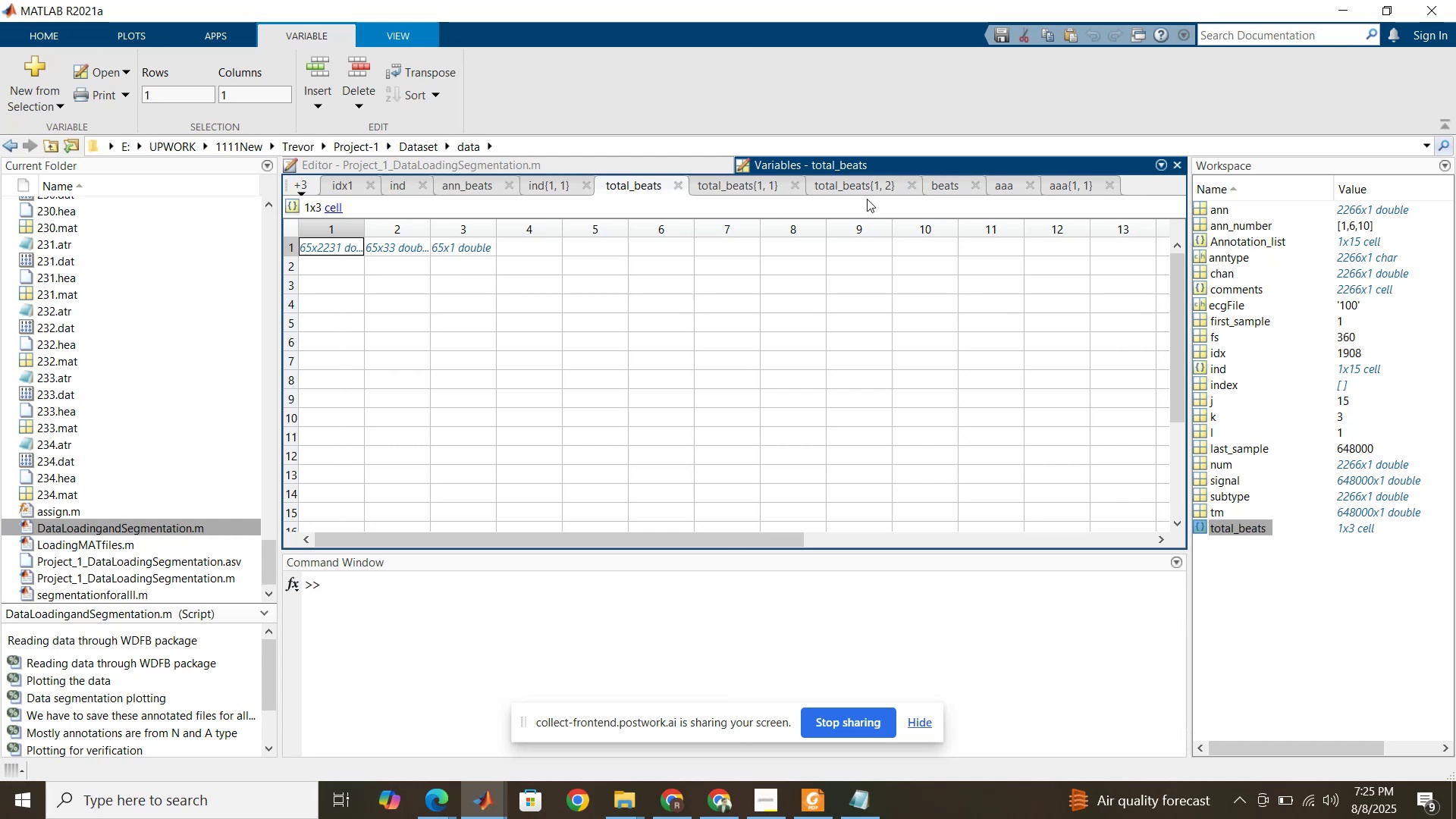 
wait(7.74)
 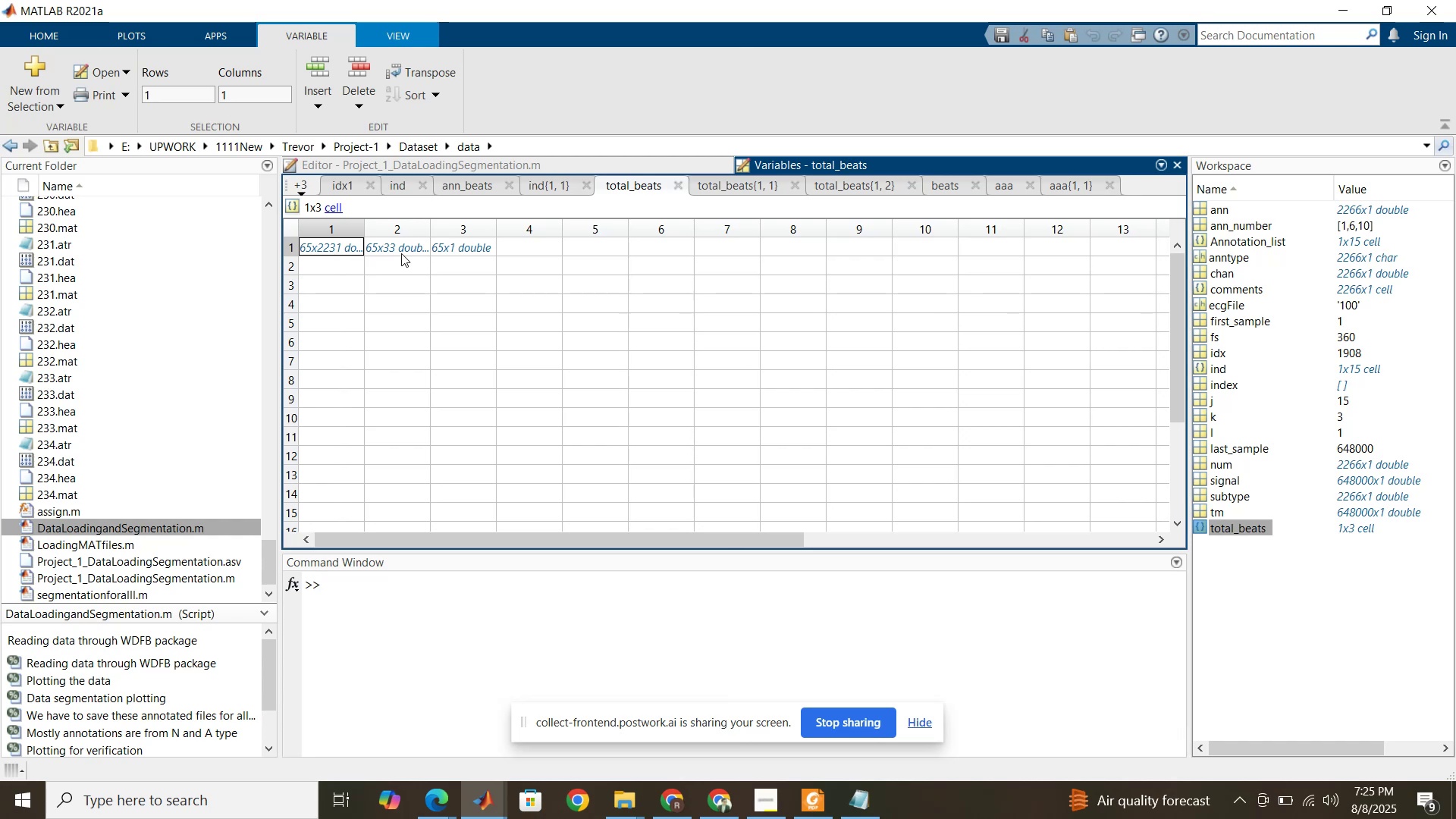 
mouse_move([511, 193])
 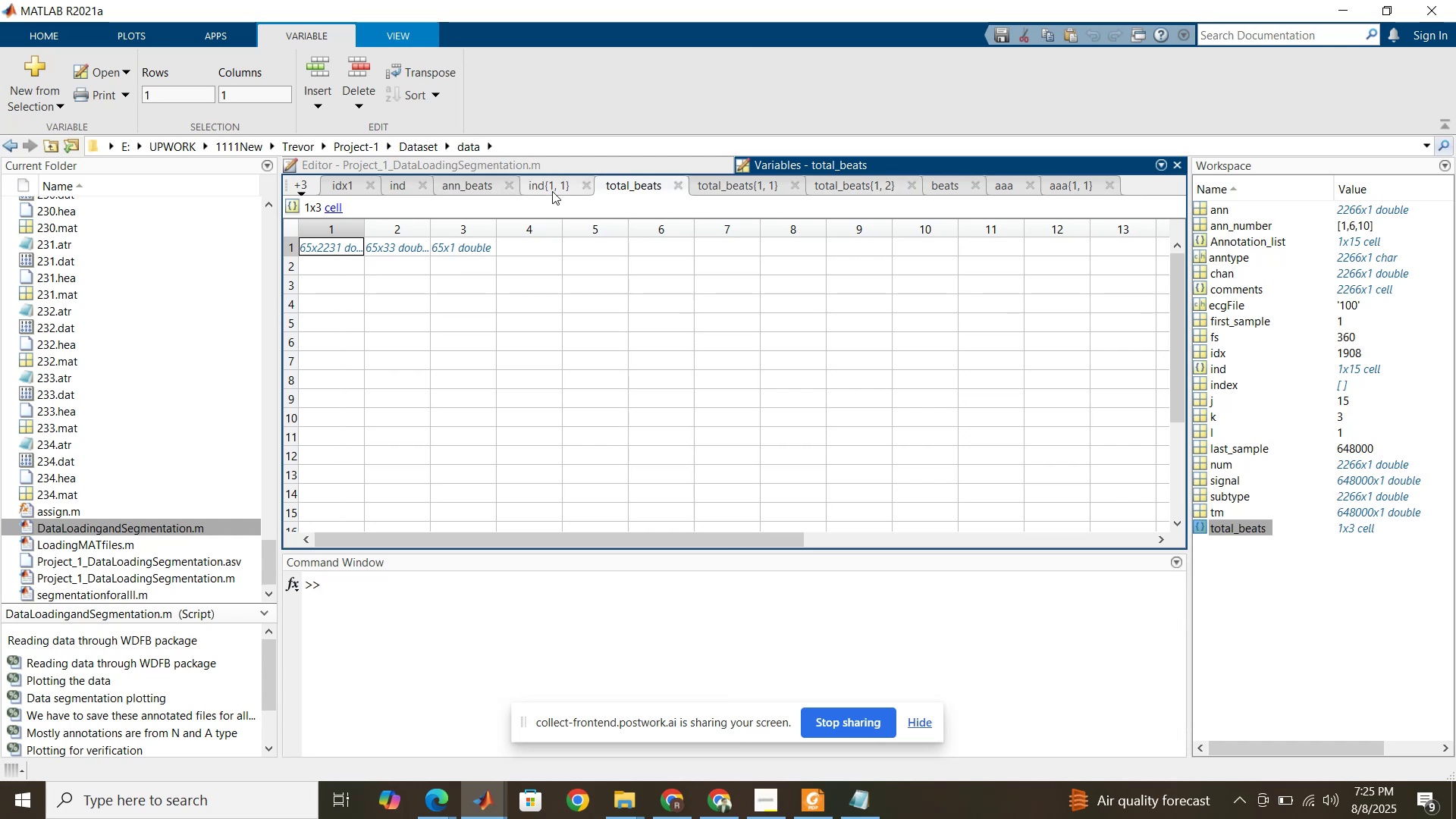 
left_click([552, 191])
 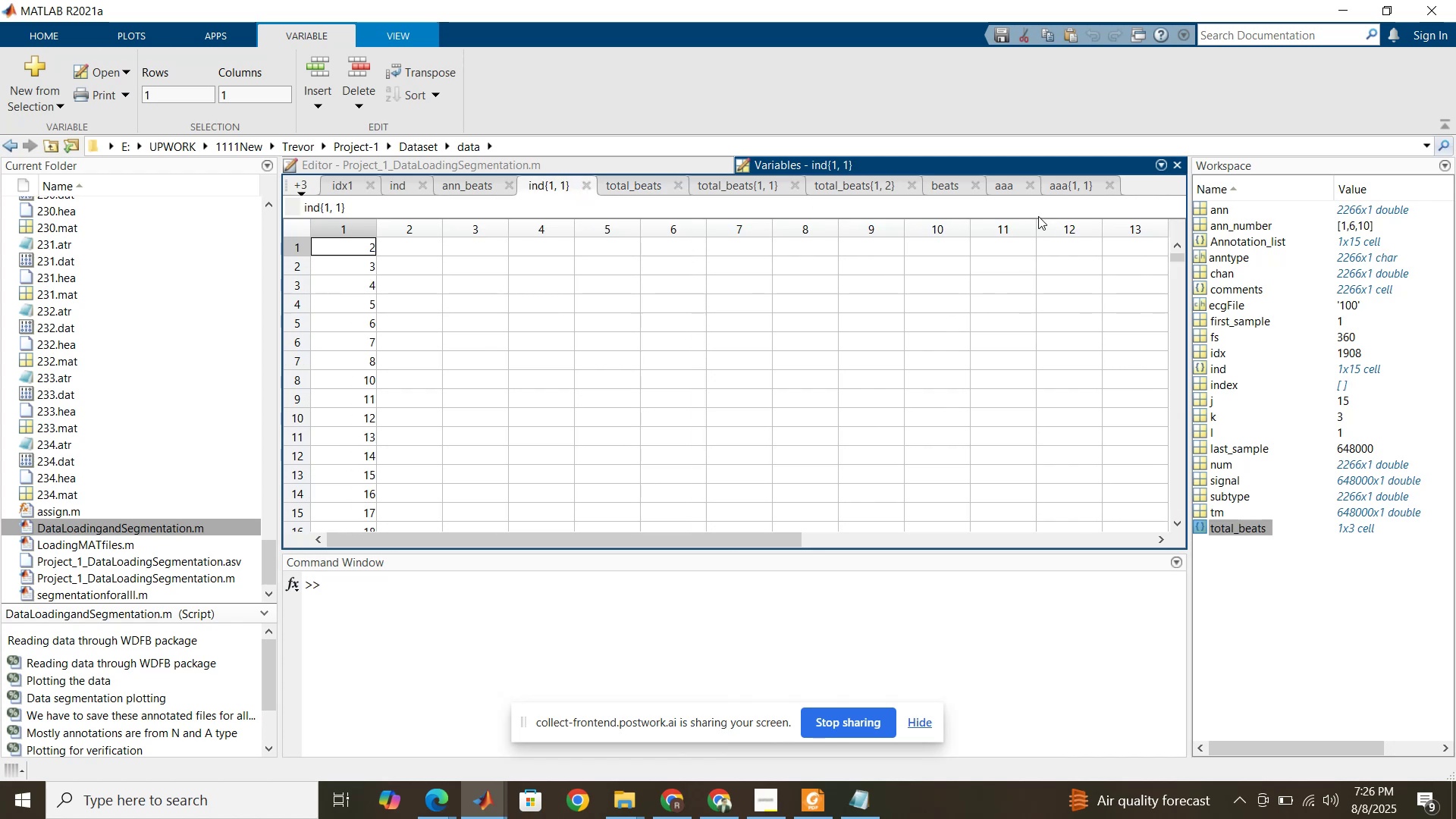 
left_click([1172, 165])
 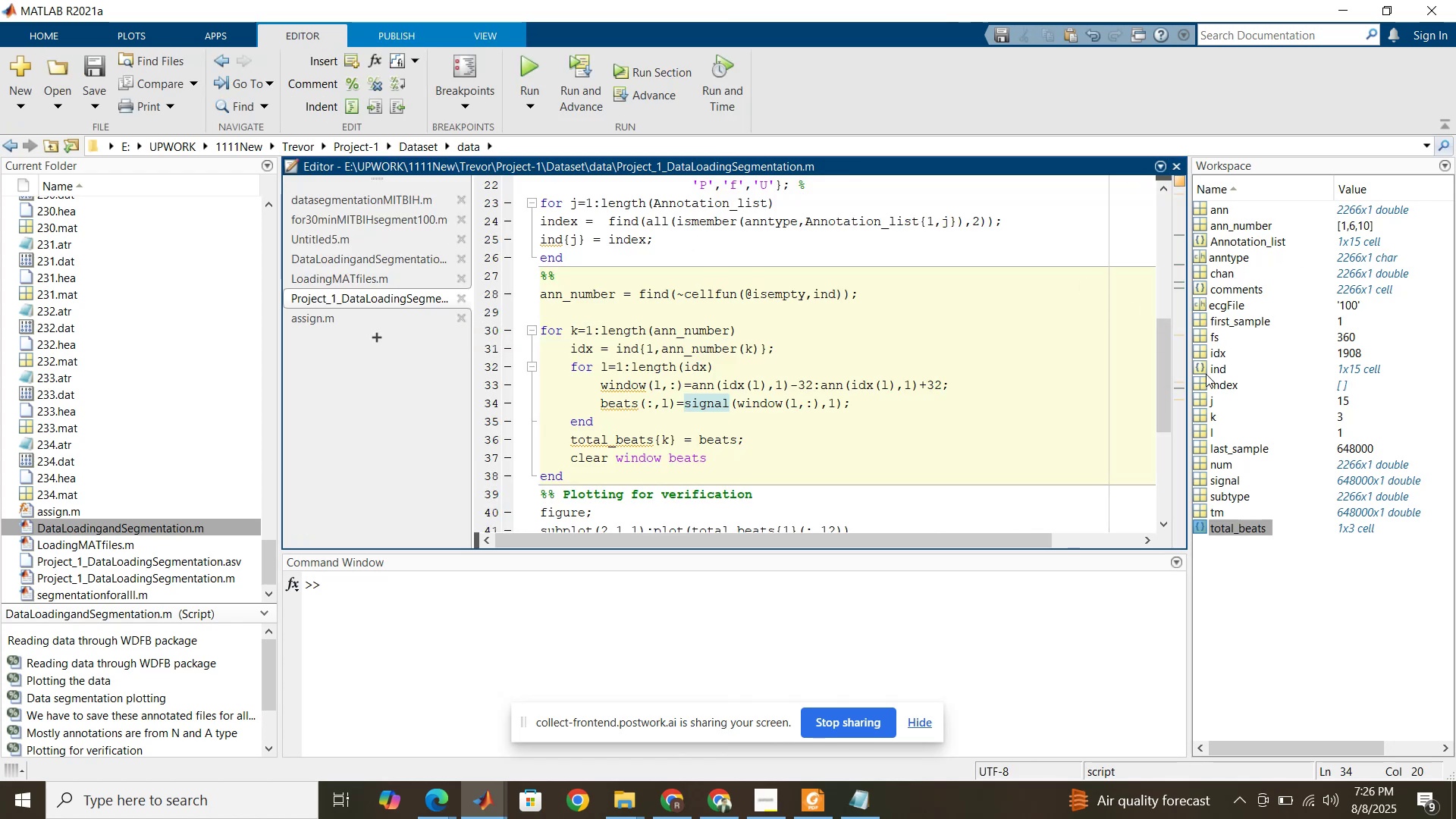 
wait(5.3)
 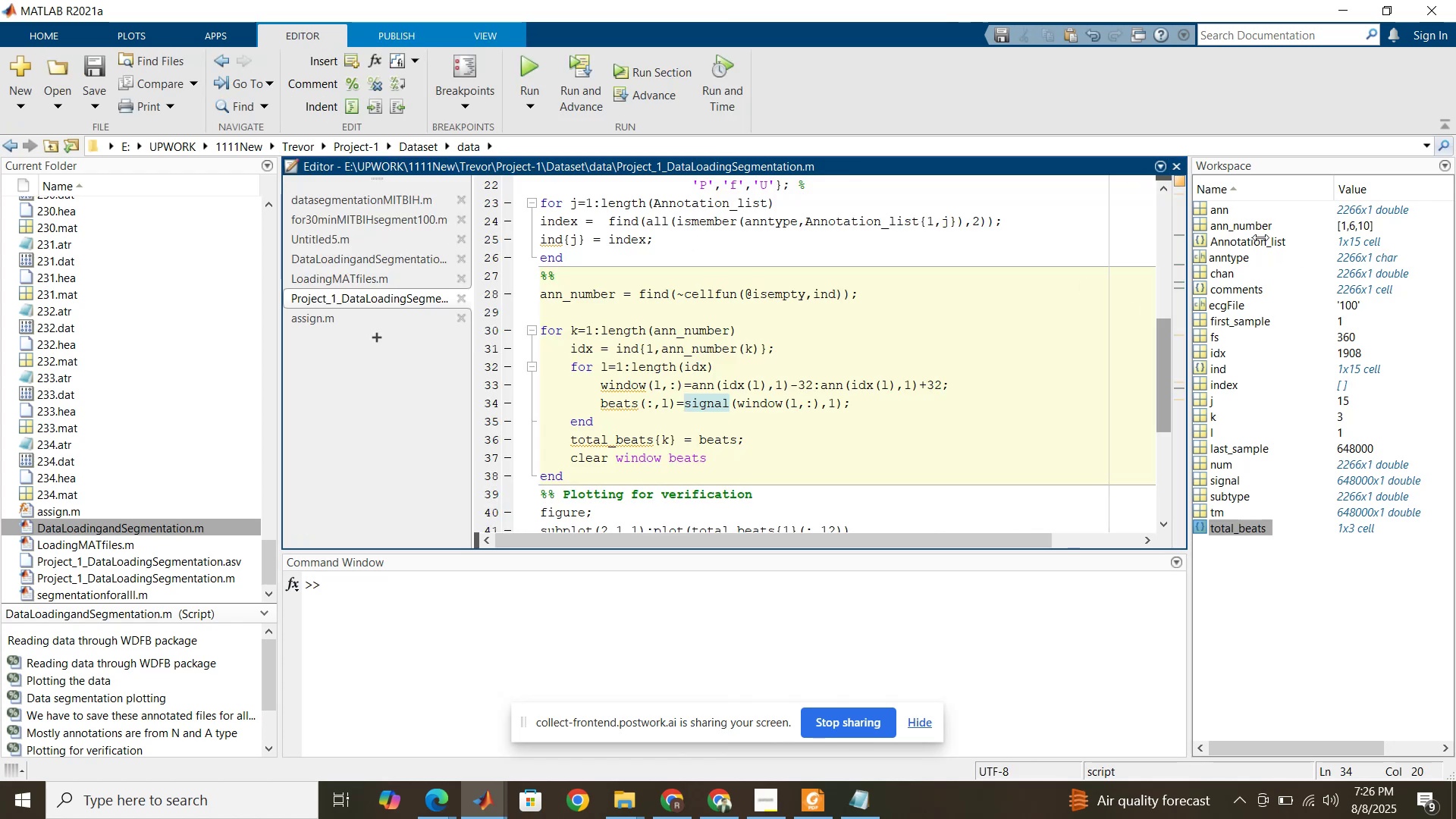 
double_click([1202, 372])
 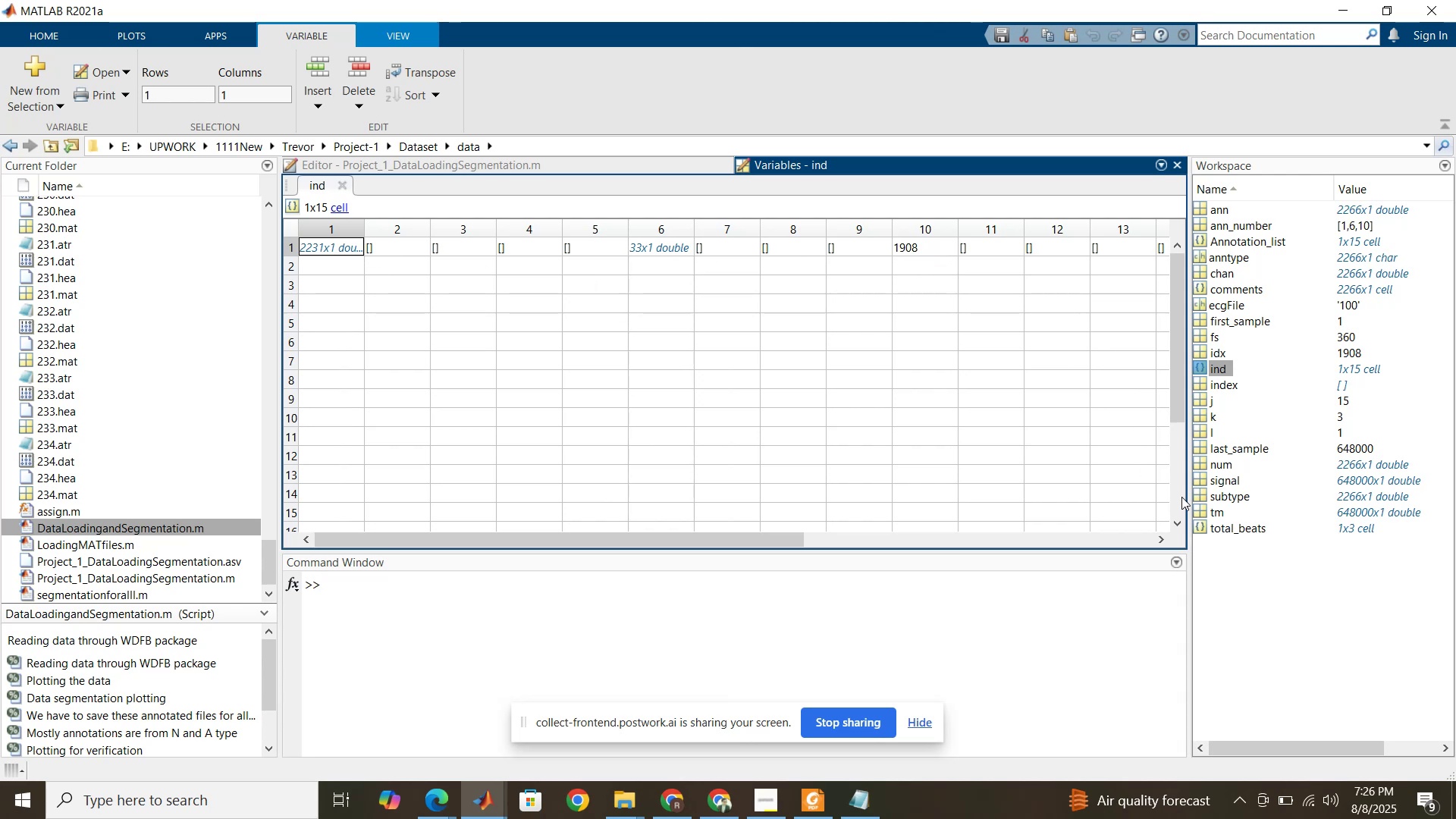 
double_click([1210, 529])
 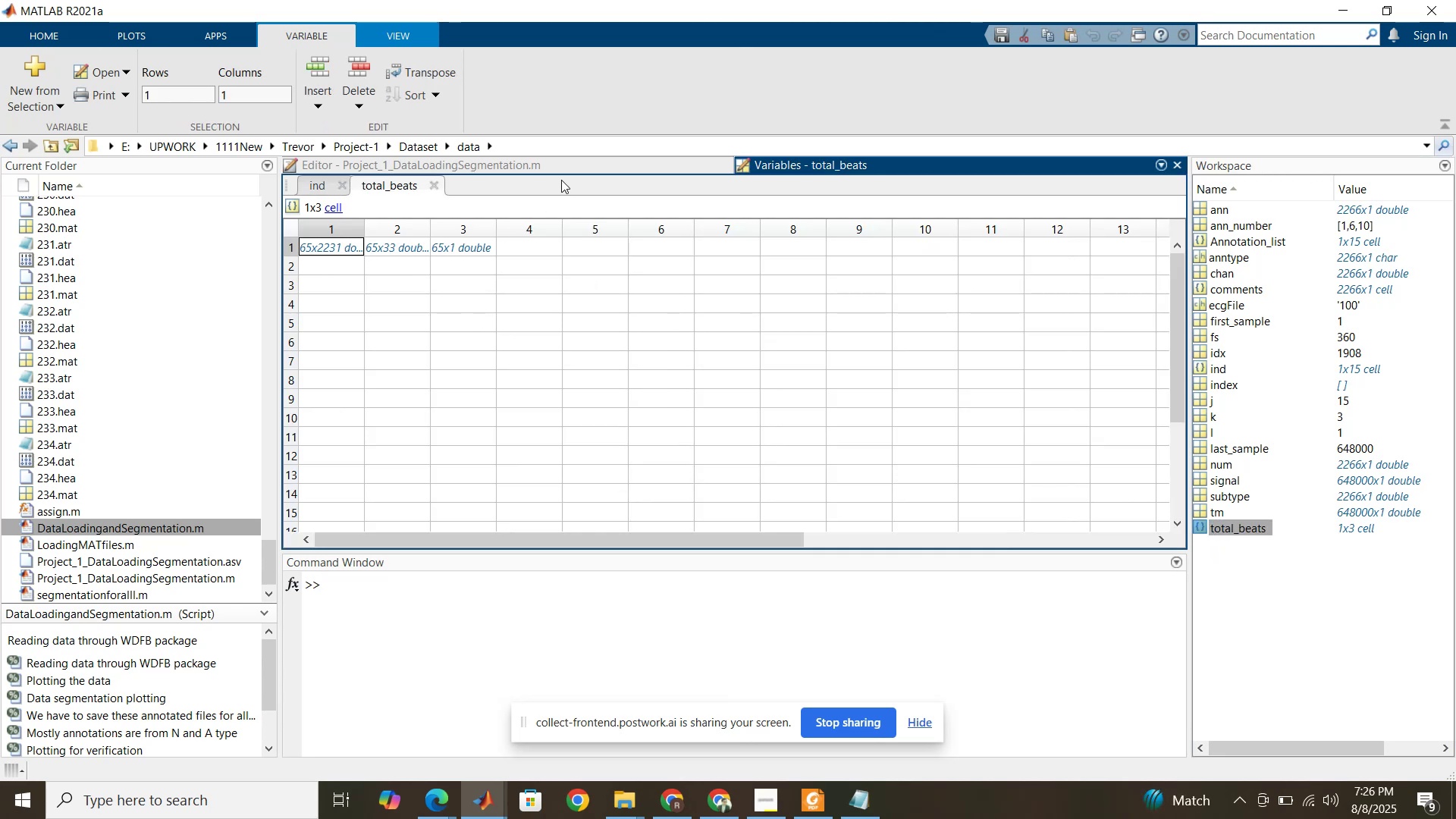 
left_click([565, 162])
 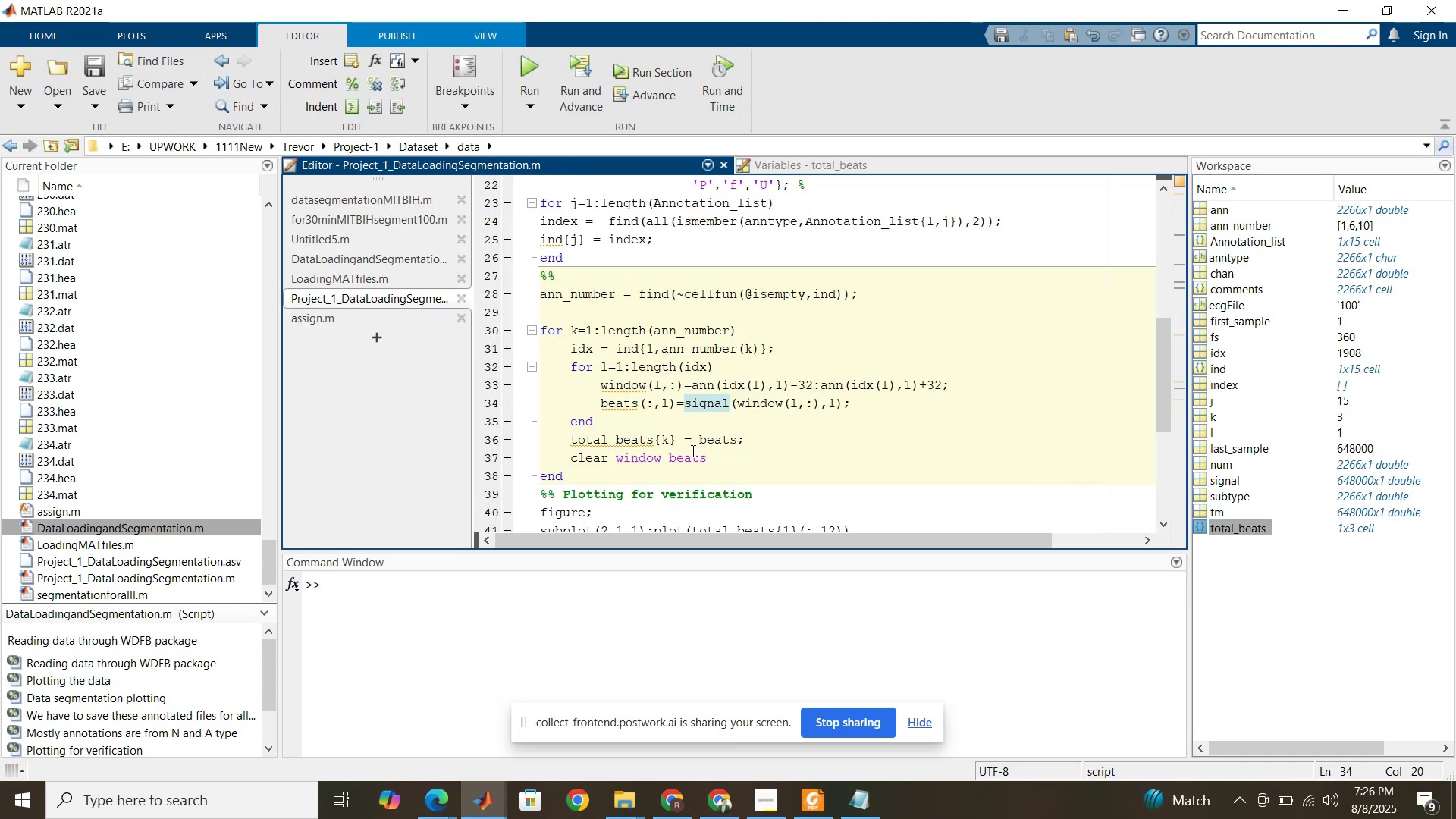 
scroll: coordinate [692, 442], scroll_direction: down, amount: 4.0
 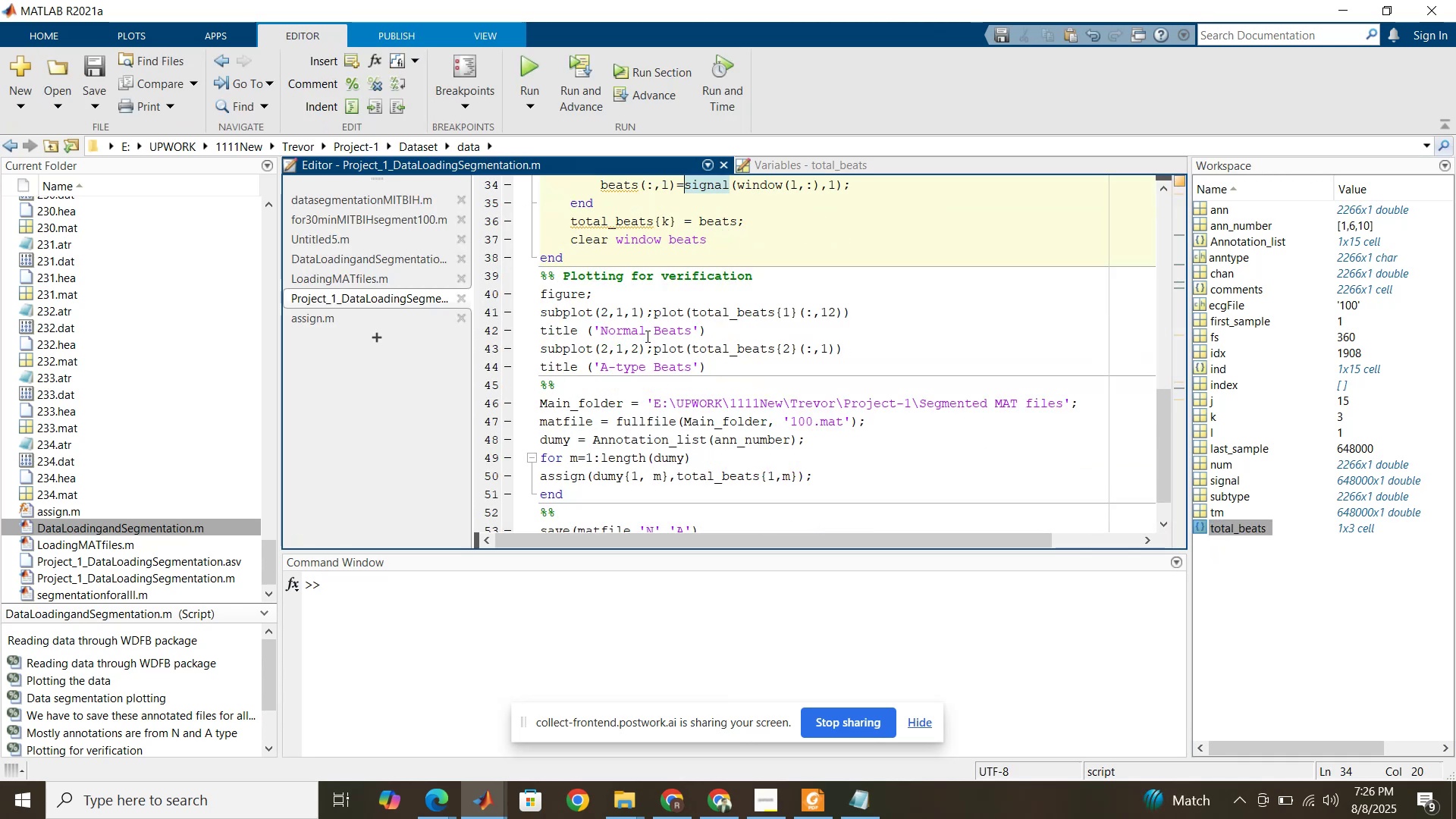 
left_click([646, 335])
 